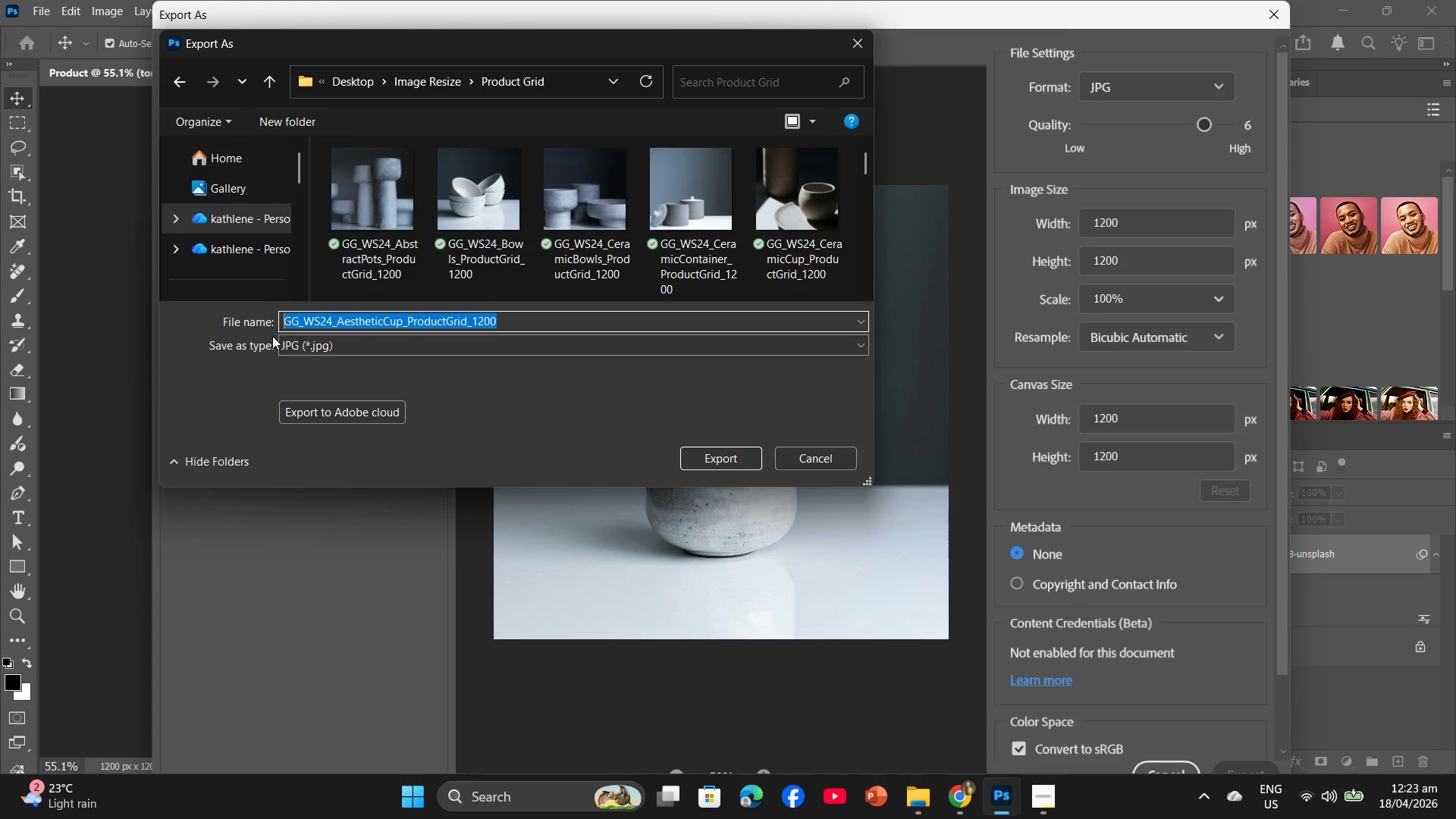 
key(Control+C)
 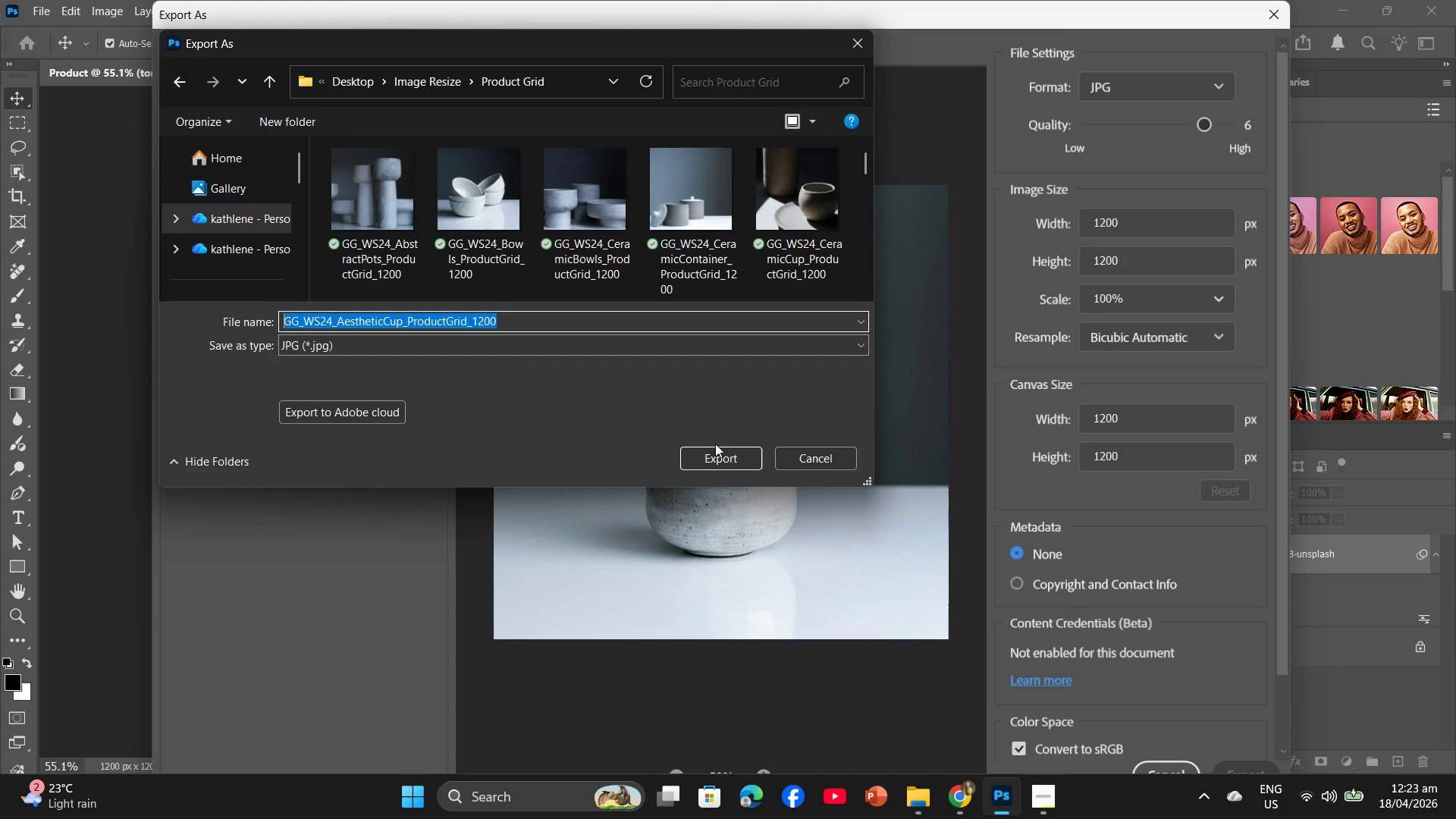 
left_click([719, 454])
 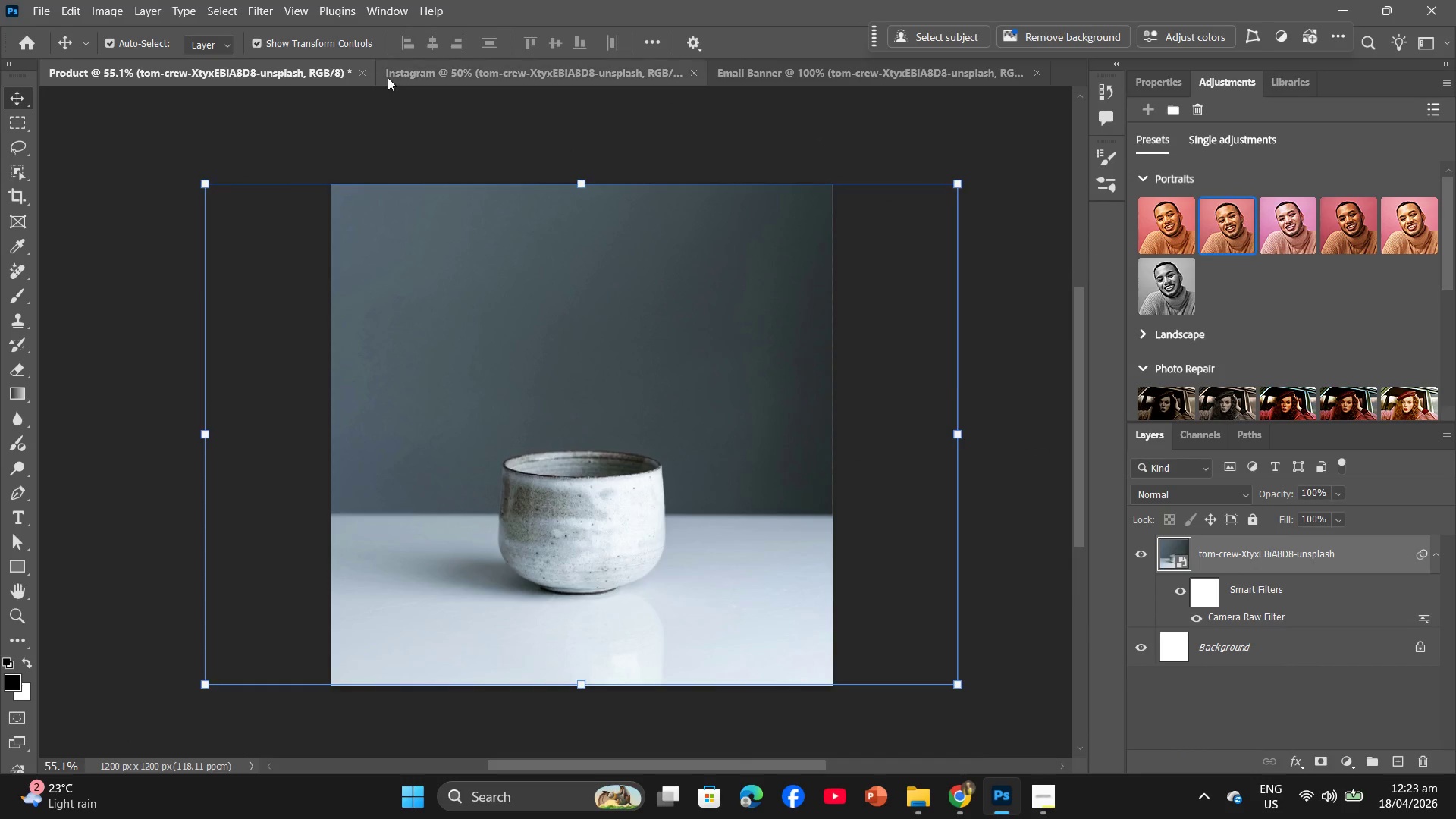 
wait(5.02)
 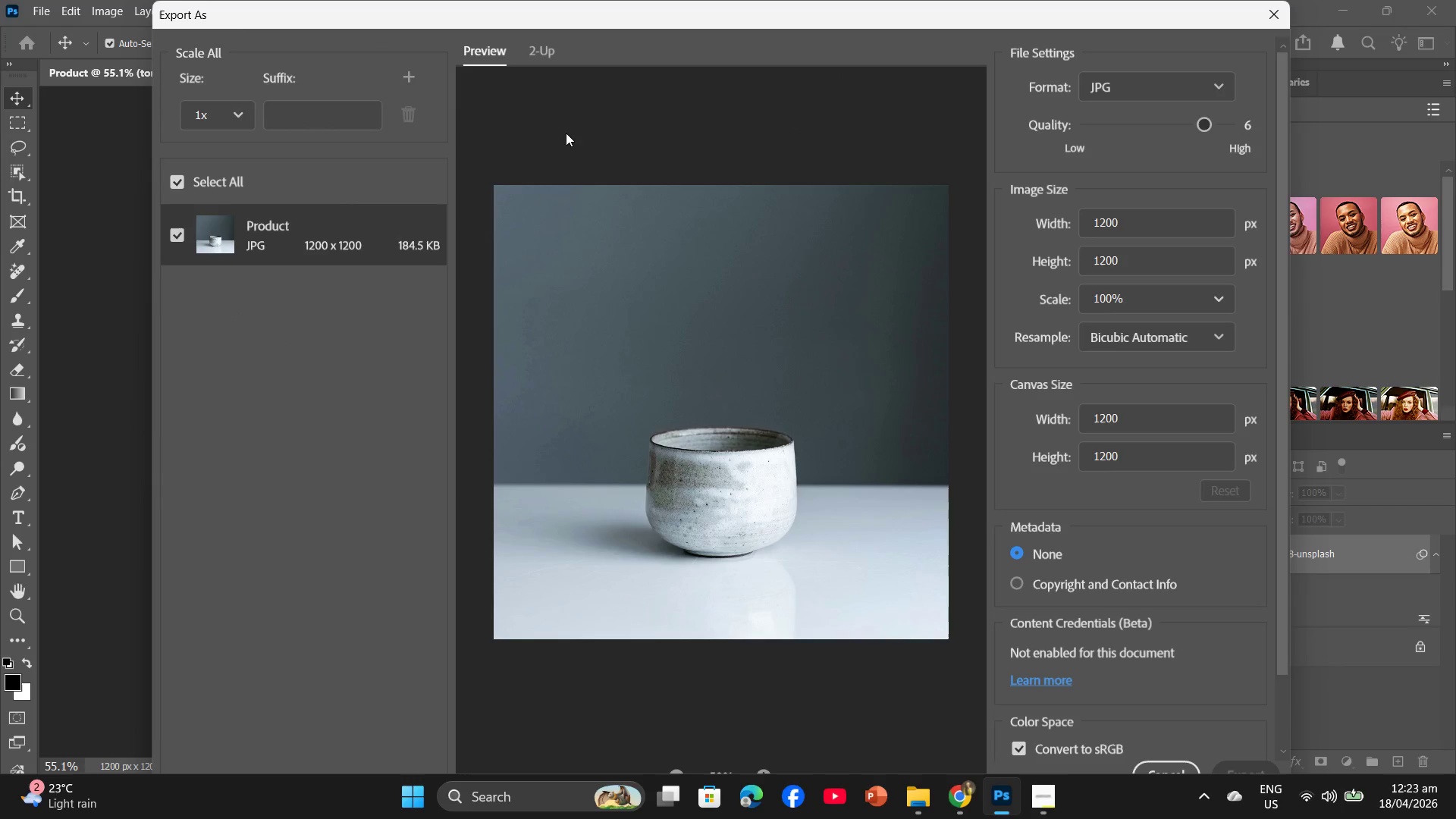 
left_click([431, 74])
 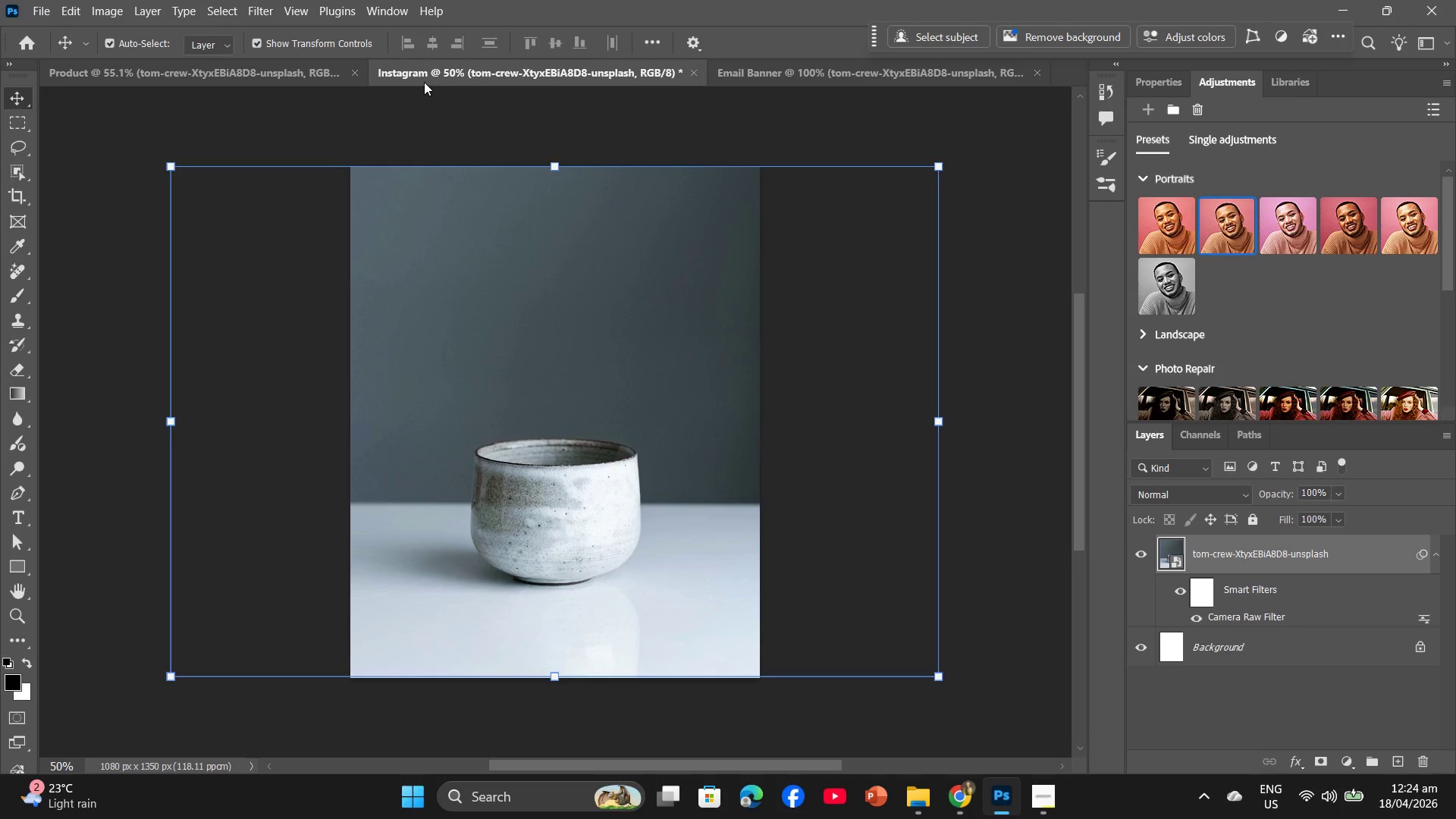 
wait(12.94)
 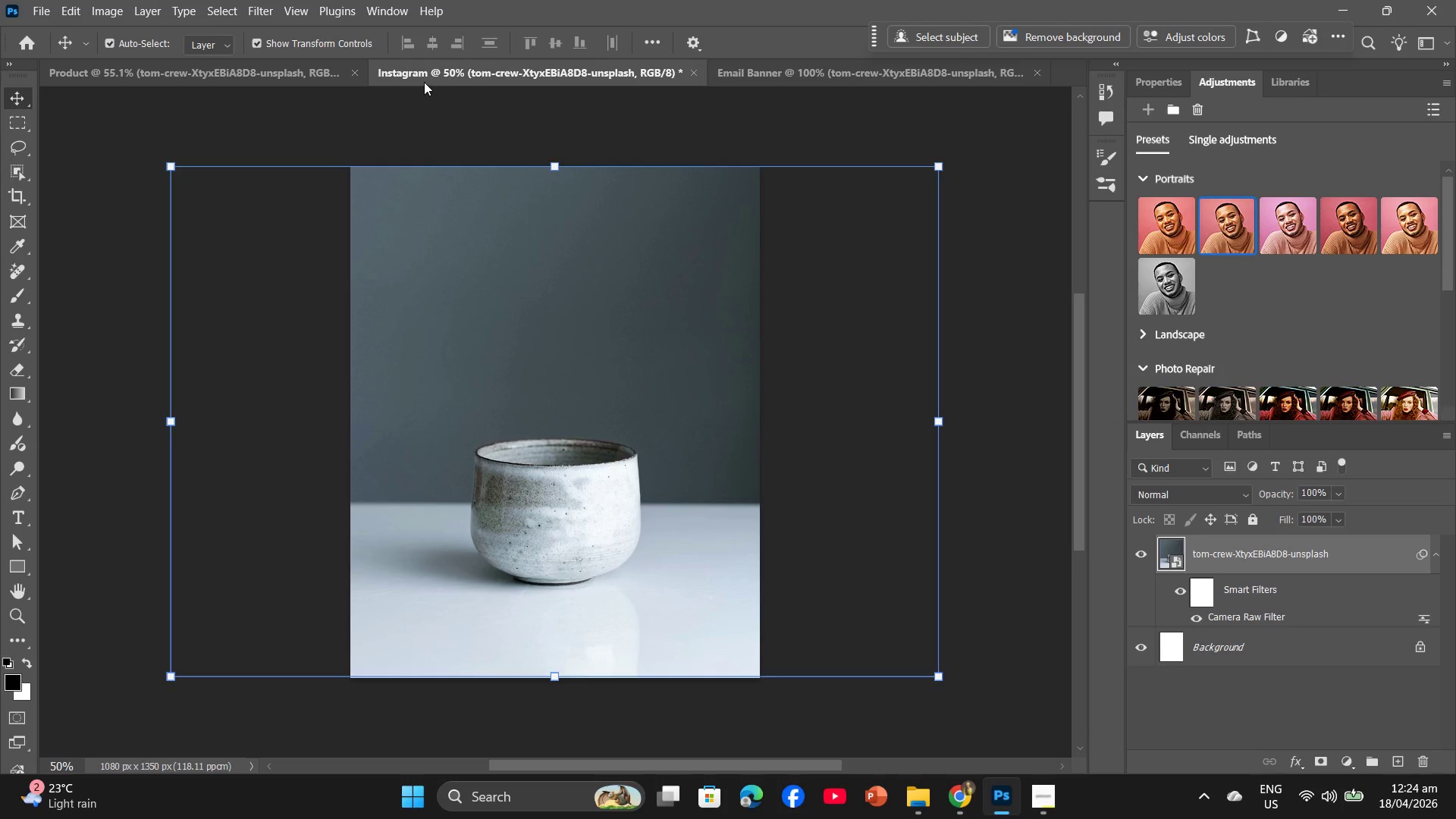 
left_click([249, 0])
 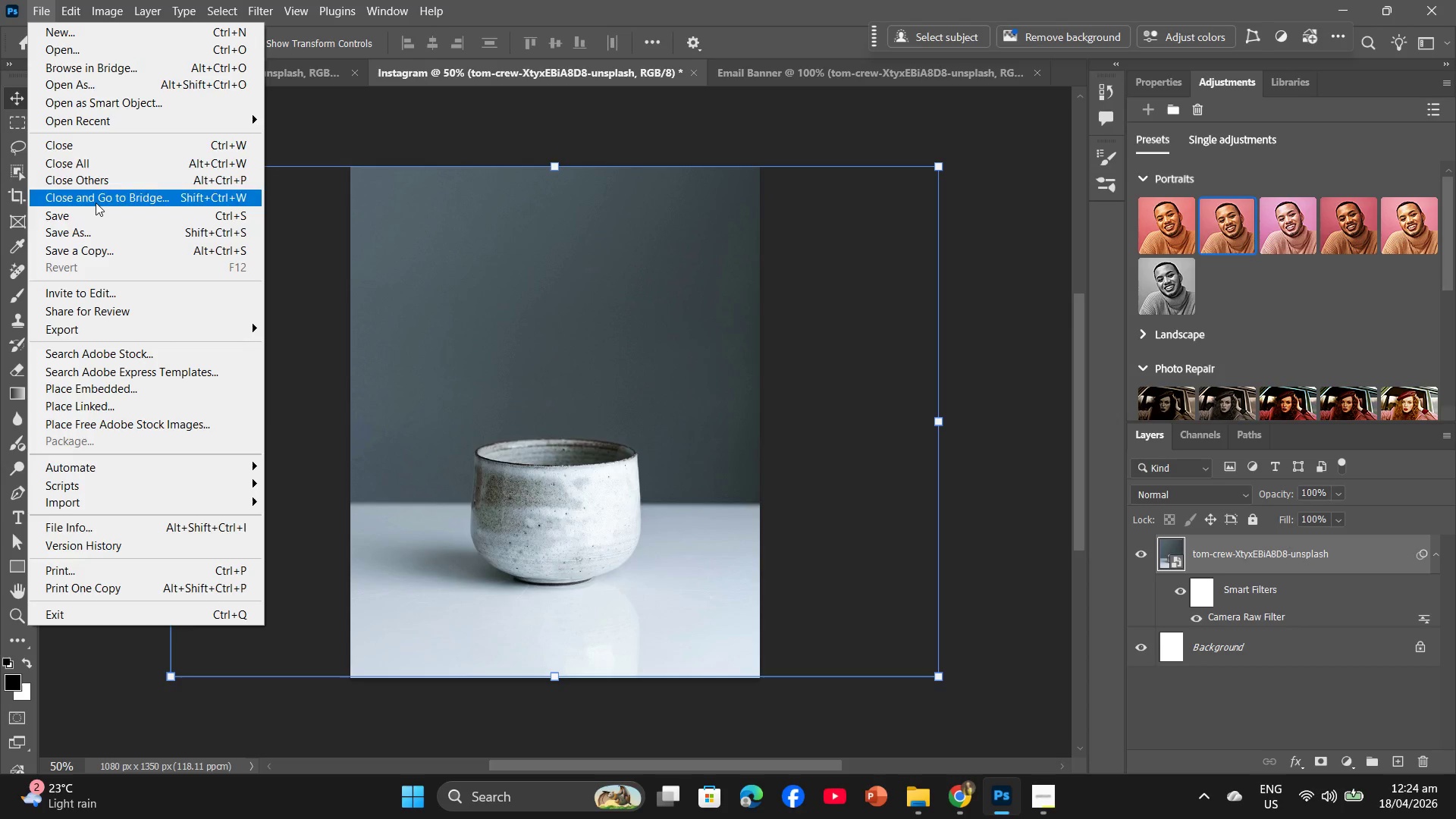 
left_click([116, 331])
 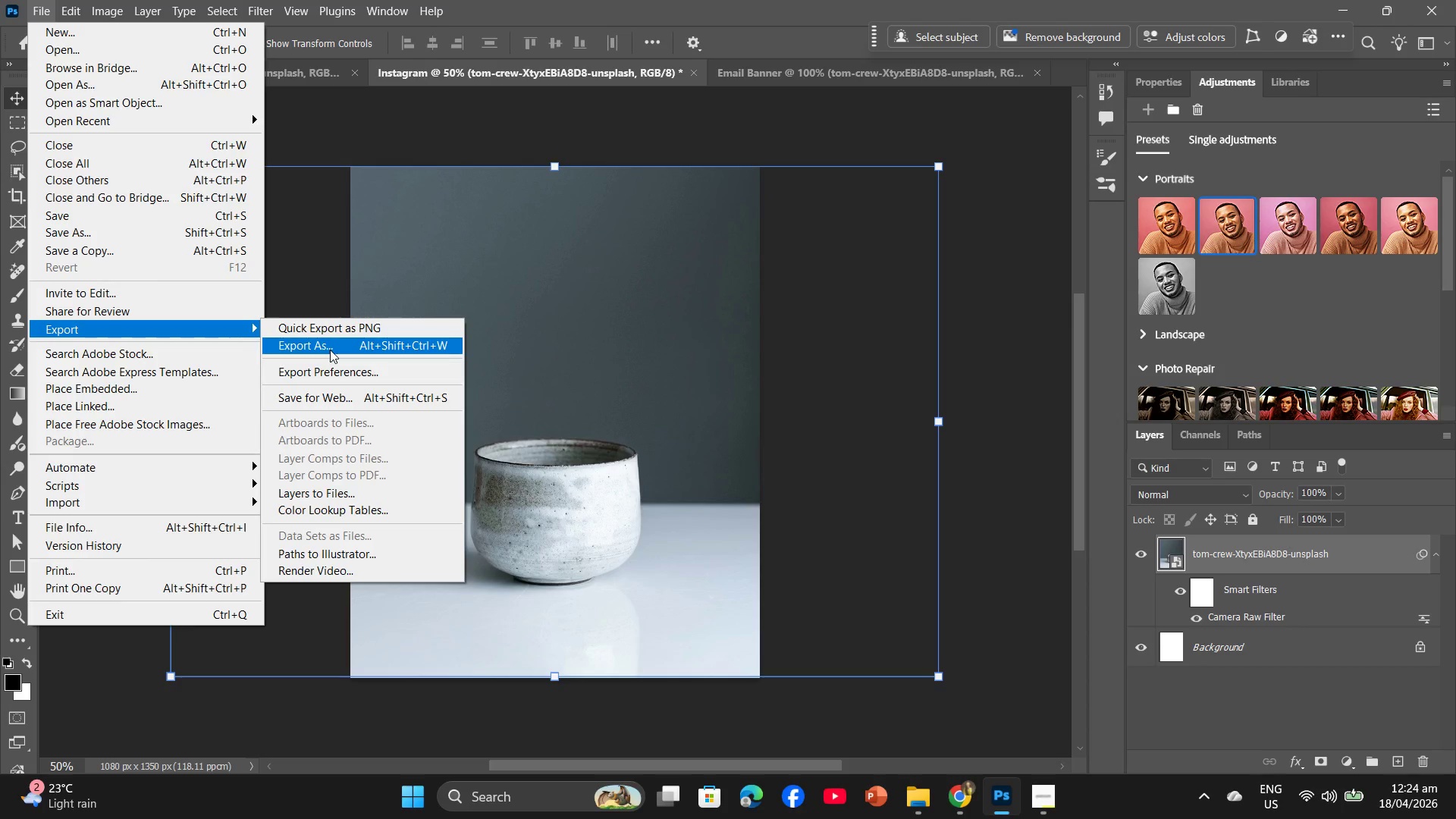 
left_click([330, 350])
 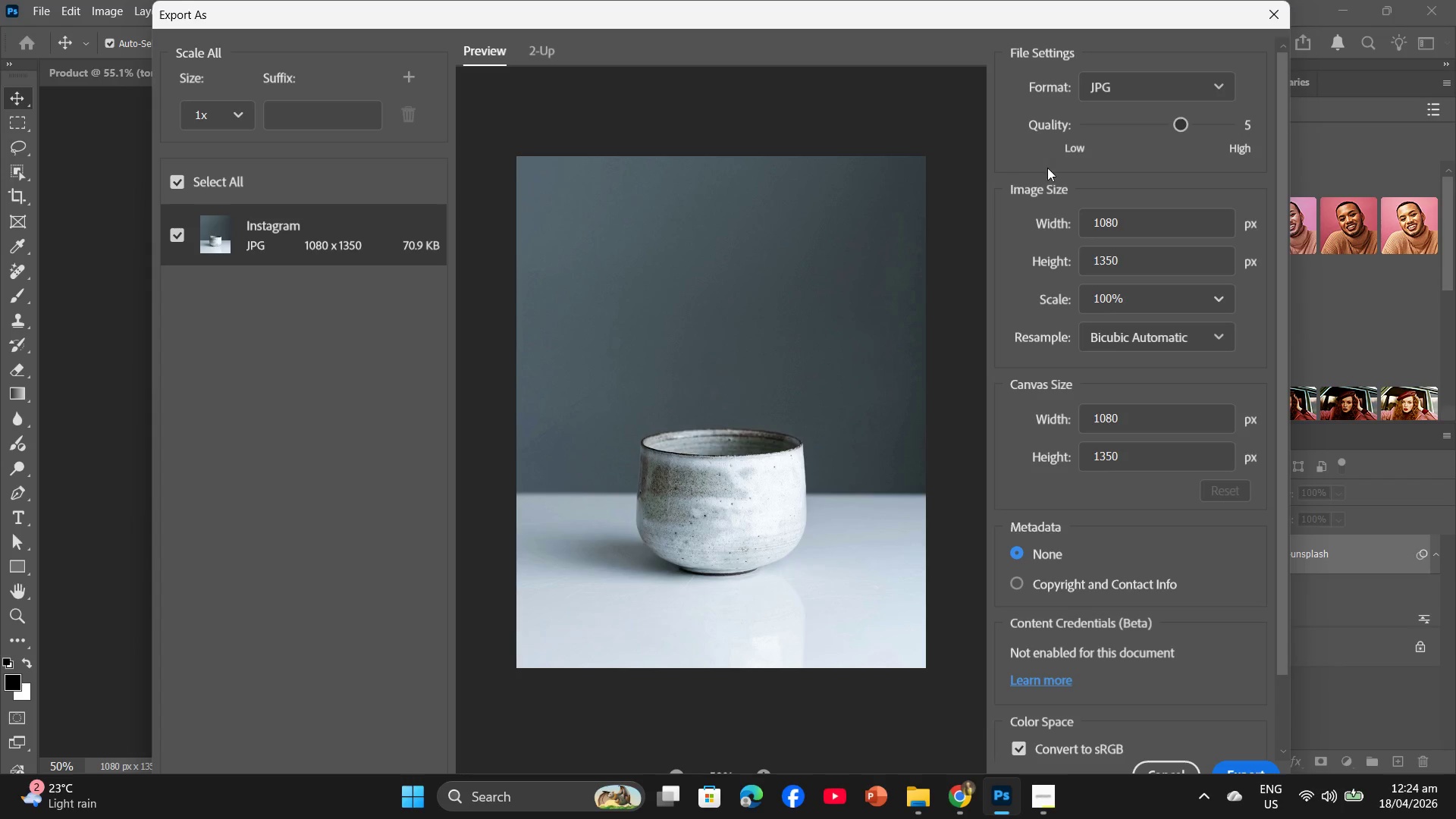 
left_click_drag(start_coordinate=[1183, 122], to_coordinate=[1200, 124])
 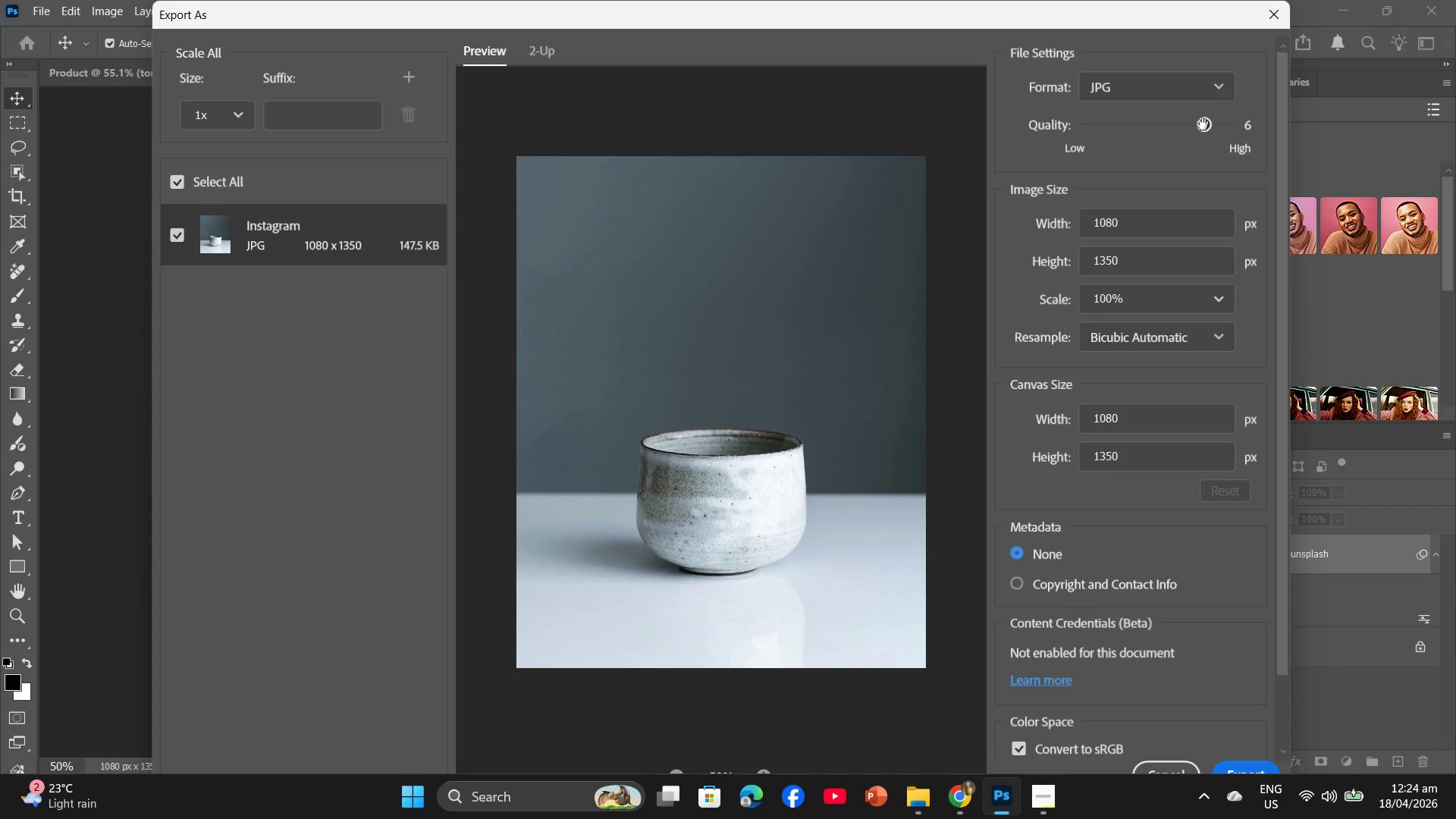 
left_click_drag(start_coordinate=[1203, 124], to_coordinate=[1241, 124])
 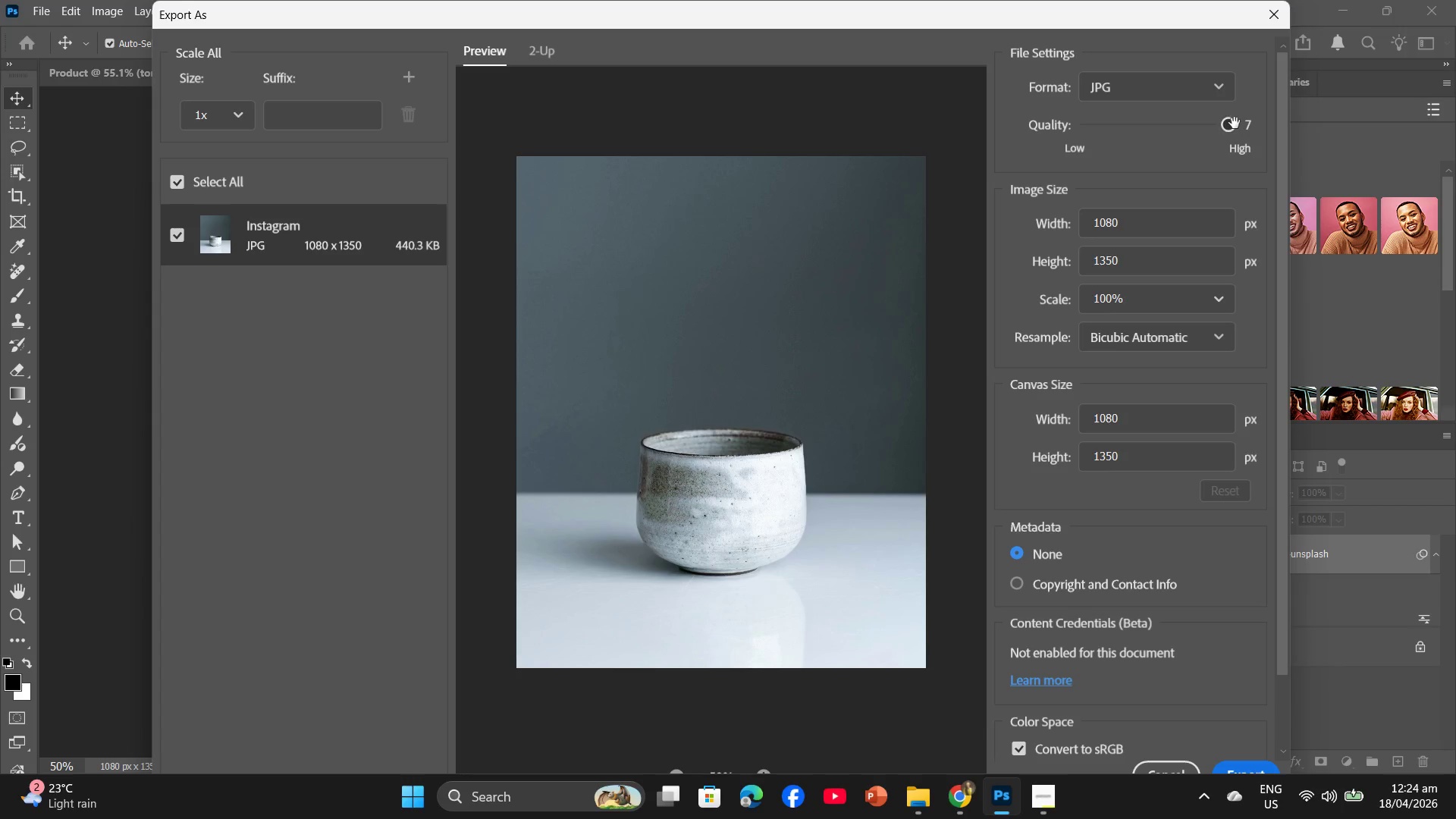 
left_click_drag(start_coordinate=[1232, 122], to_coordinate=[1219, 124])
 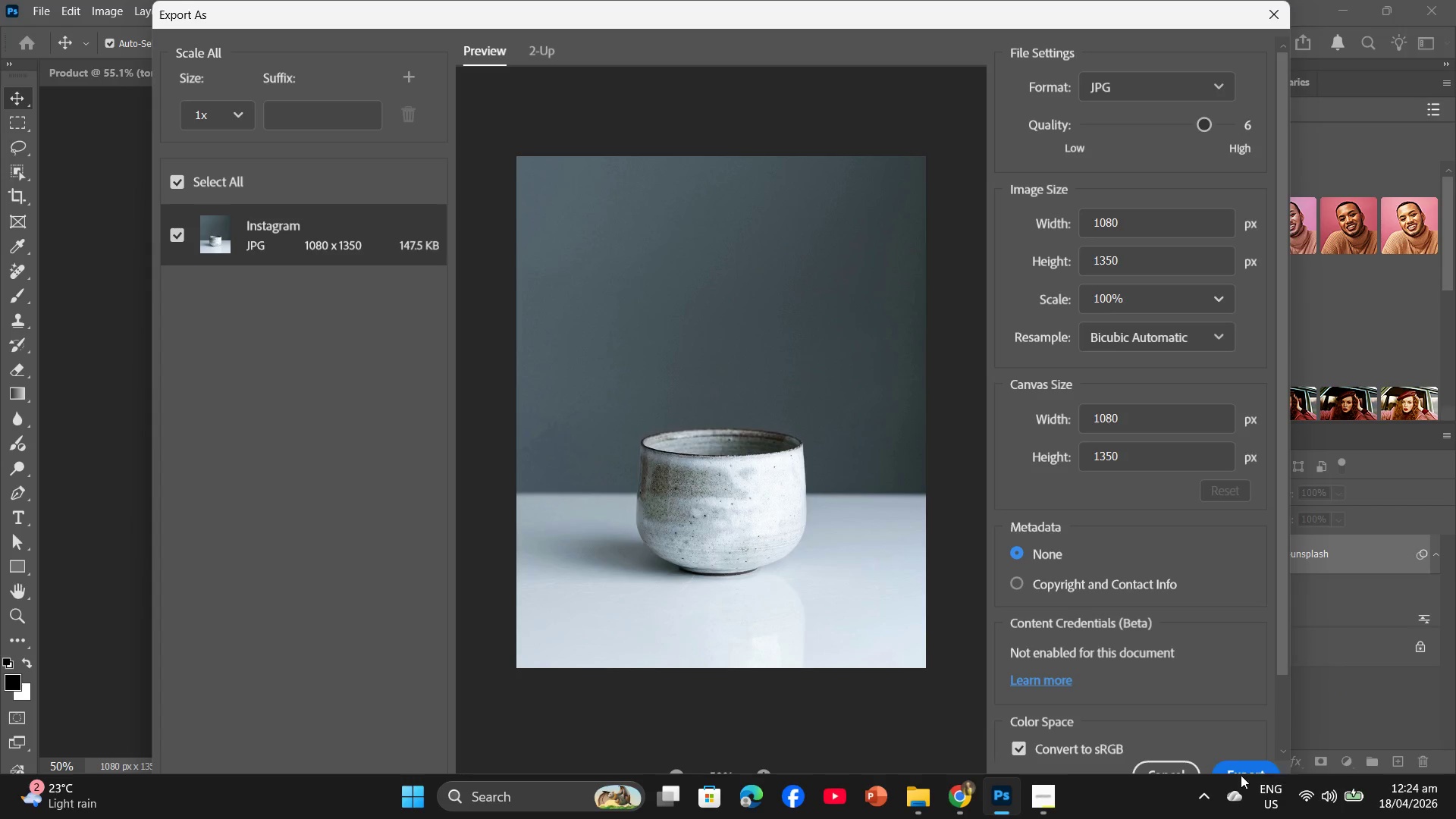 
left_click([1240, 766])
 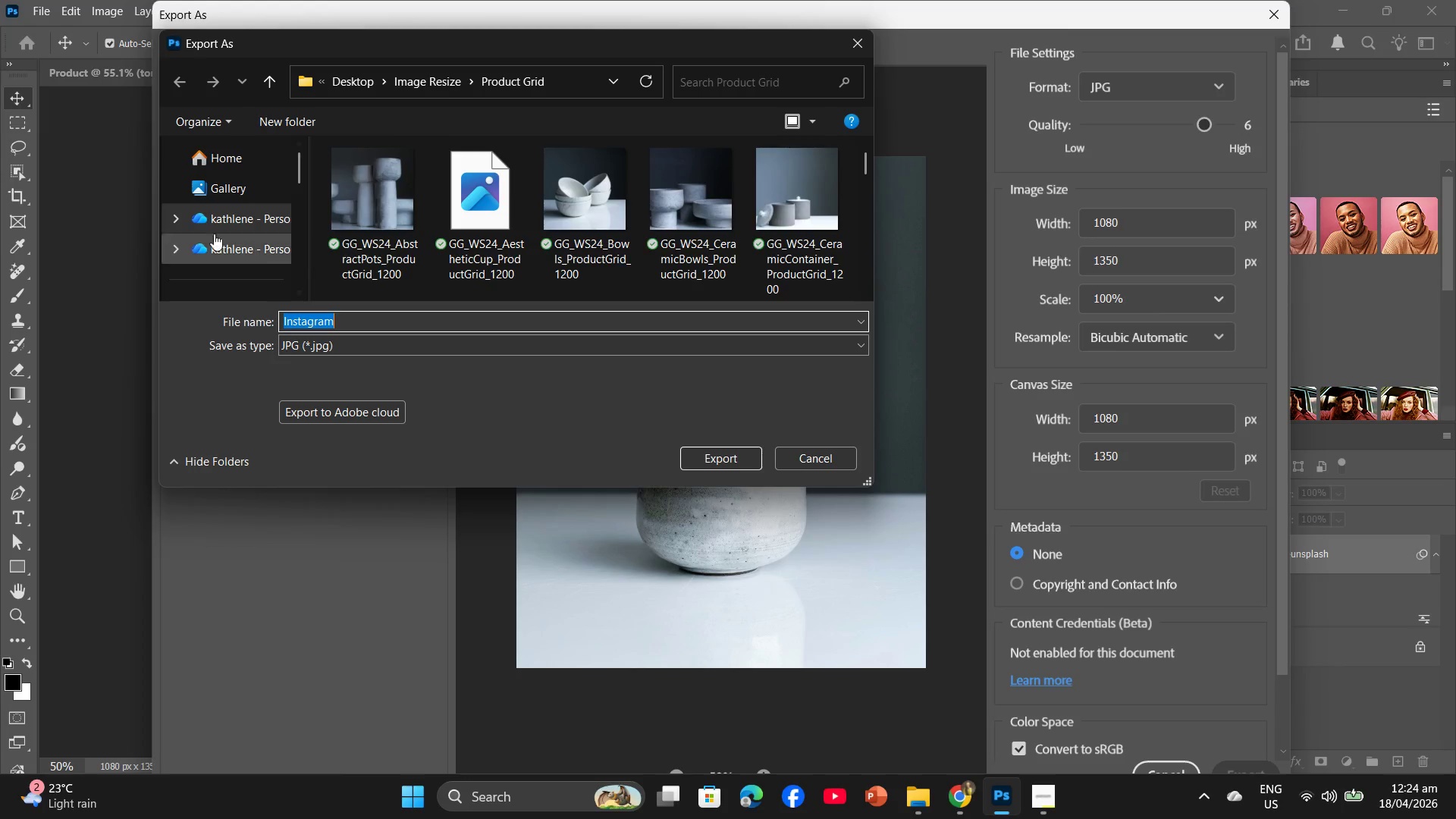 
left_click([419, 76])
 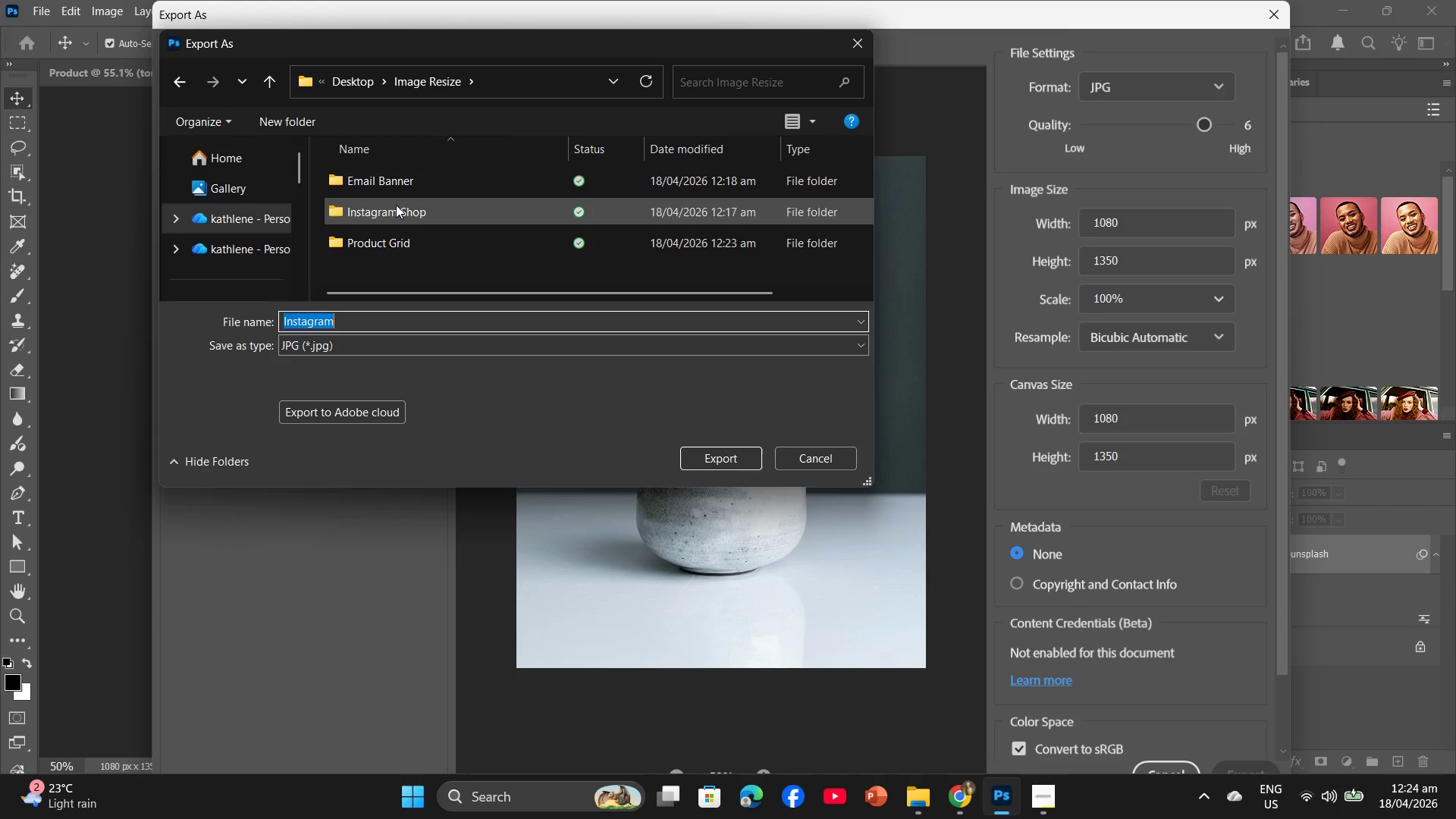 
double_click([397, 214])
 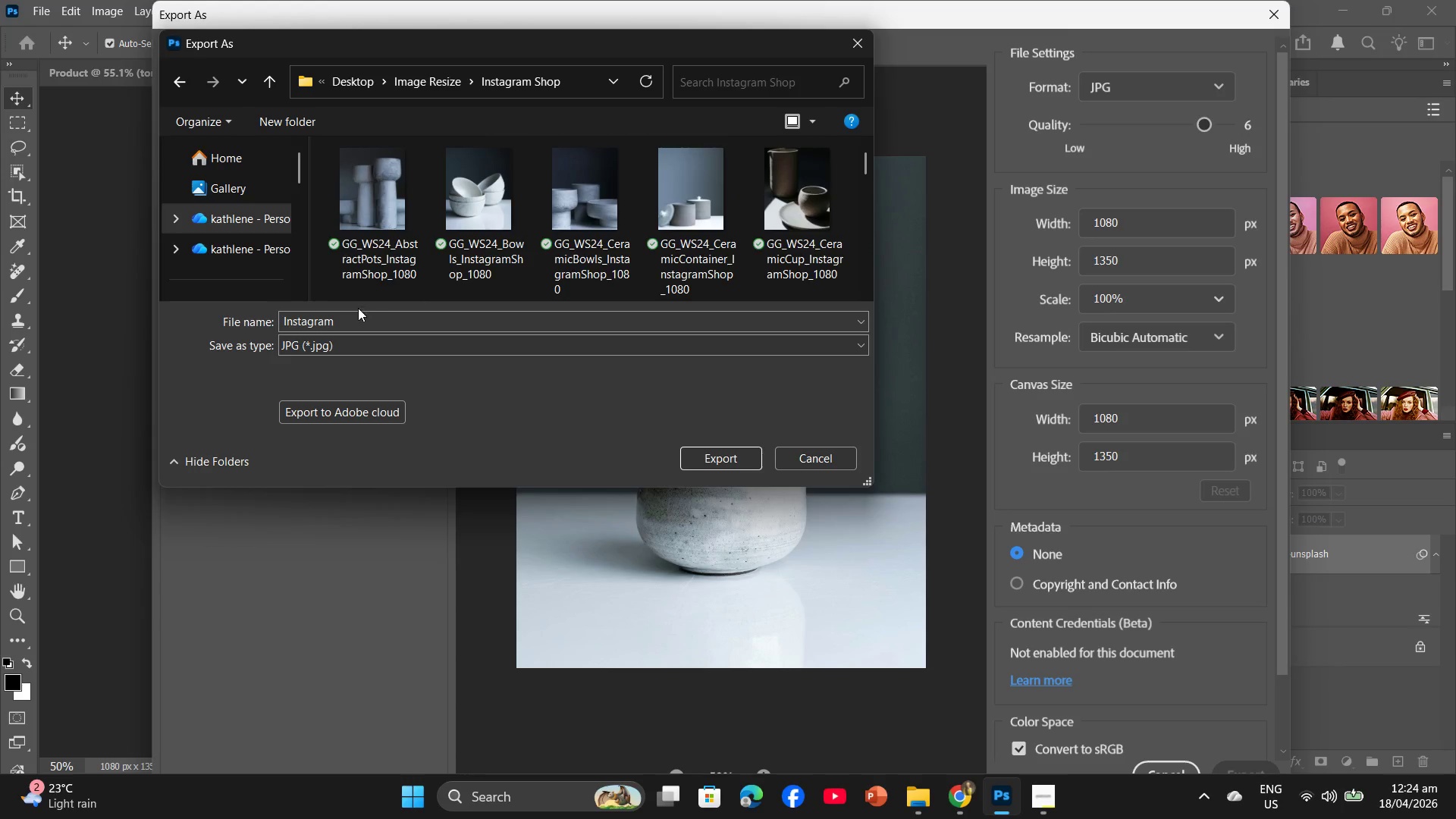 
left_click([355, 317])
 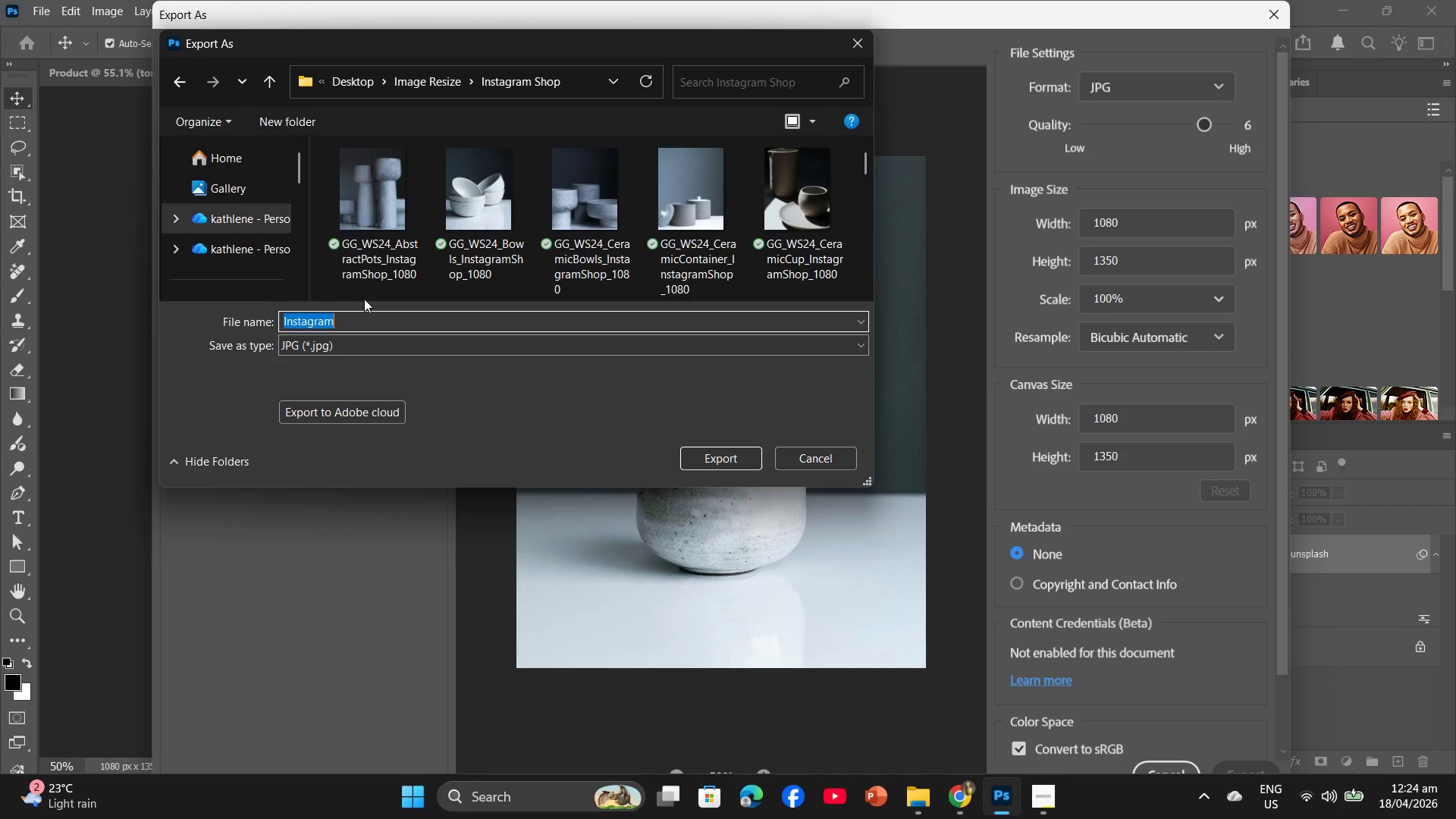 
key(Control+V)
 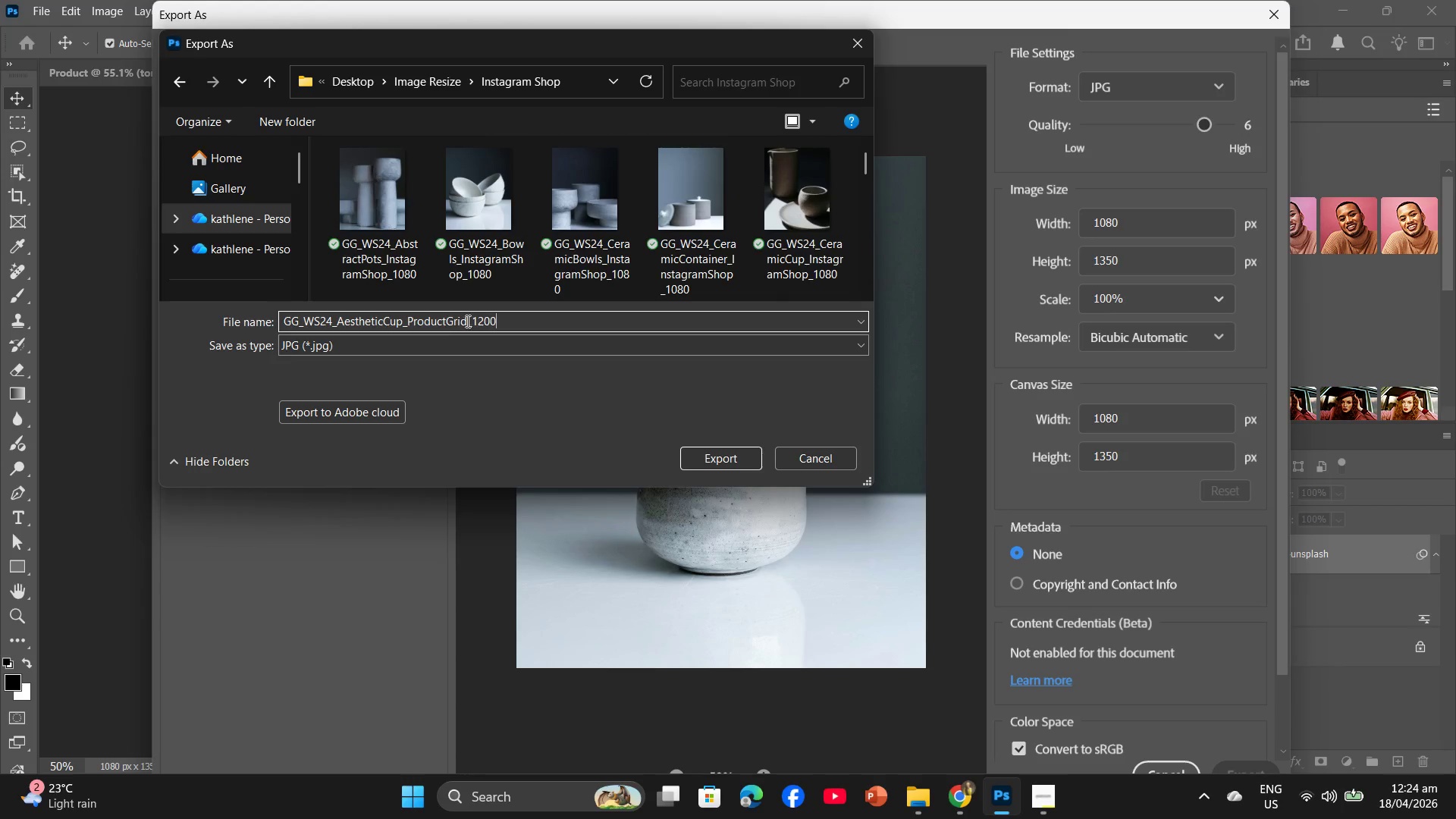 
left_click_drag(start_coordinate=[466, 321], to_coordinate=[410, 324])
 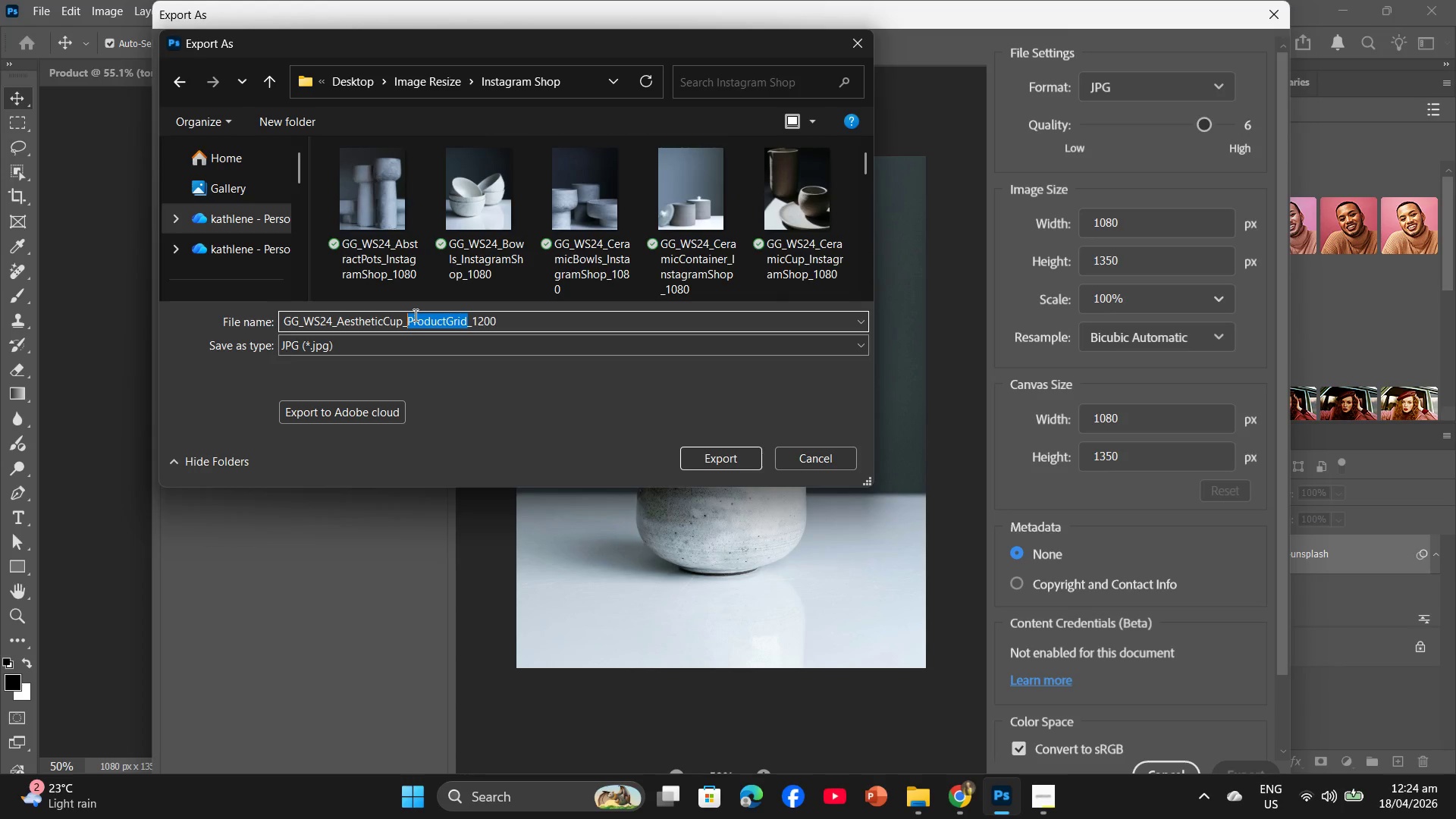 
type(InstagramShop)
 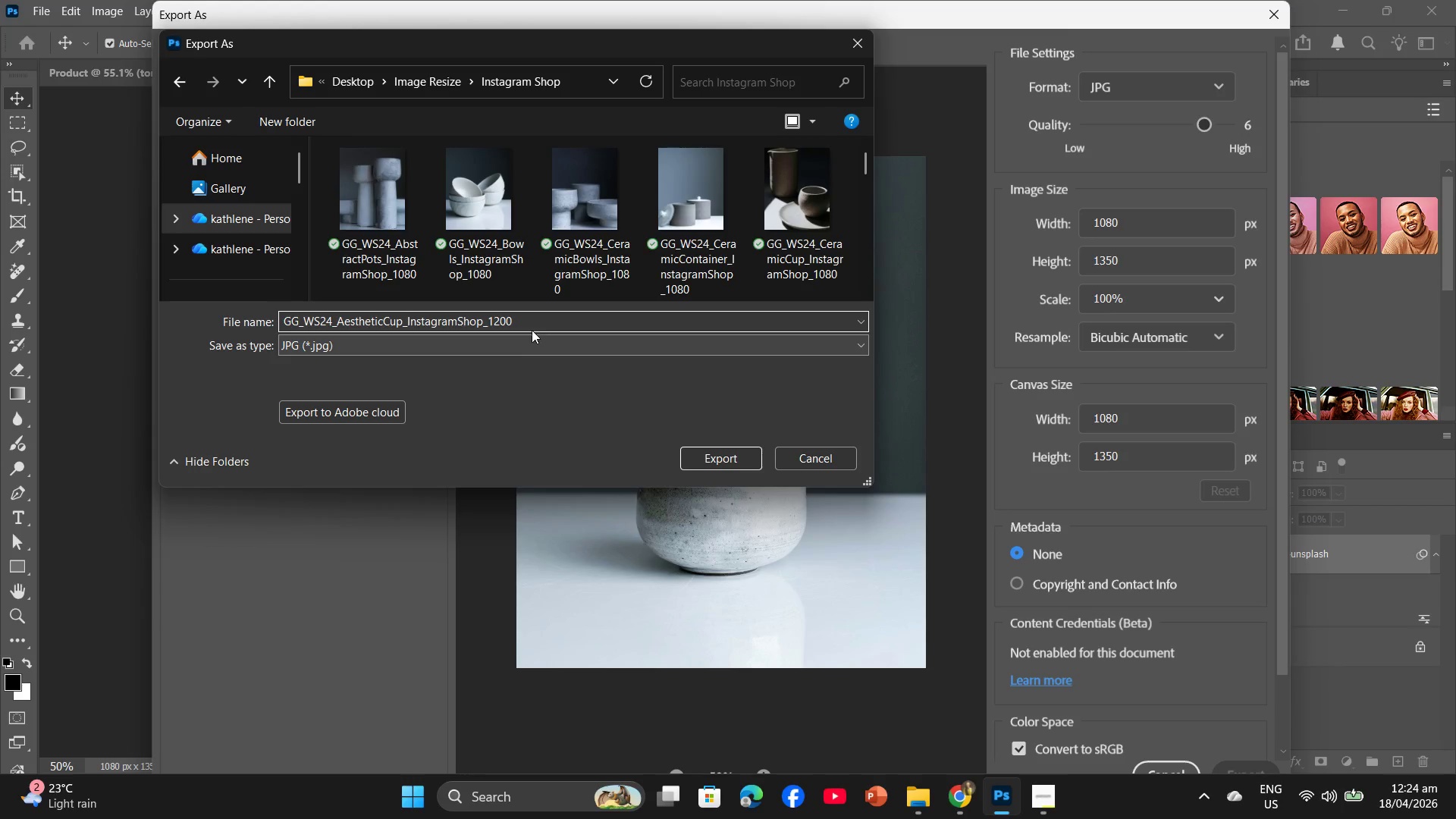 
left_click_drag(start_coordinate=[529, 325], to_coordinate=[494, 327])
 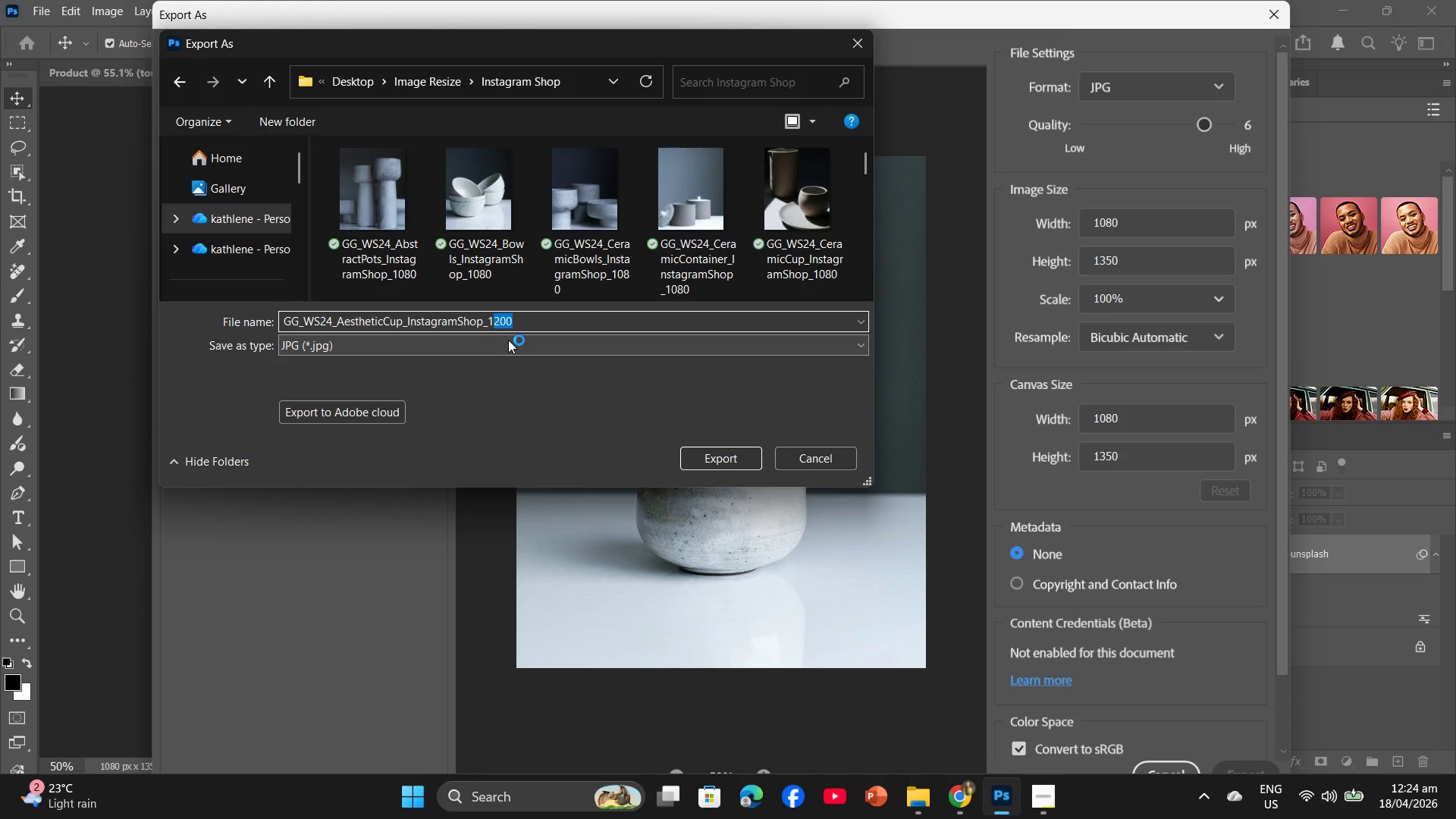 
hold_key(key=0, duration=0.31)
 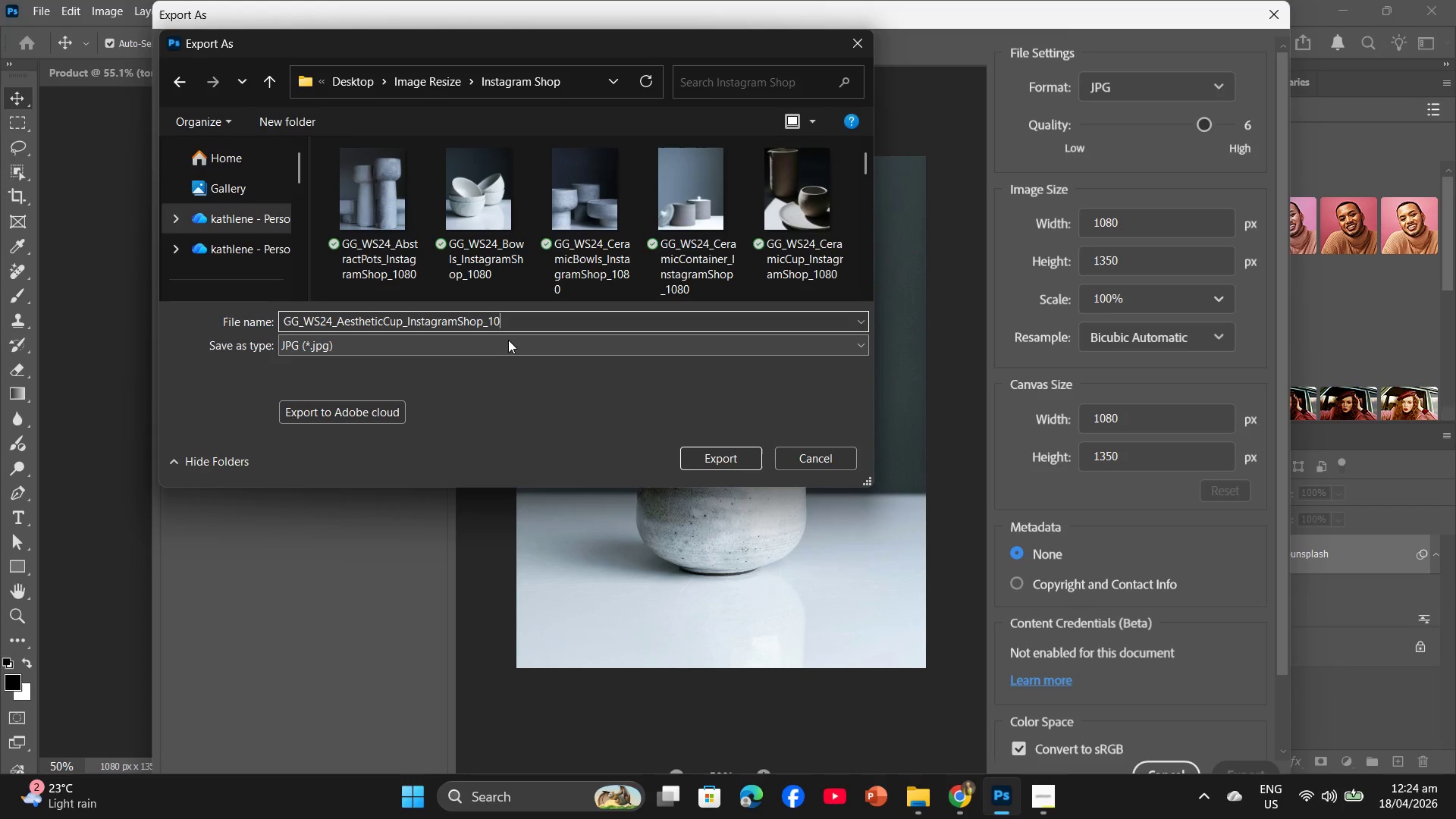 
hold_key(key=8, duration=0.31)
 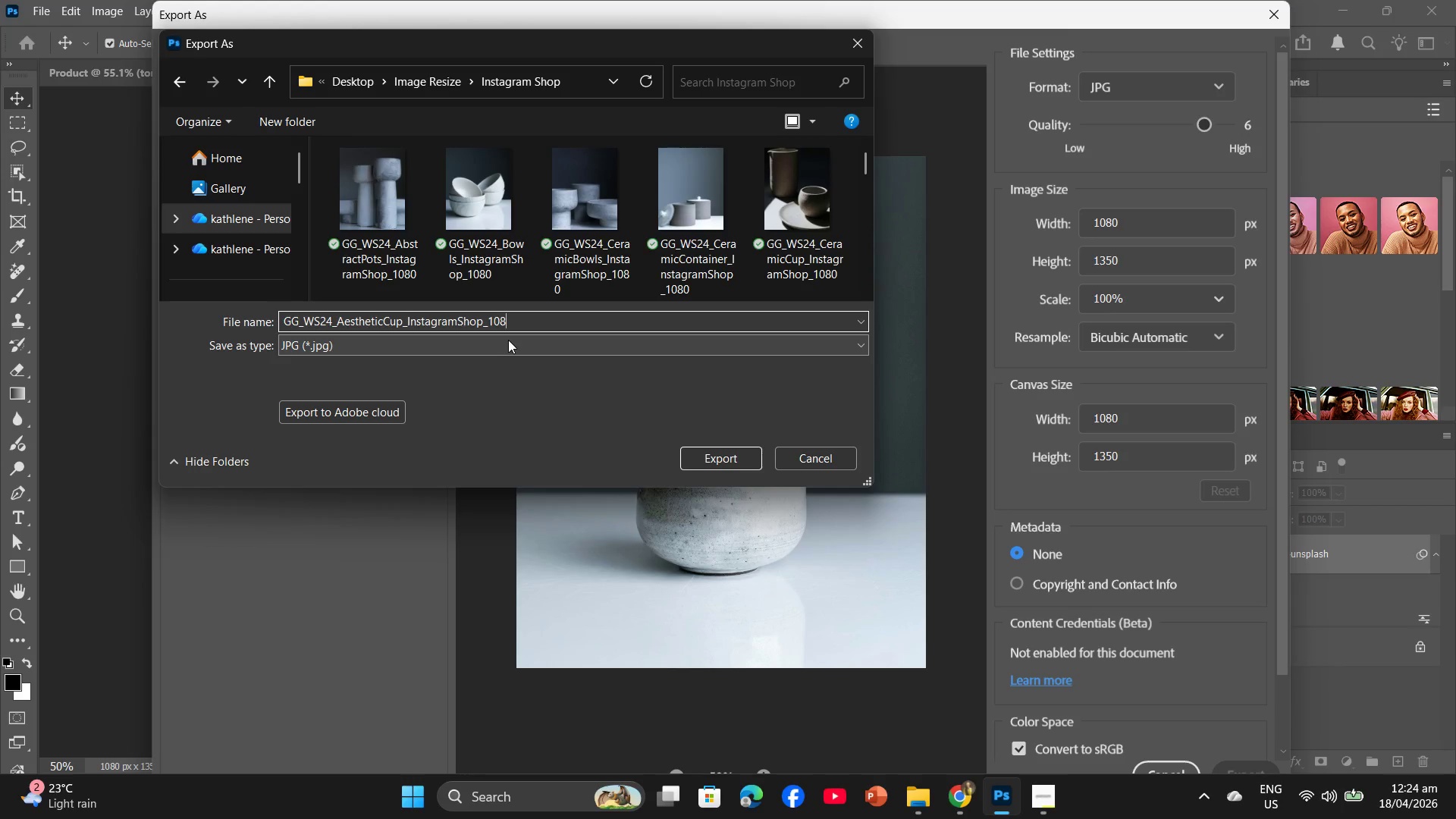 
key(0)
 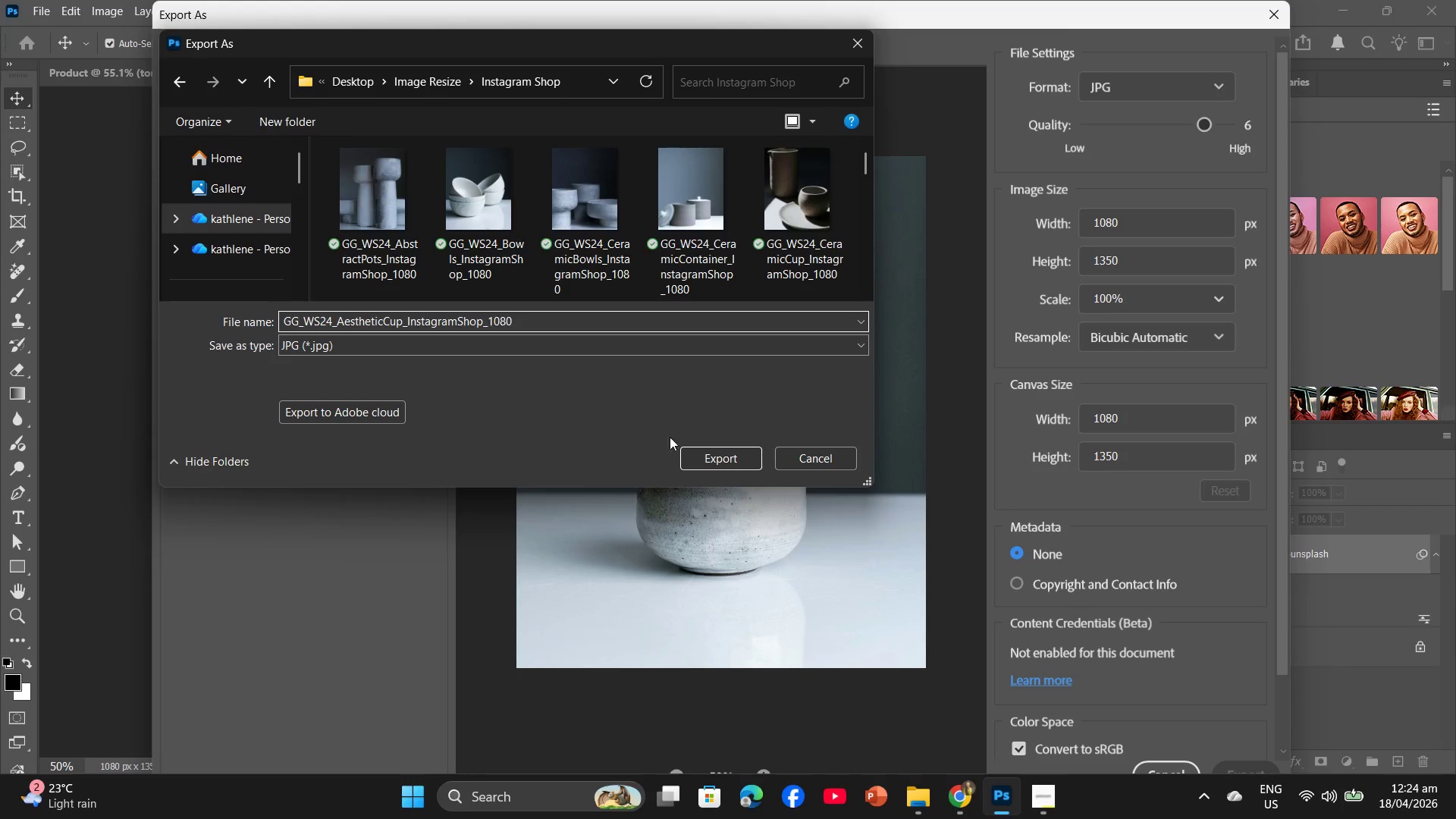 
left_click([697, 461])
 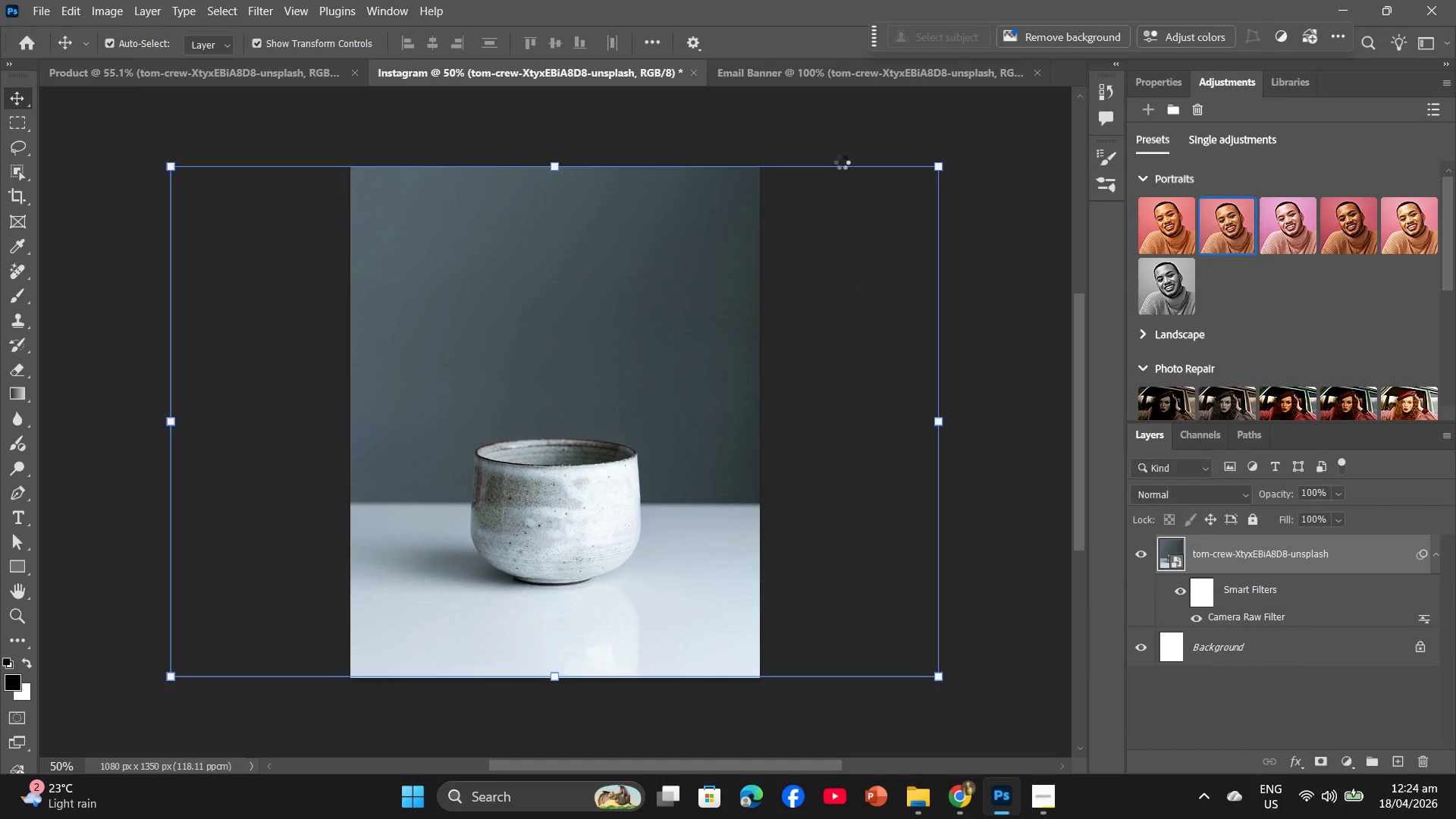 
left_click([831, 71])
 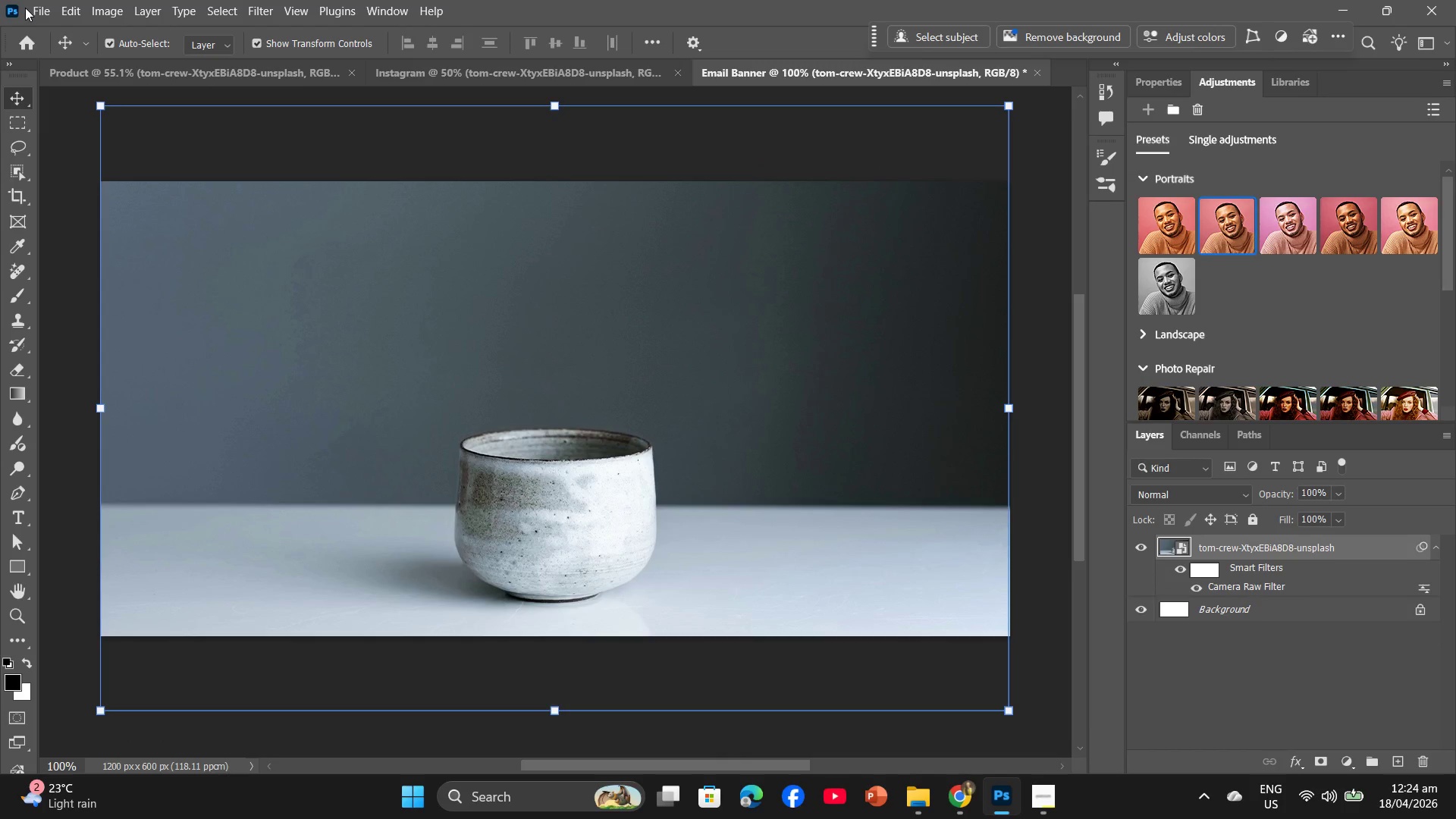 
double_click([38, 8])
 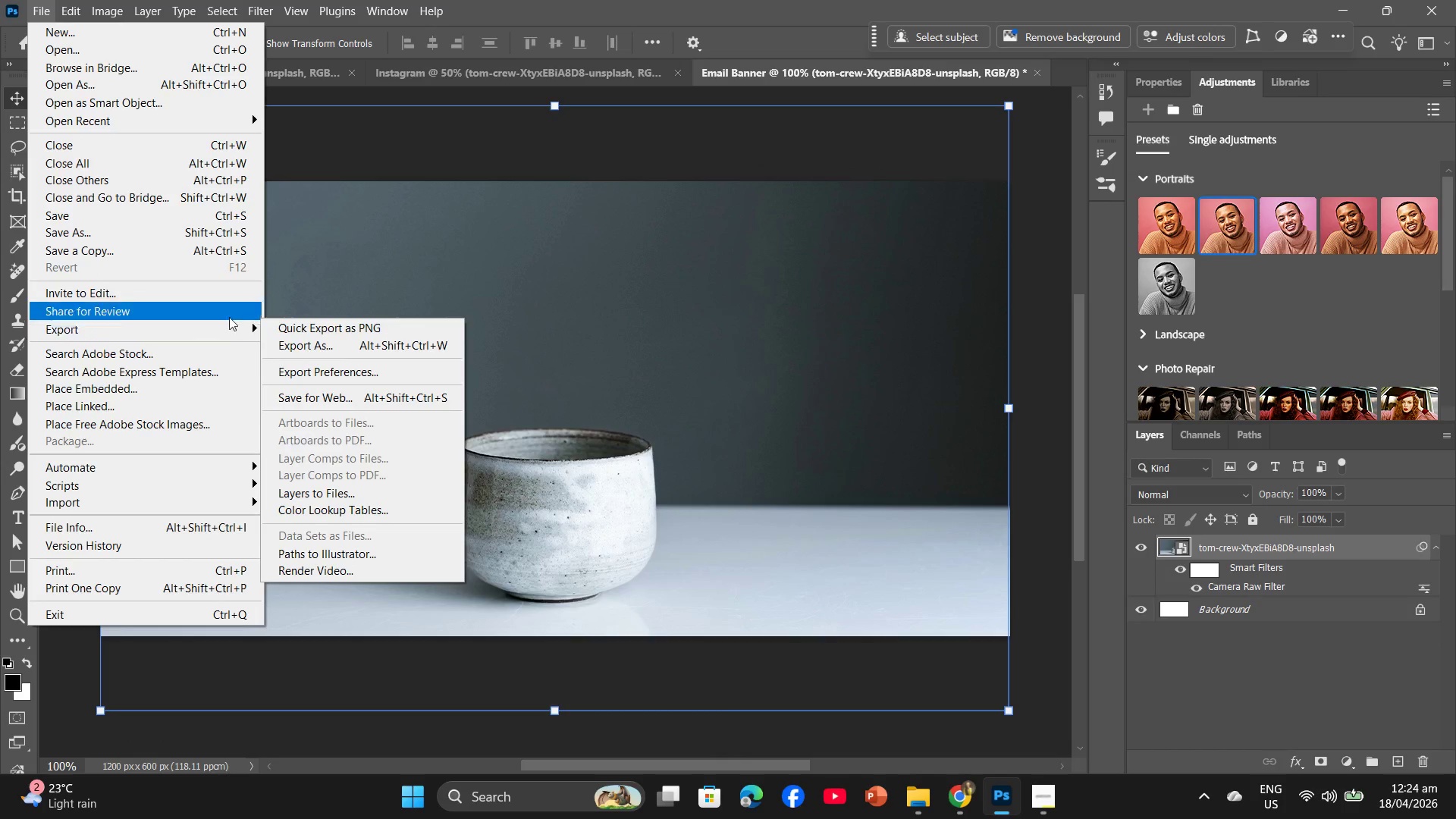 
left_click([295, 339])
 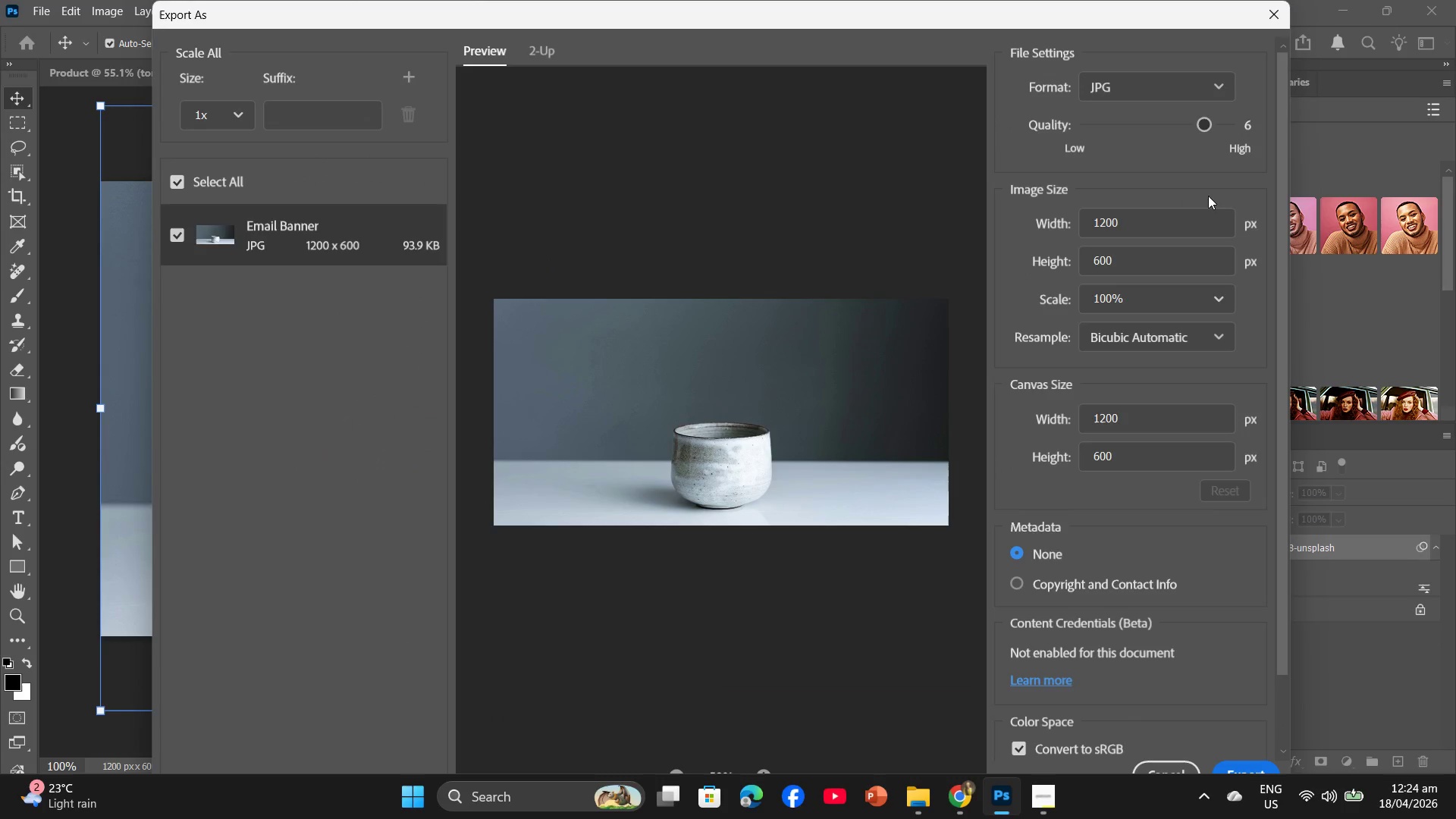 
left_click_drag(start_coordinate=[1210, 127], to_coordinate=[1229, 127])
 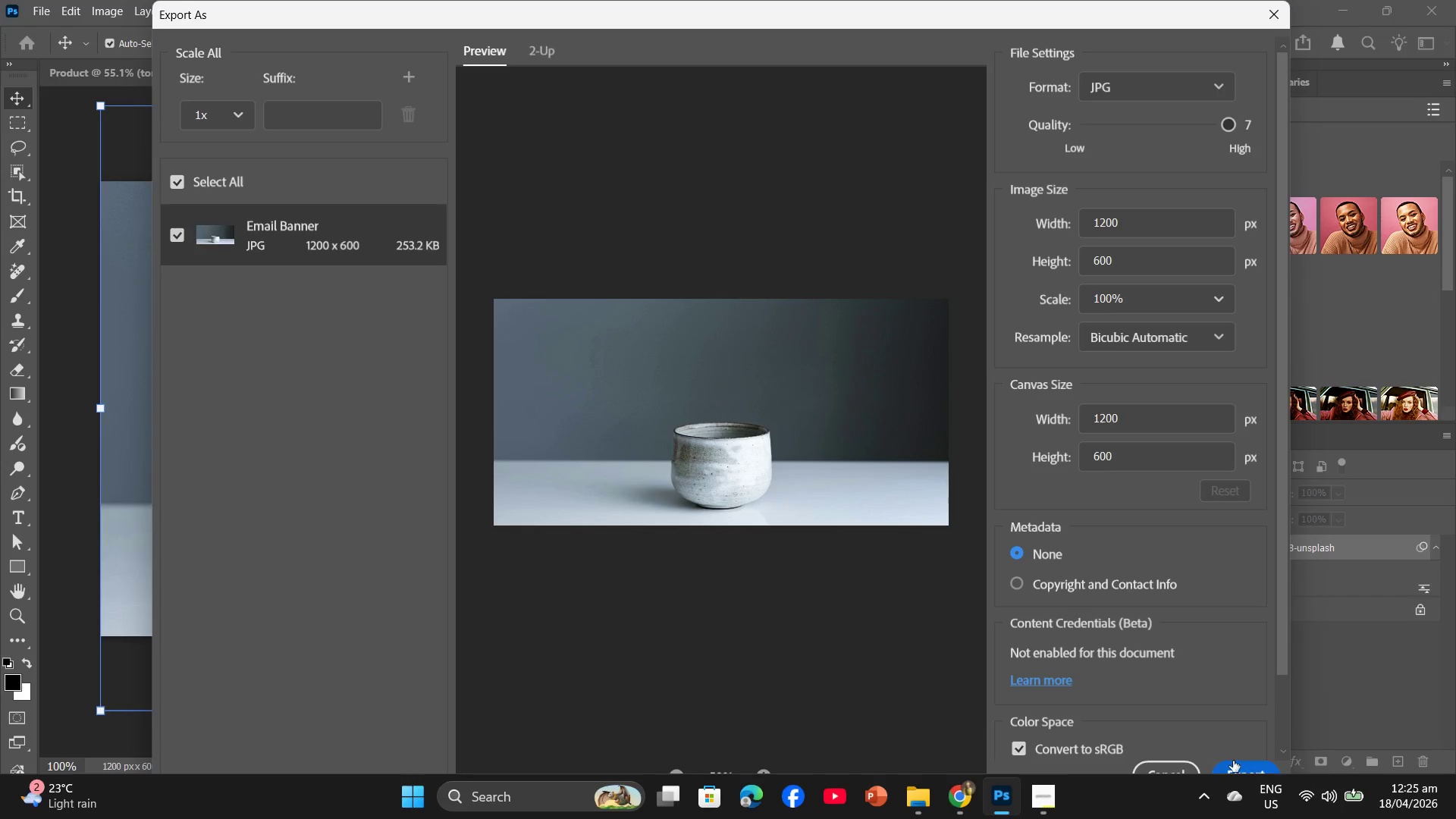 
left_click([1233, 761])
 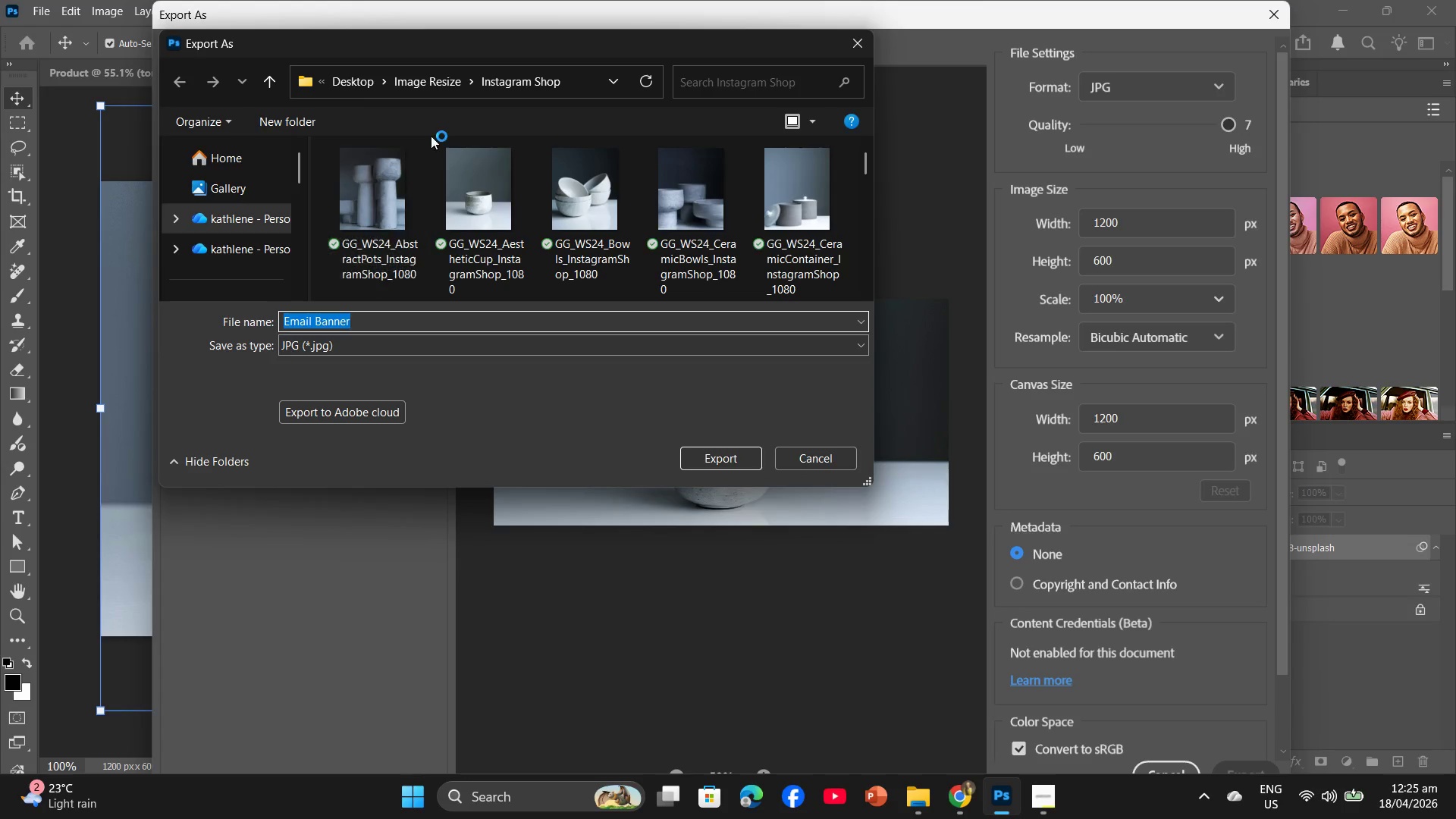 
left_click([431, 84])
 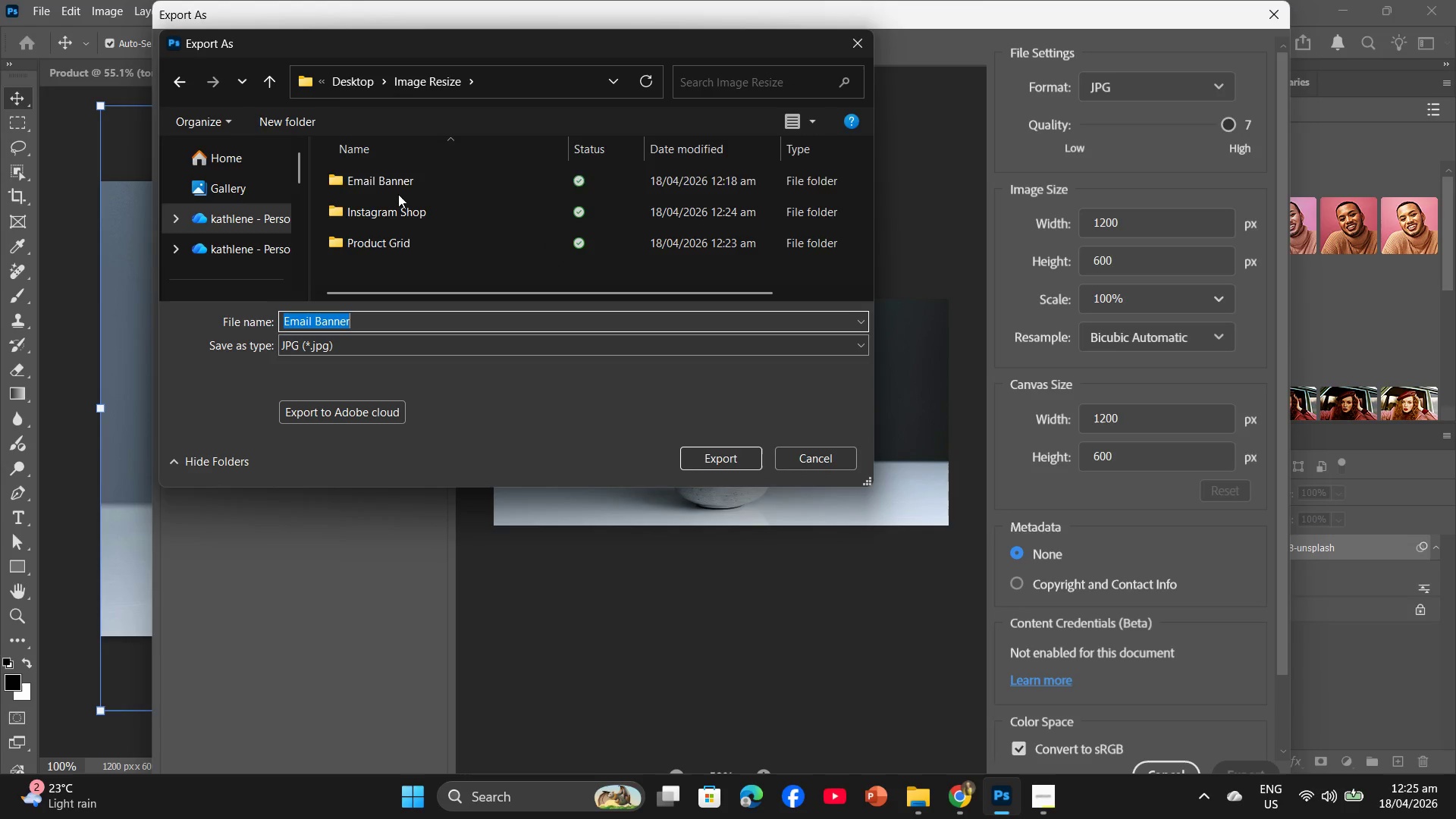 
double_click([402, 188])
 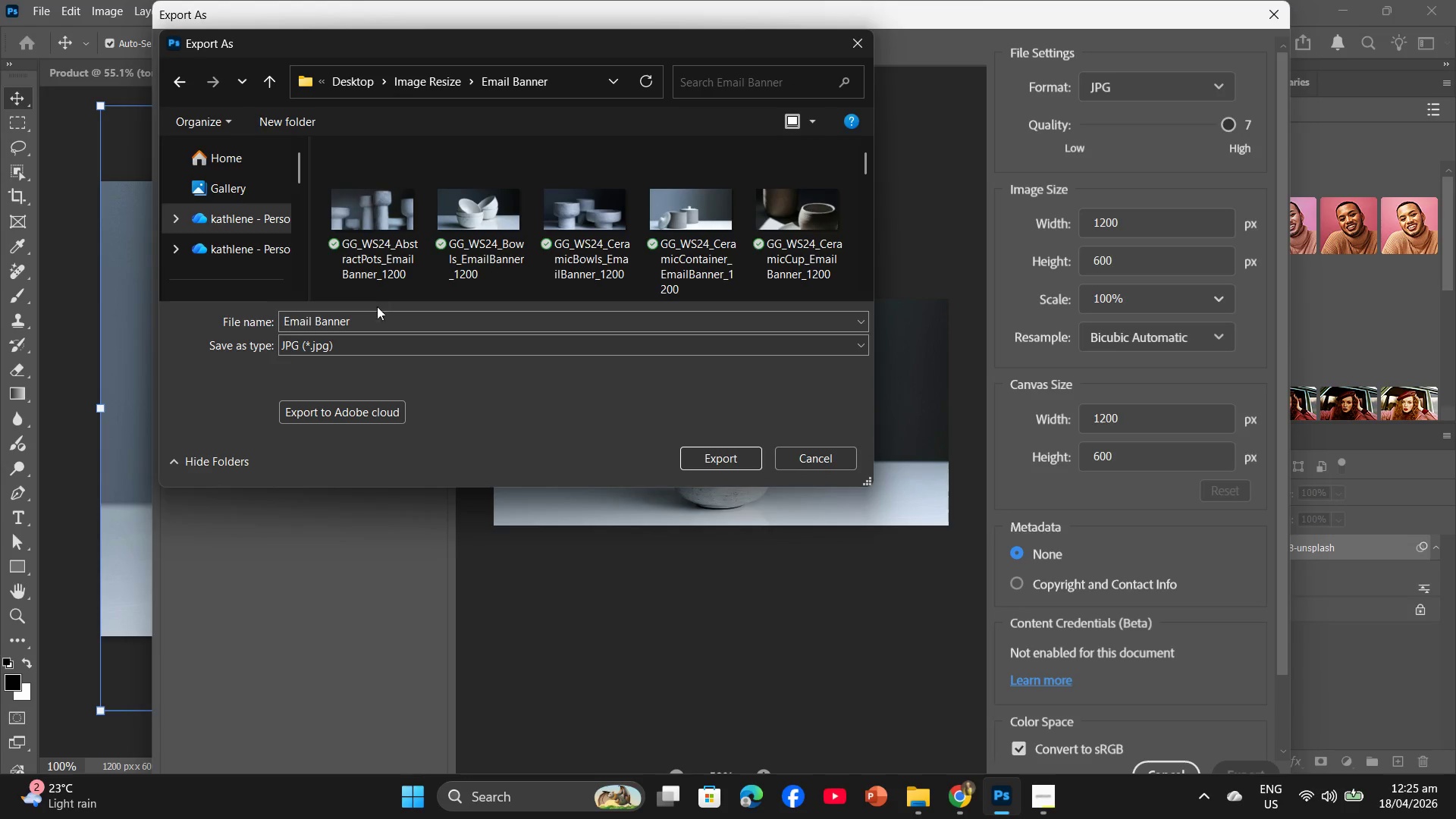 
left_click([377, 322])
 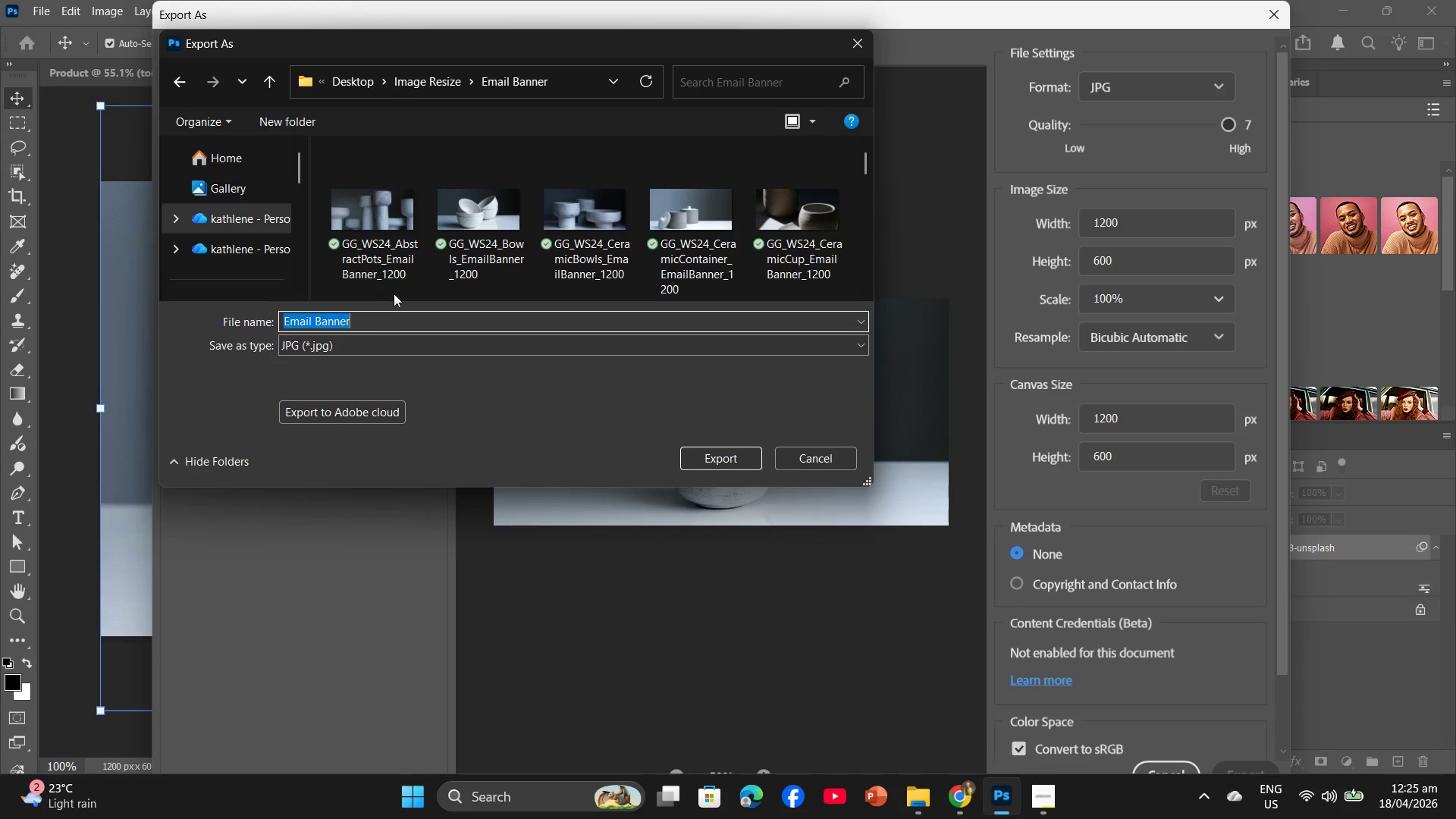 
key(Control+V)
 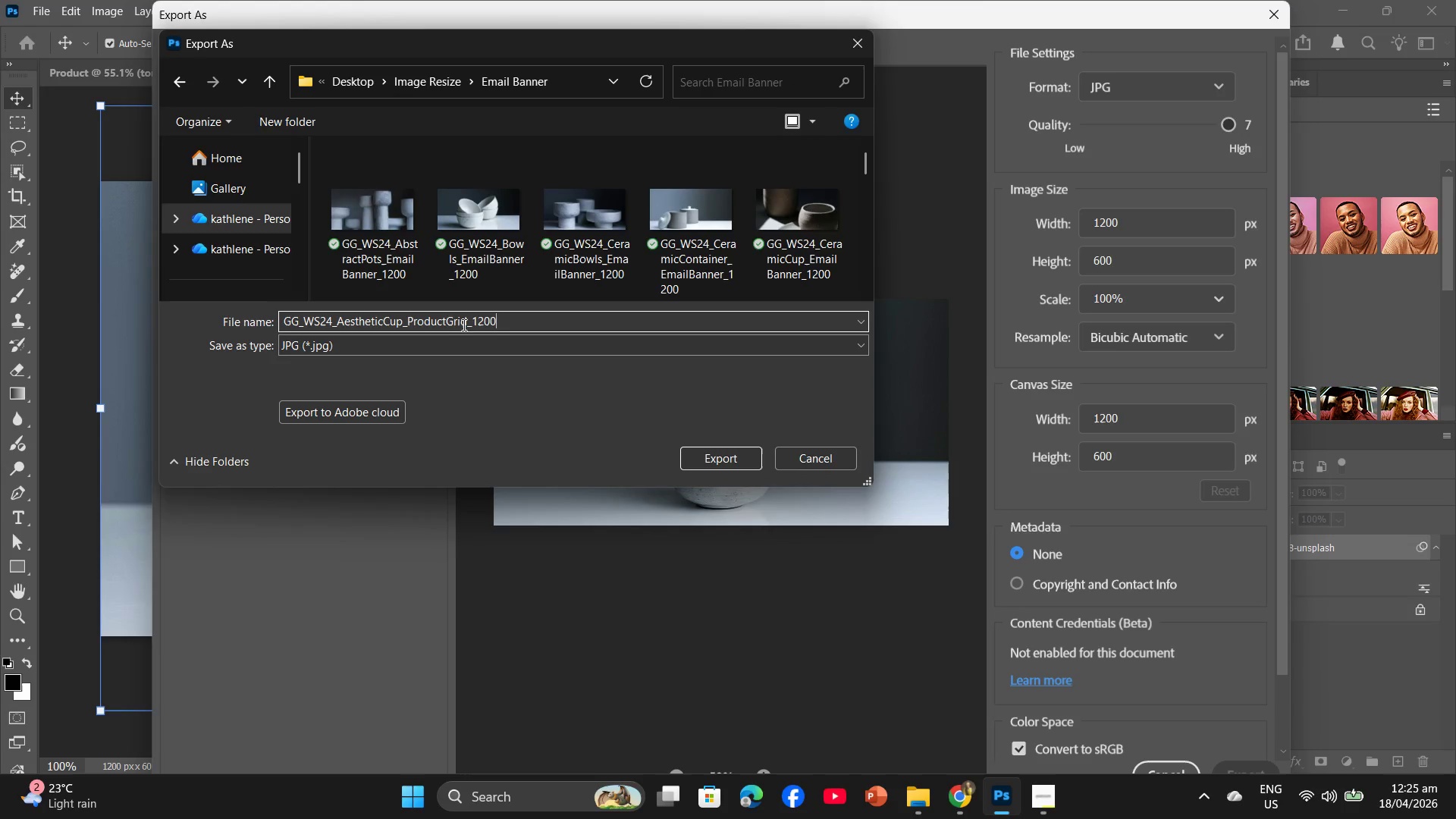 
left_click_drag(start_coordinate=[469, 321], to_coordinate=[410, 319])
 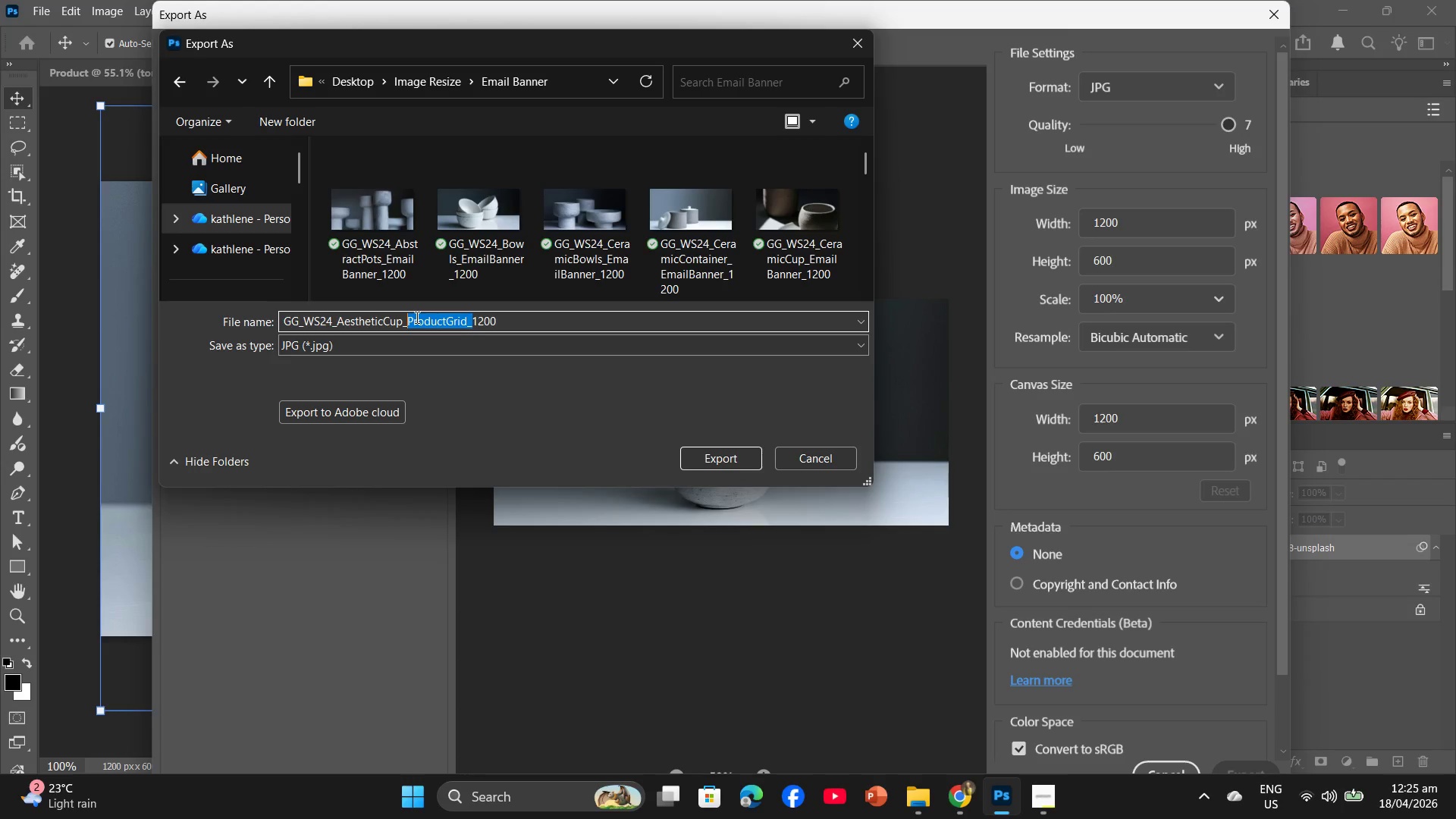 
type(EmailBanner_)
 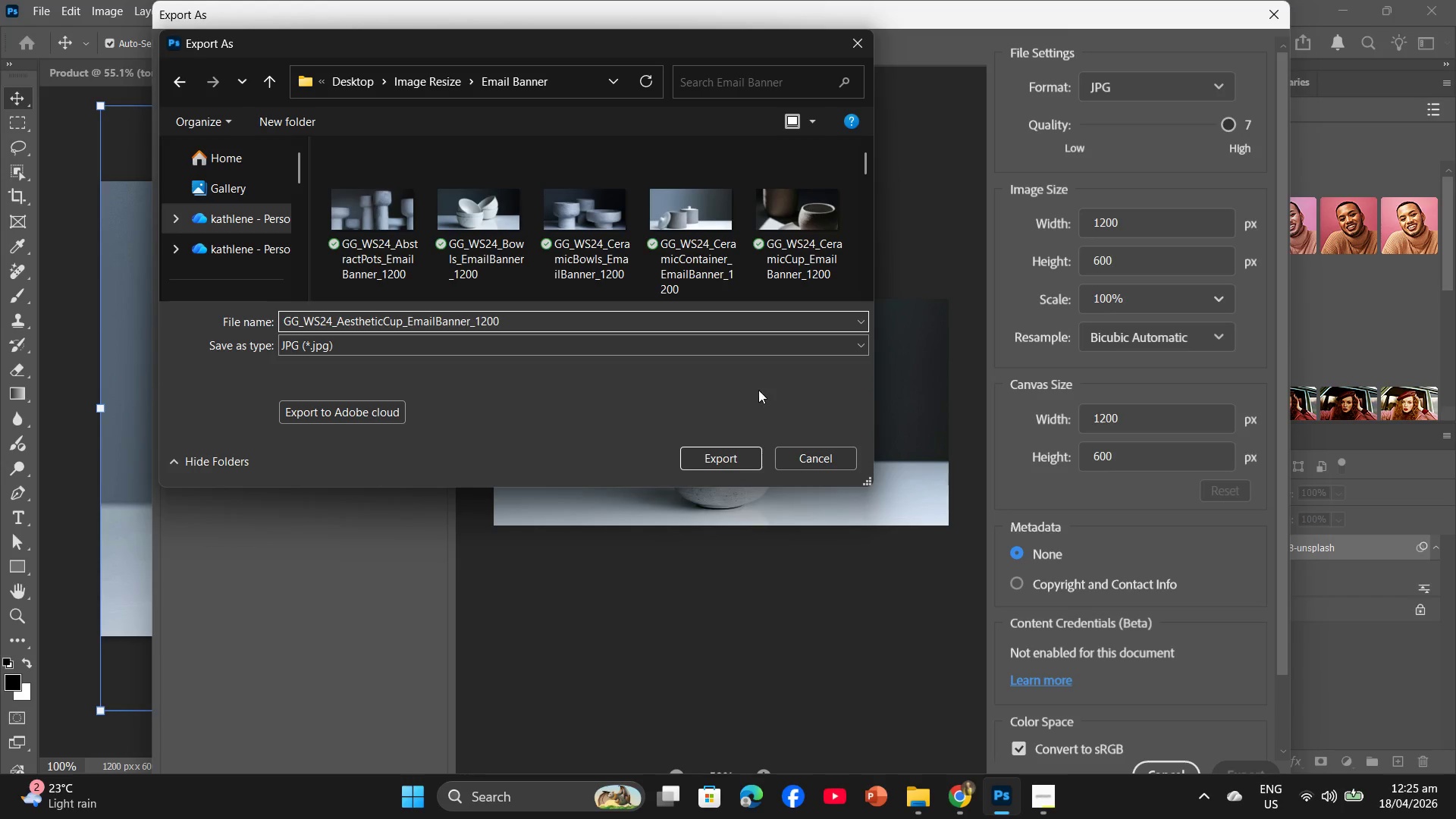 
left_click([726, 461])
 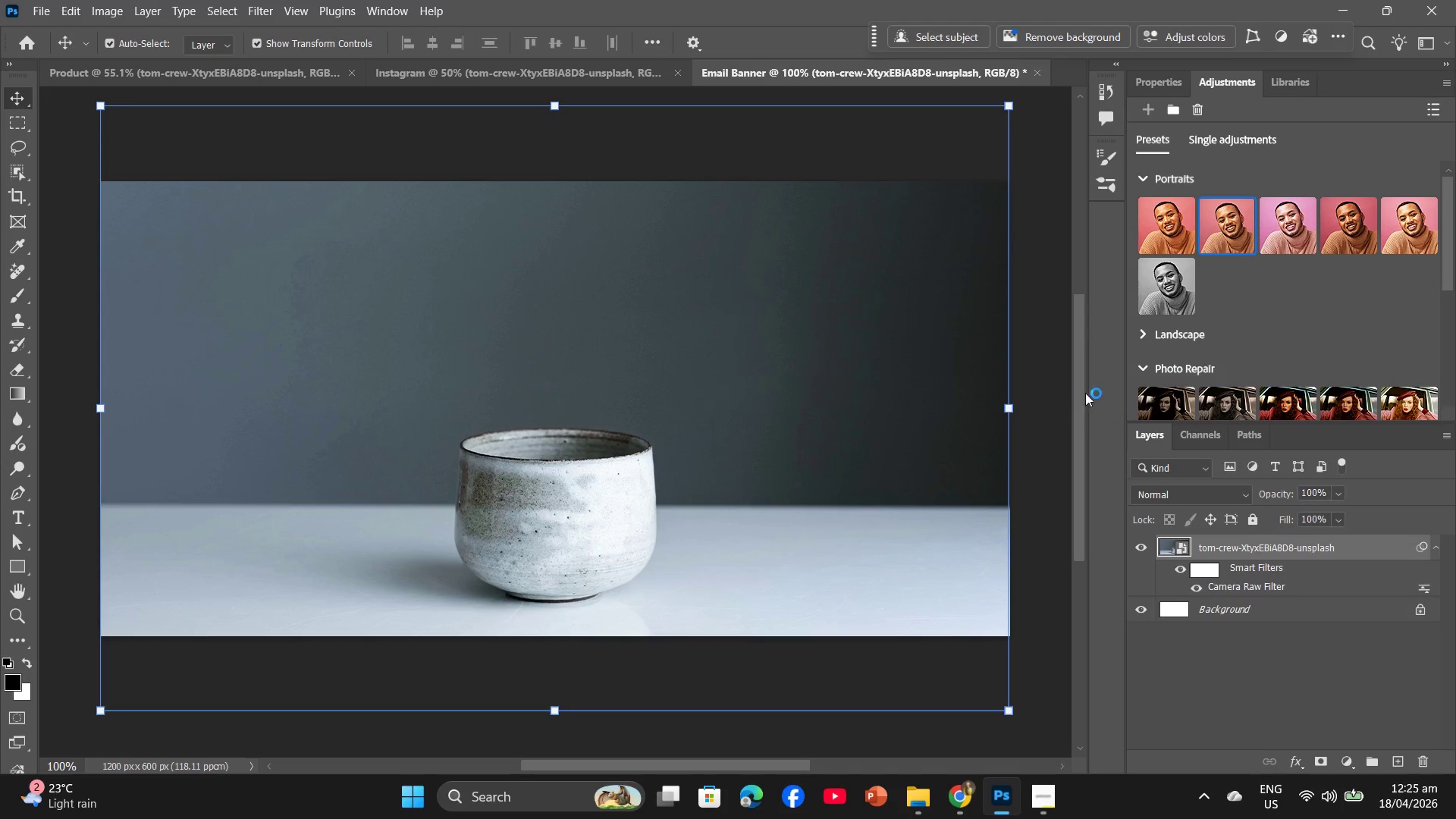 
wait(15.14)
 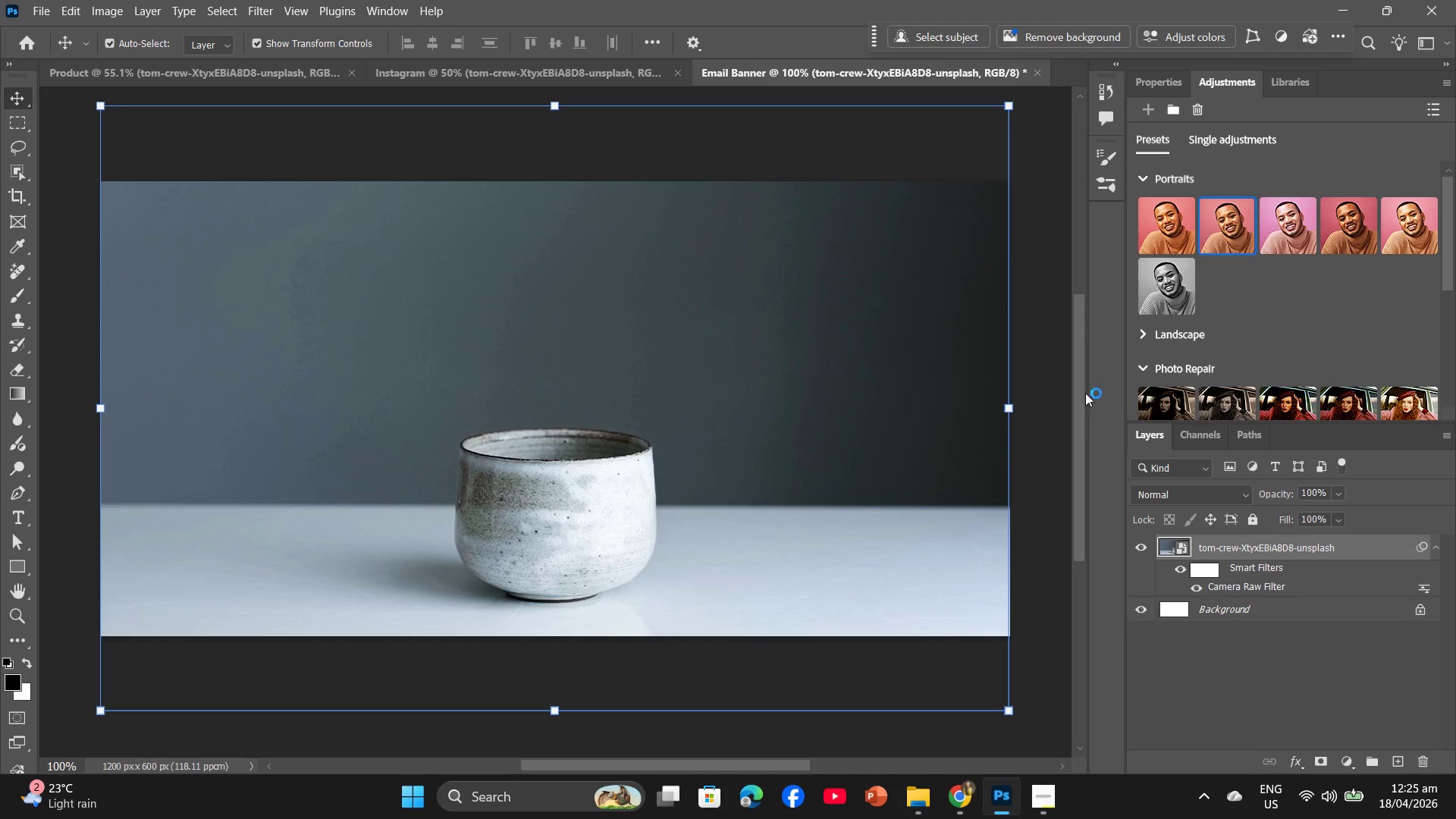 
left_click([203, 74])
 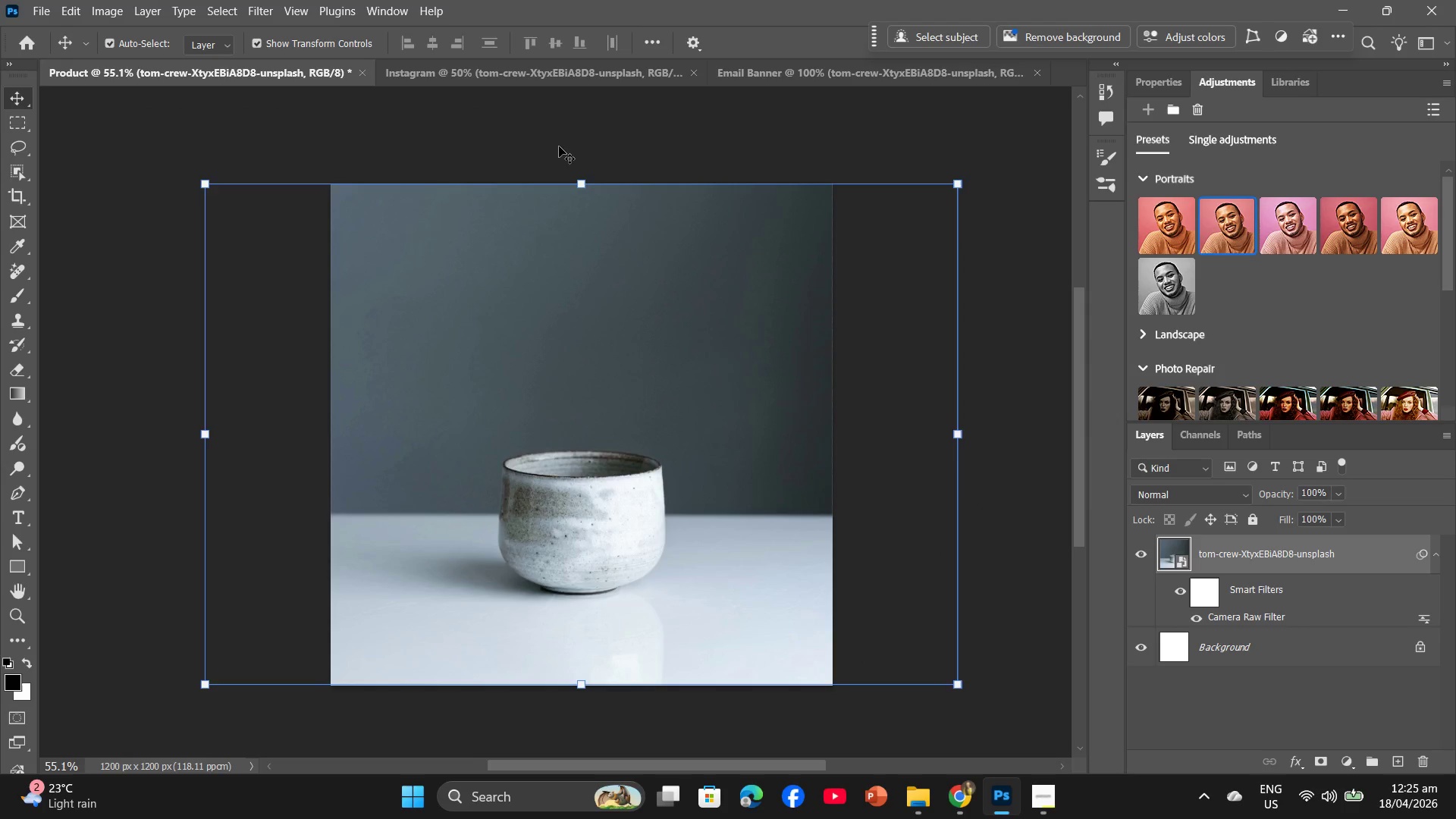 
hold_key(key=Backspace, duration=0.31)
 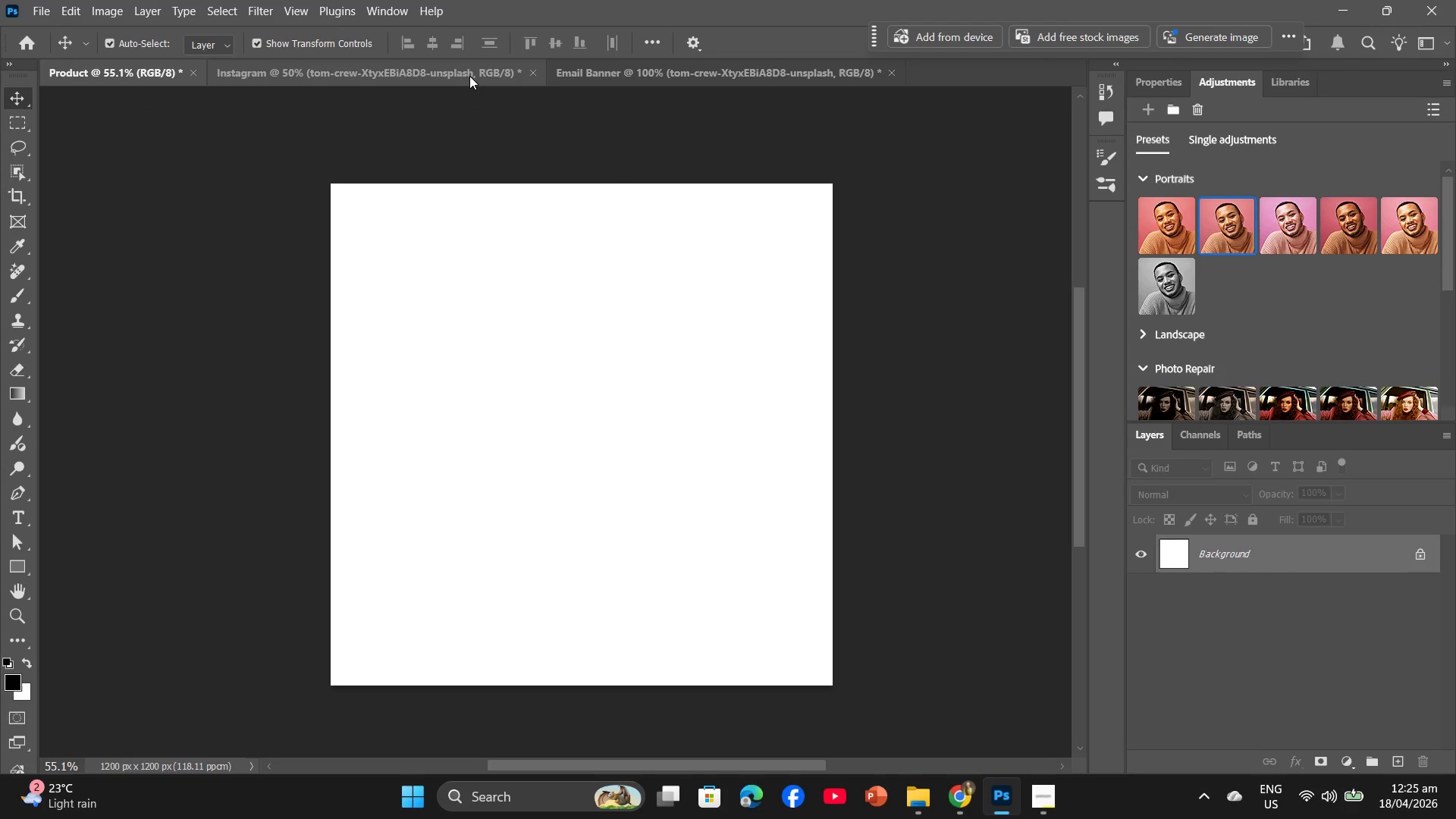 
left_click([469, 76])
 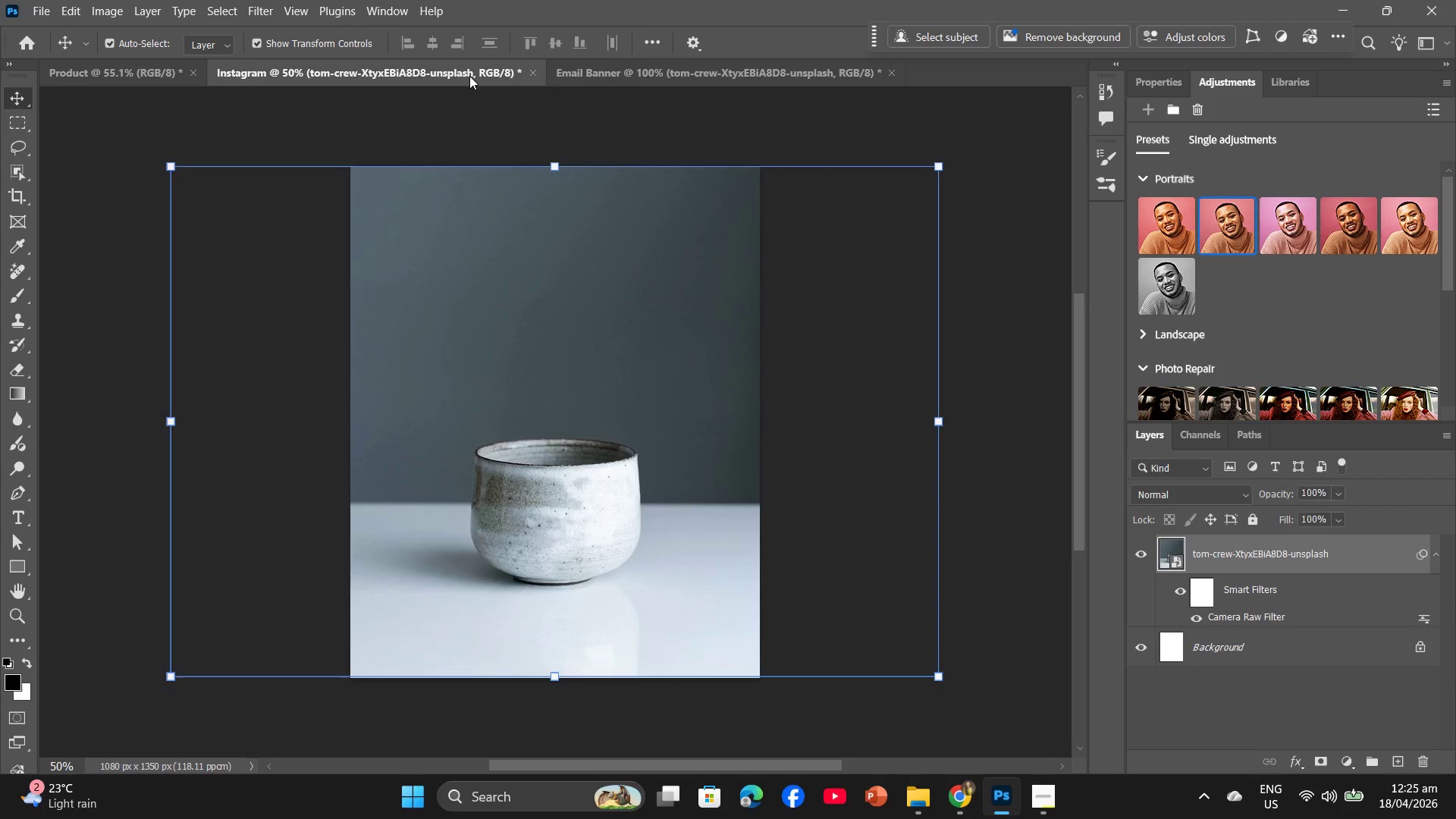 
key(Backspace)
 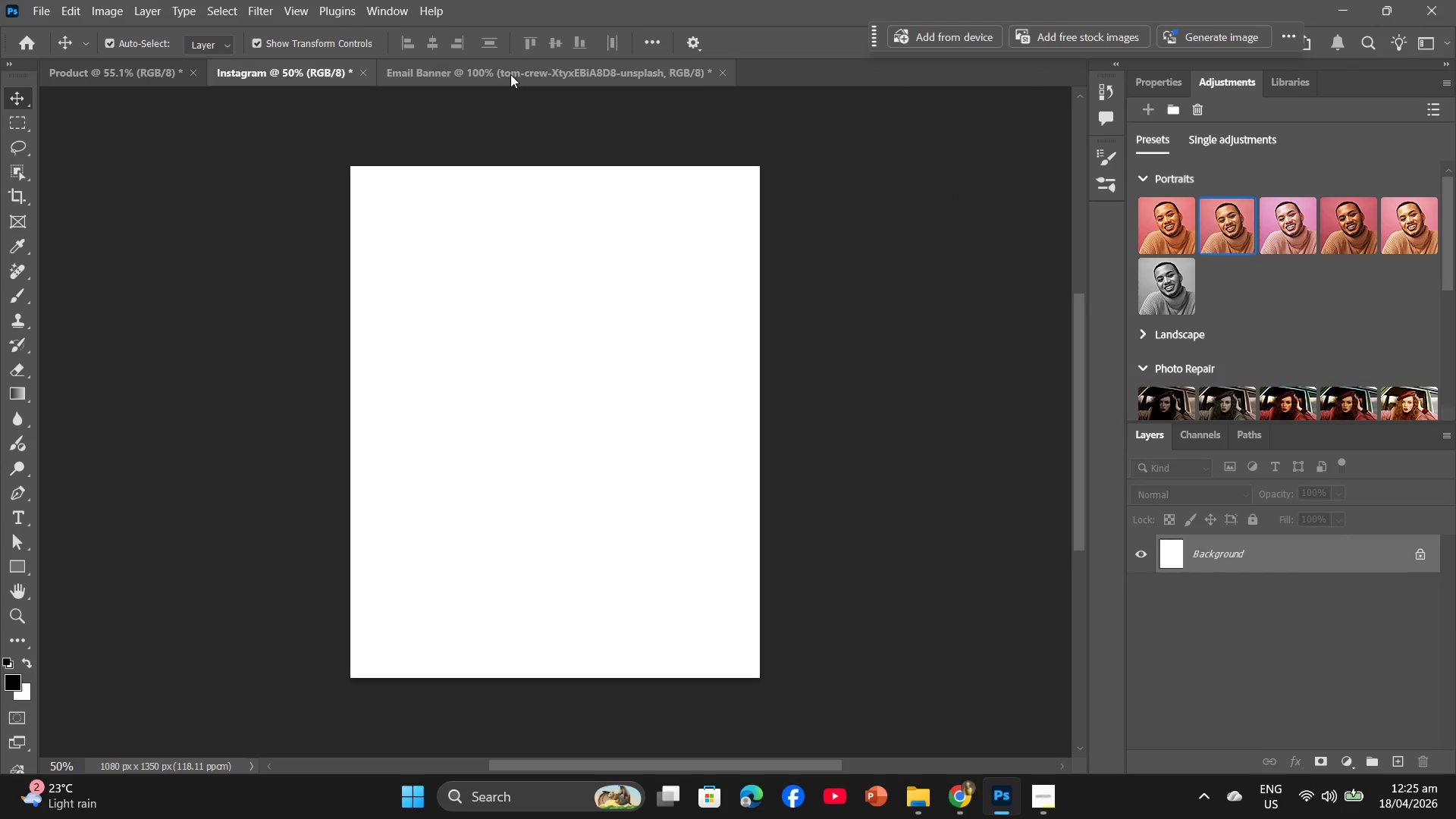 
left_click([511, 74])
 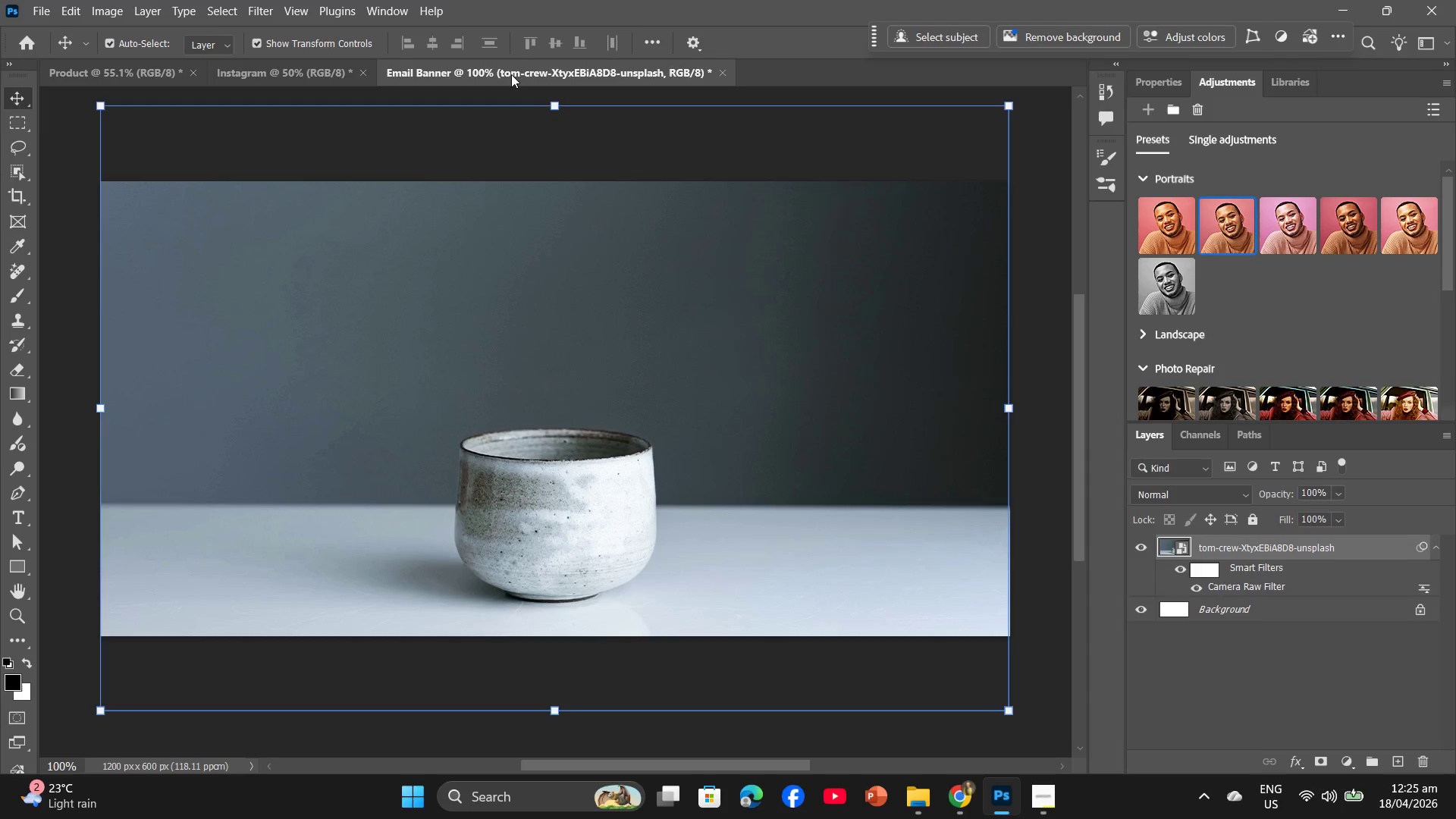 
key(Backspace)
 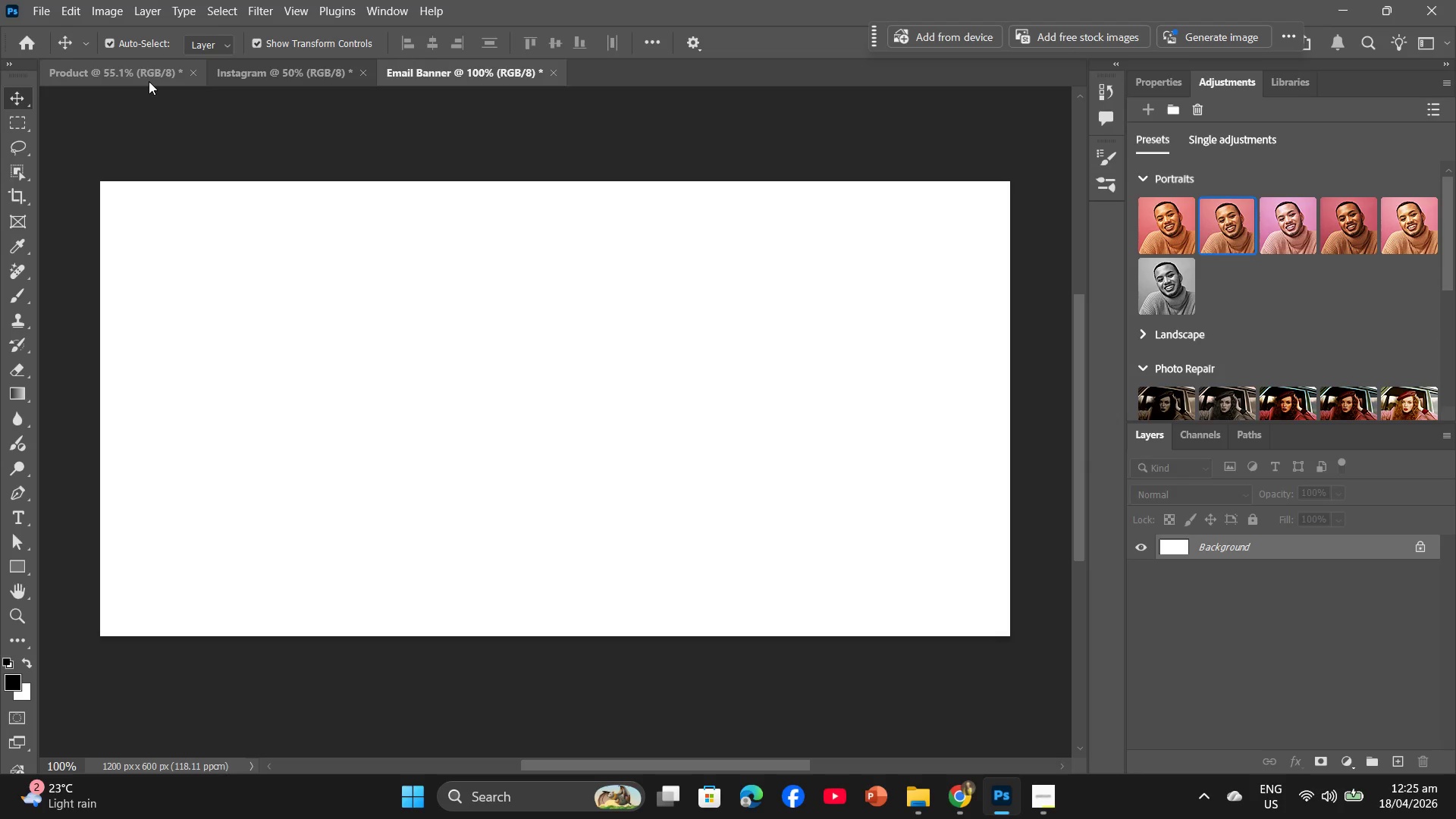 
left_click([147, 80])
 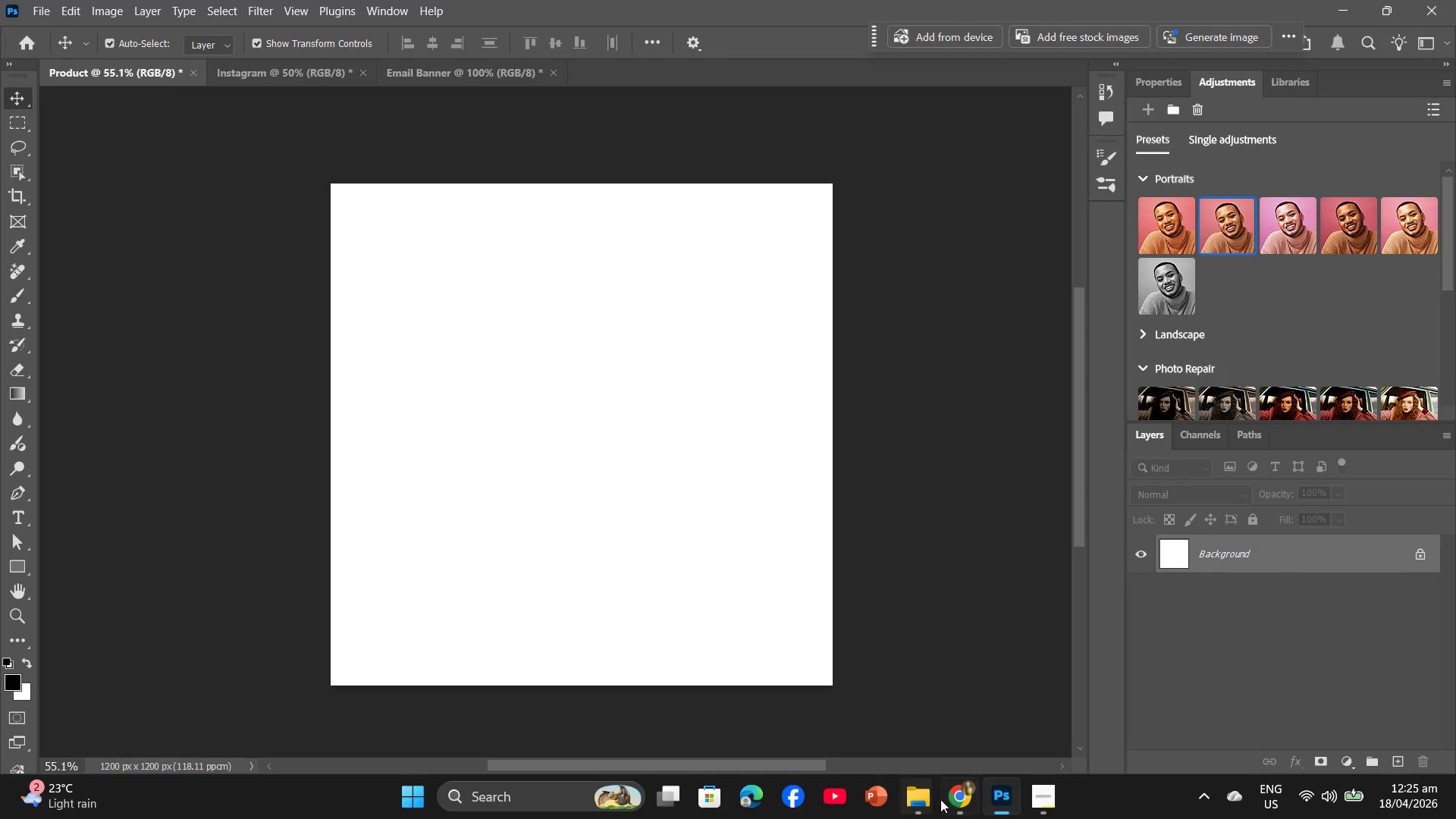 
left_click([951, 803])
 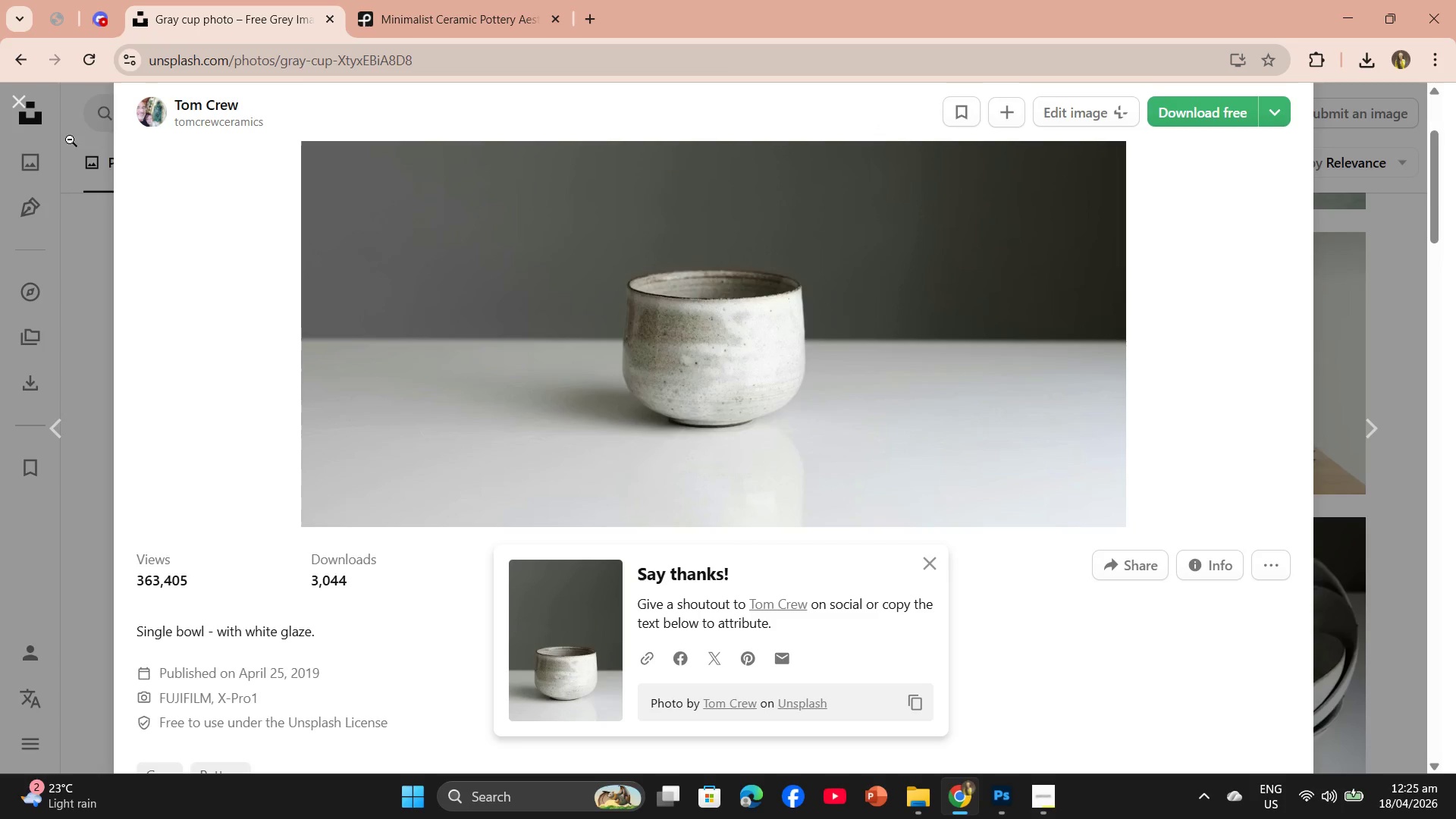 
left_click([15, 99])
 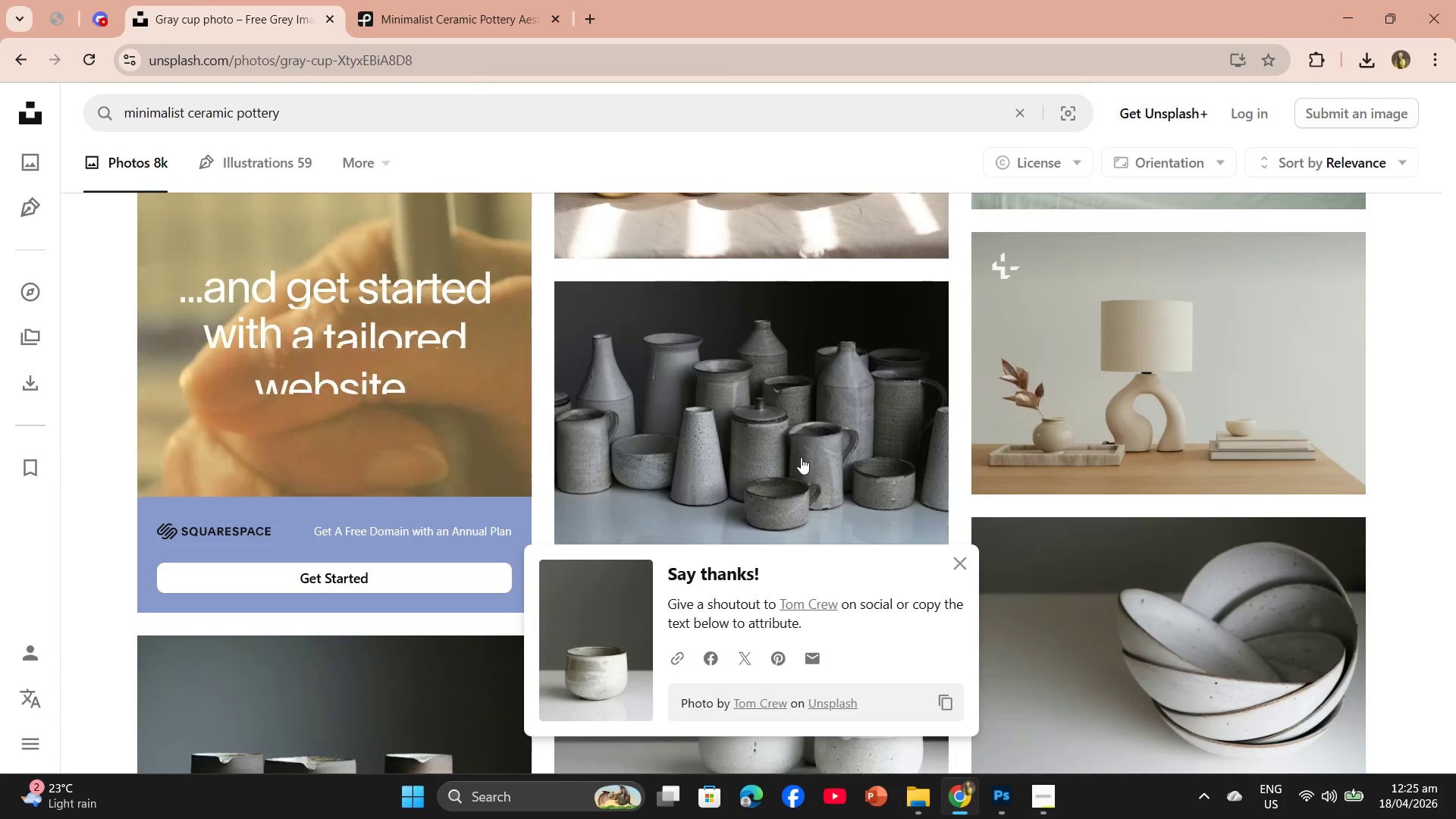 
scroll: coordinate [806, 453], scroll_direction: down, amount: 27.0
 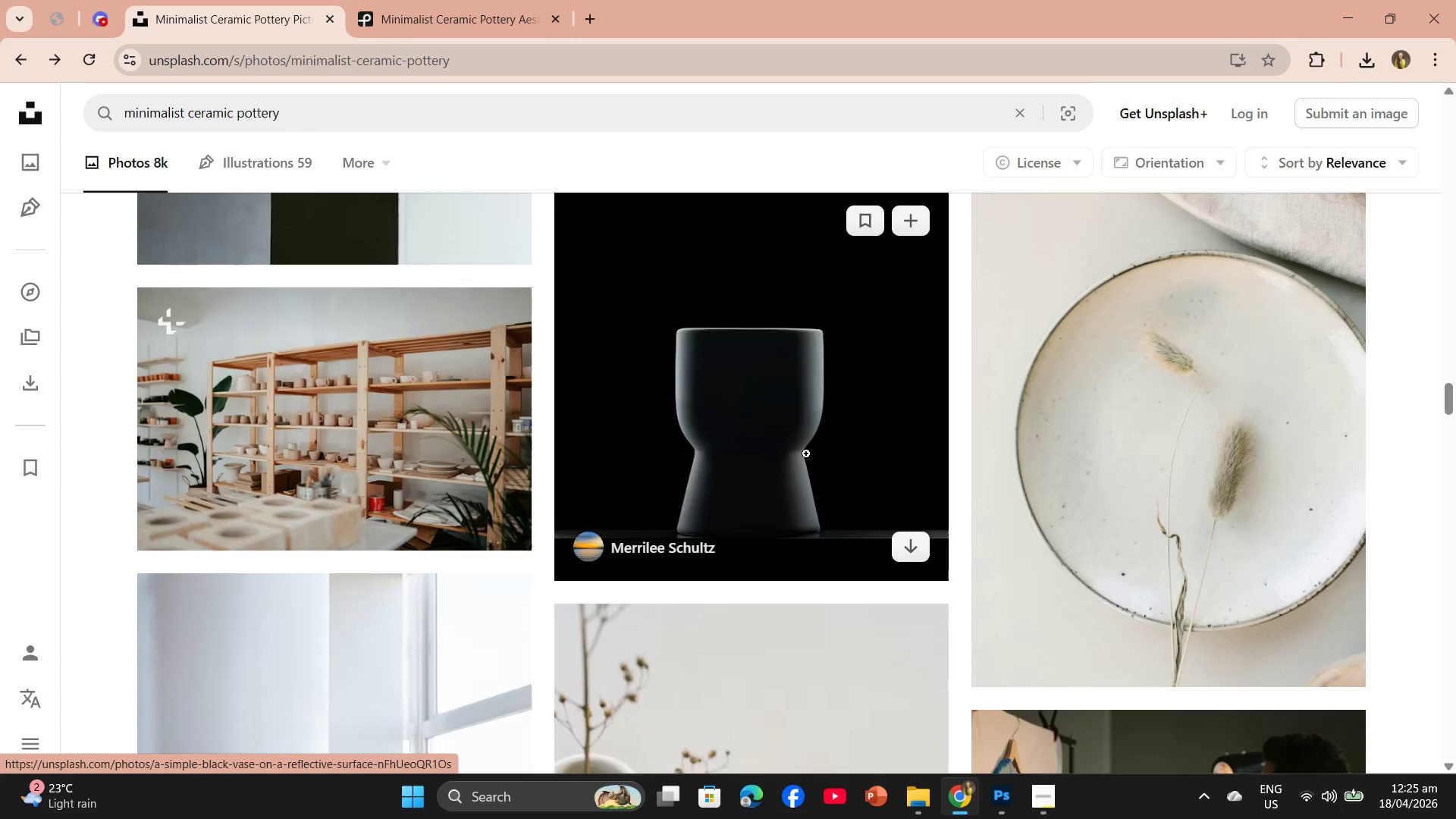 
scroll: coordinate [806, 453], scroll_direction: up, amount: 4.0
 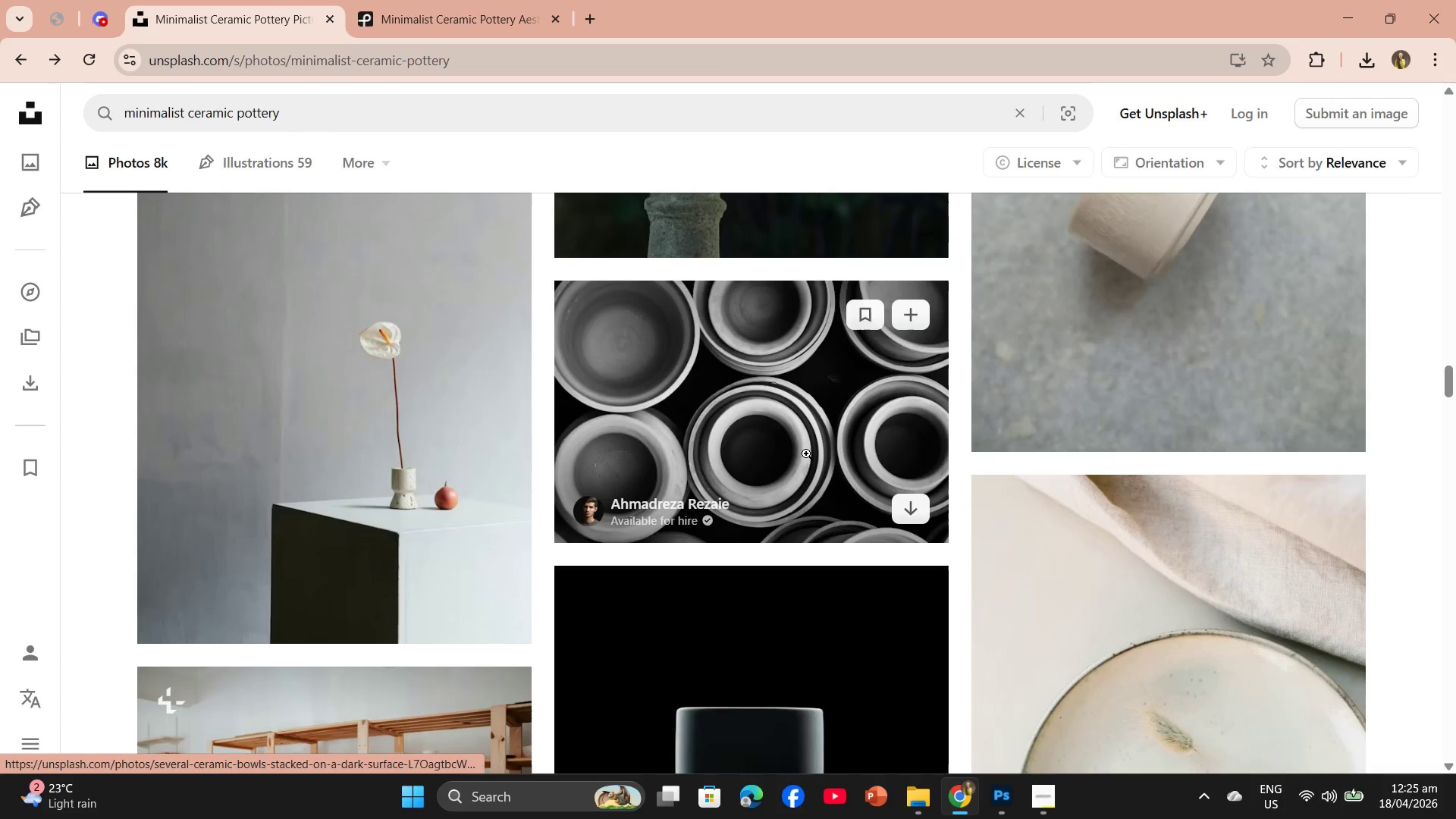 
scroll: coordinate [806, 453], scroll_direction: down, amount: 1.0
 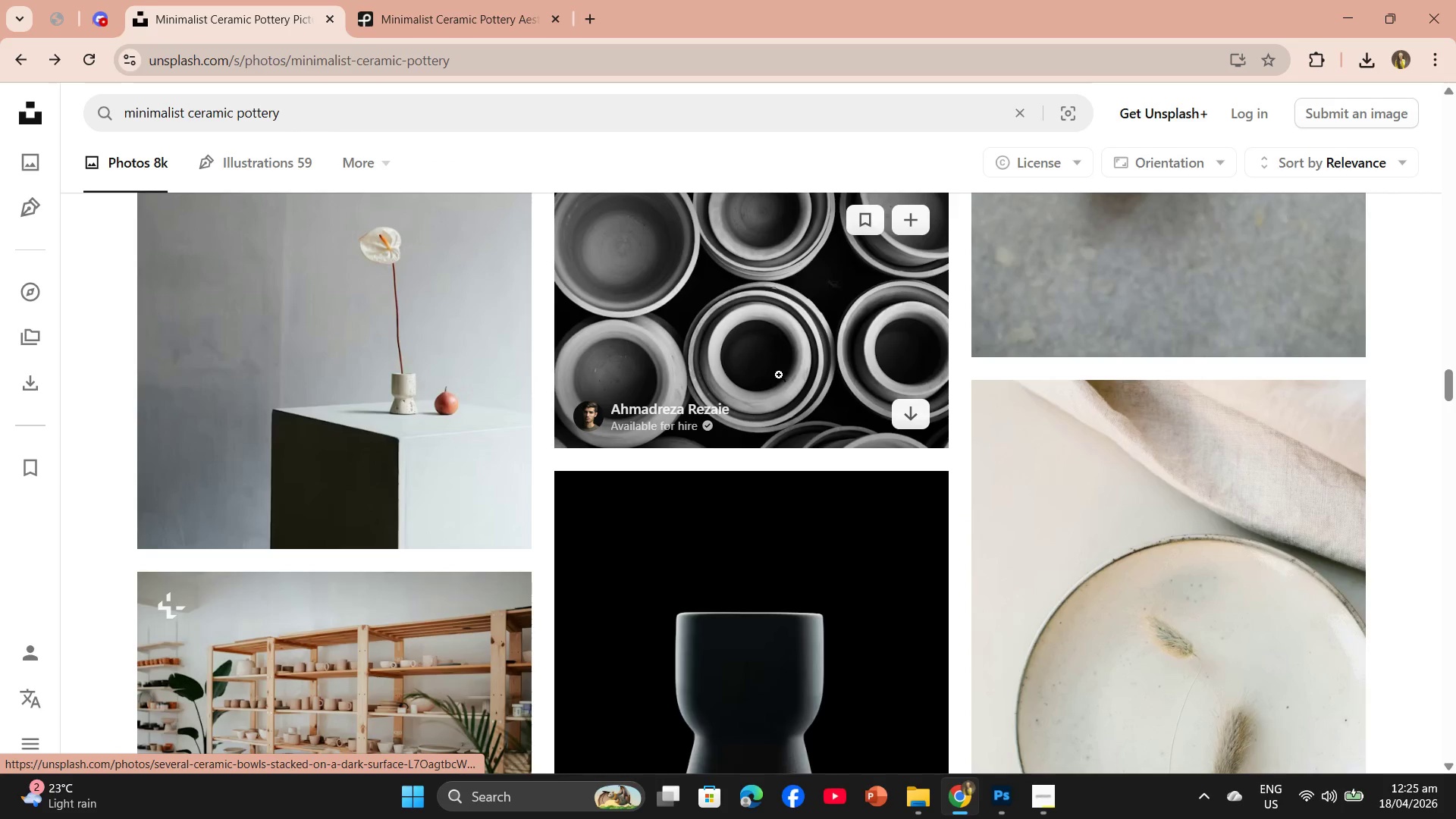 
left_click([784, 362])
 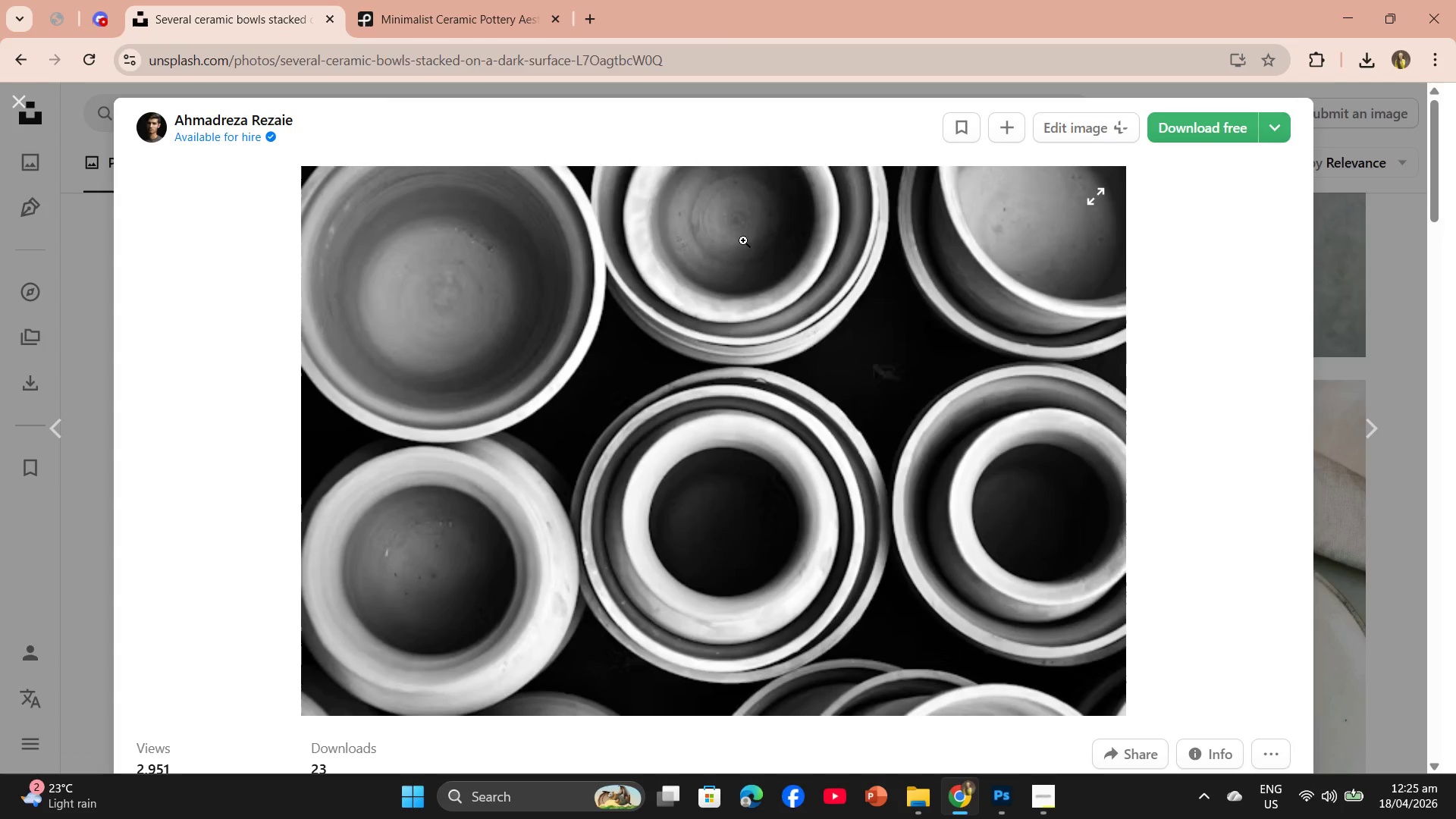 
scroll: coordinate [679, 372], scroll_direction: down, amount: 3.0
 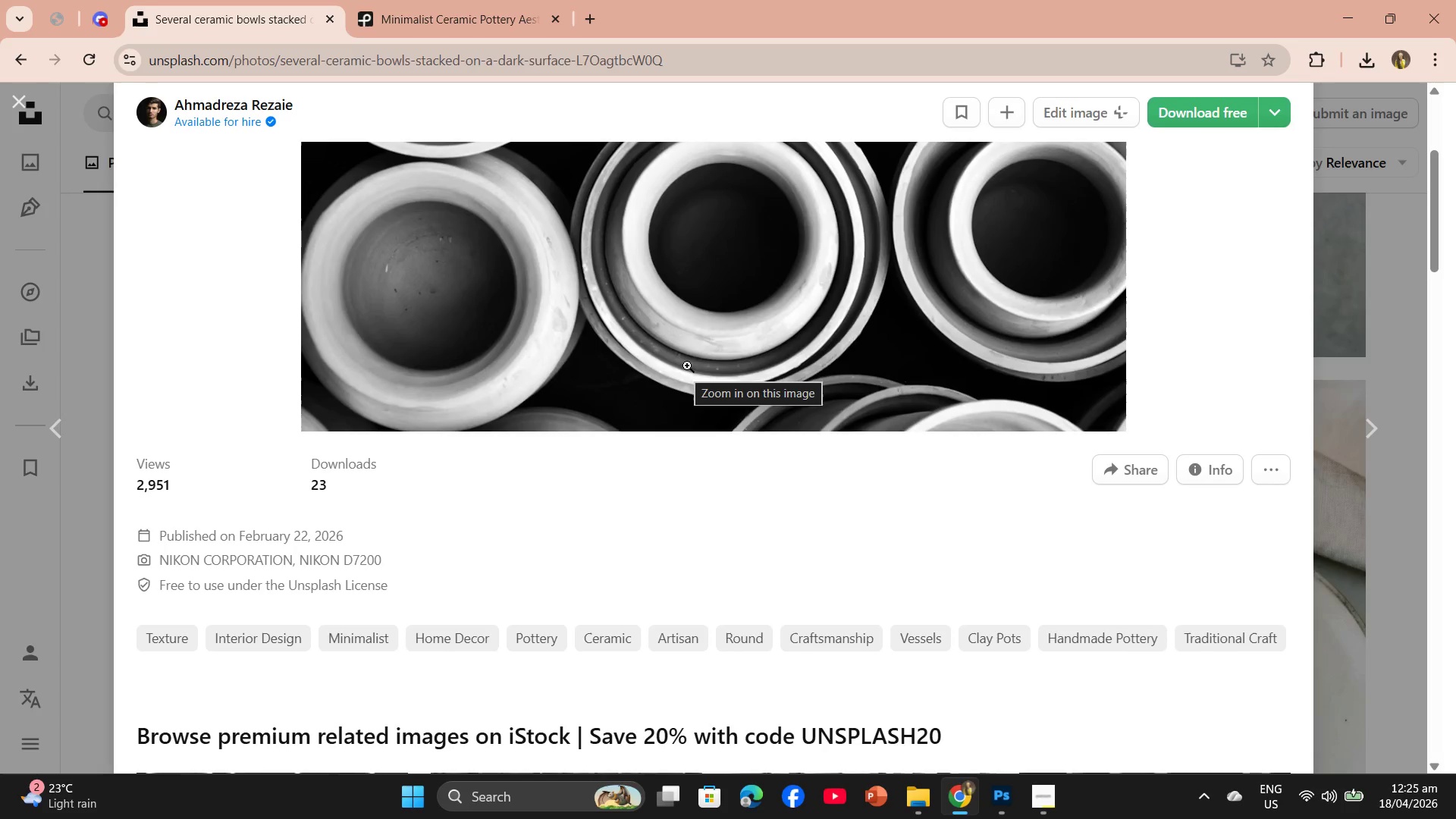 
scroll: coordinate [691, 363], scroll_direction: up, amount: 4.0
 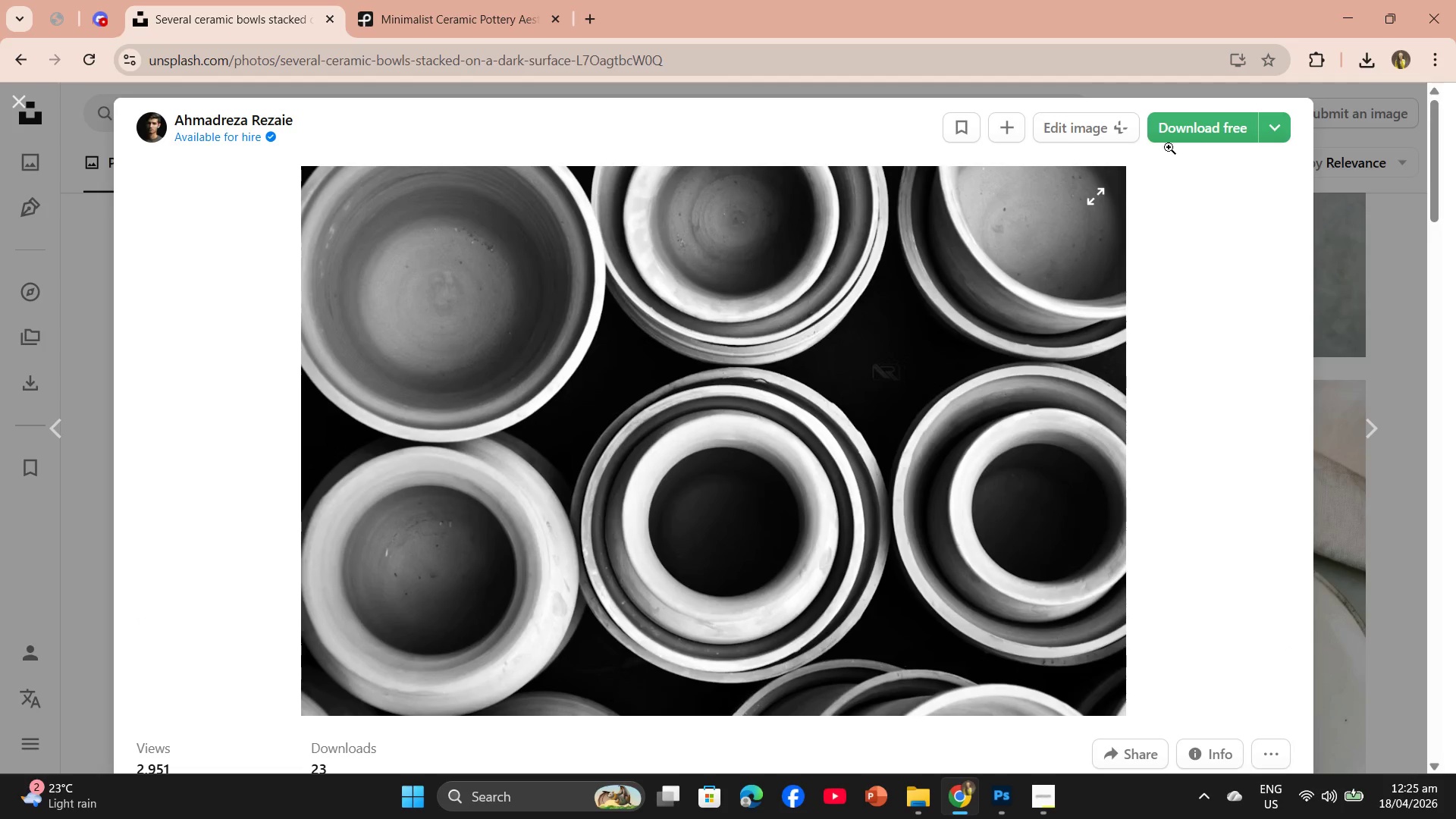 
left_click([1206, 132])
 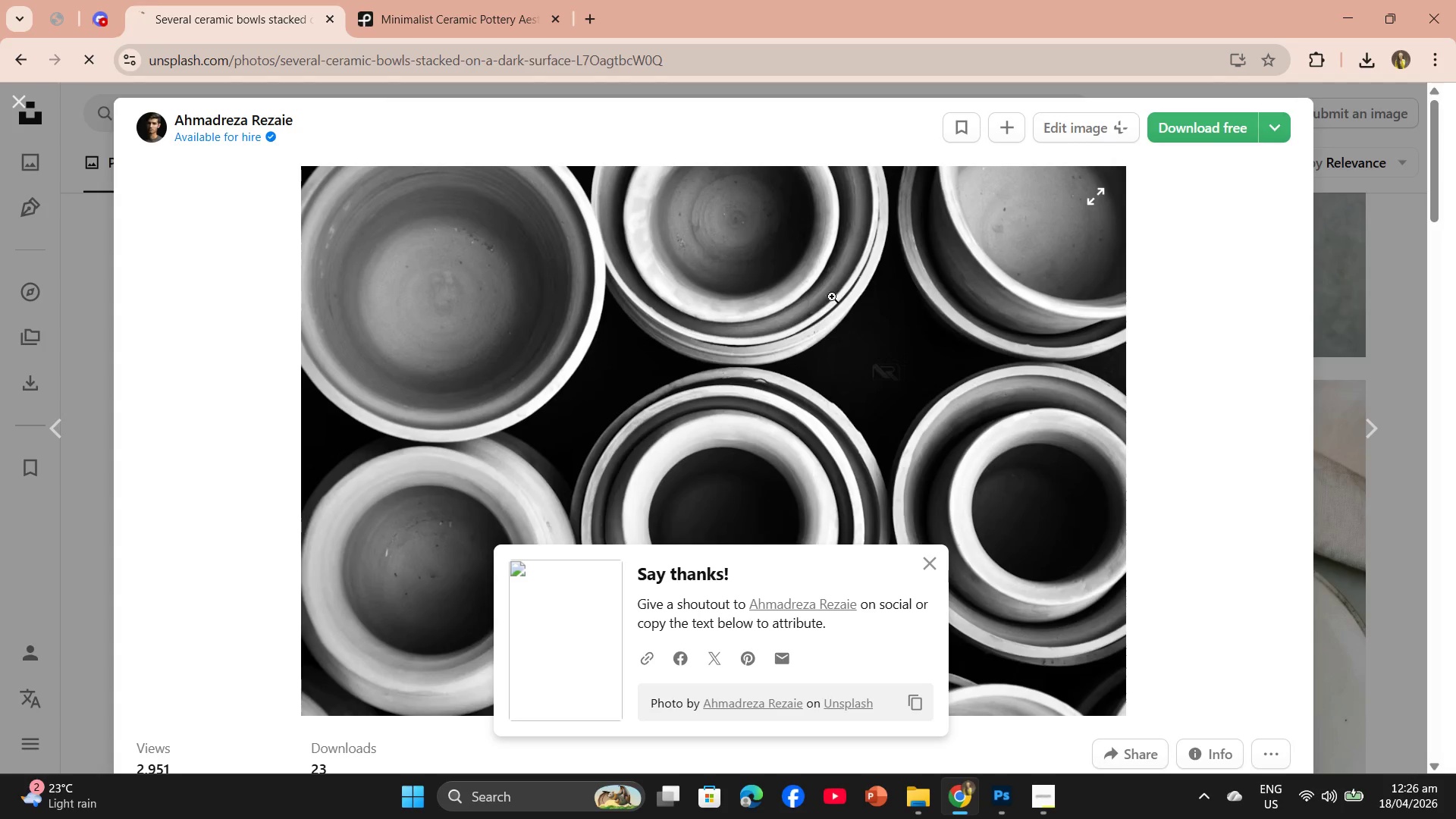 
wait(7.94)
 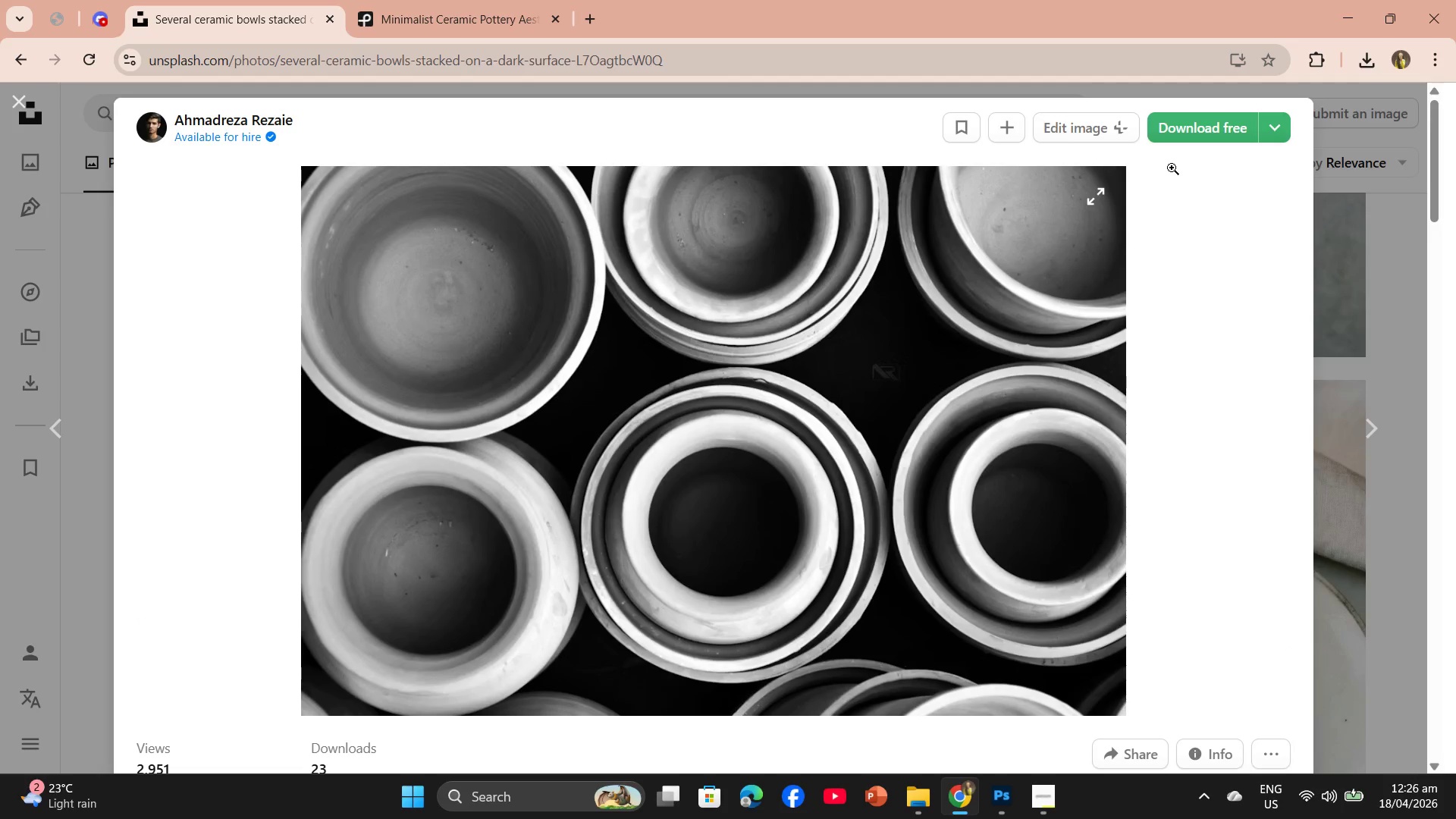 
left_click([1193, 130])
 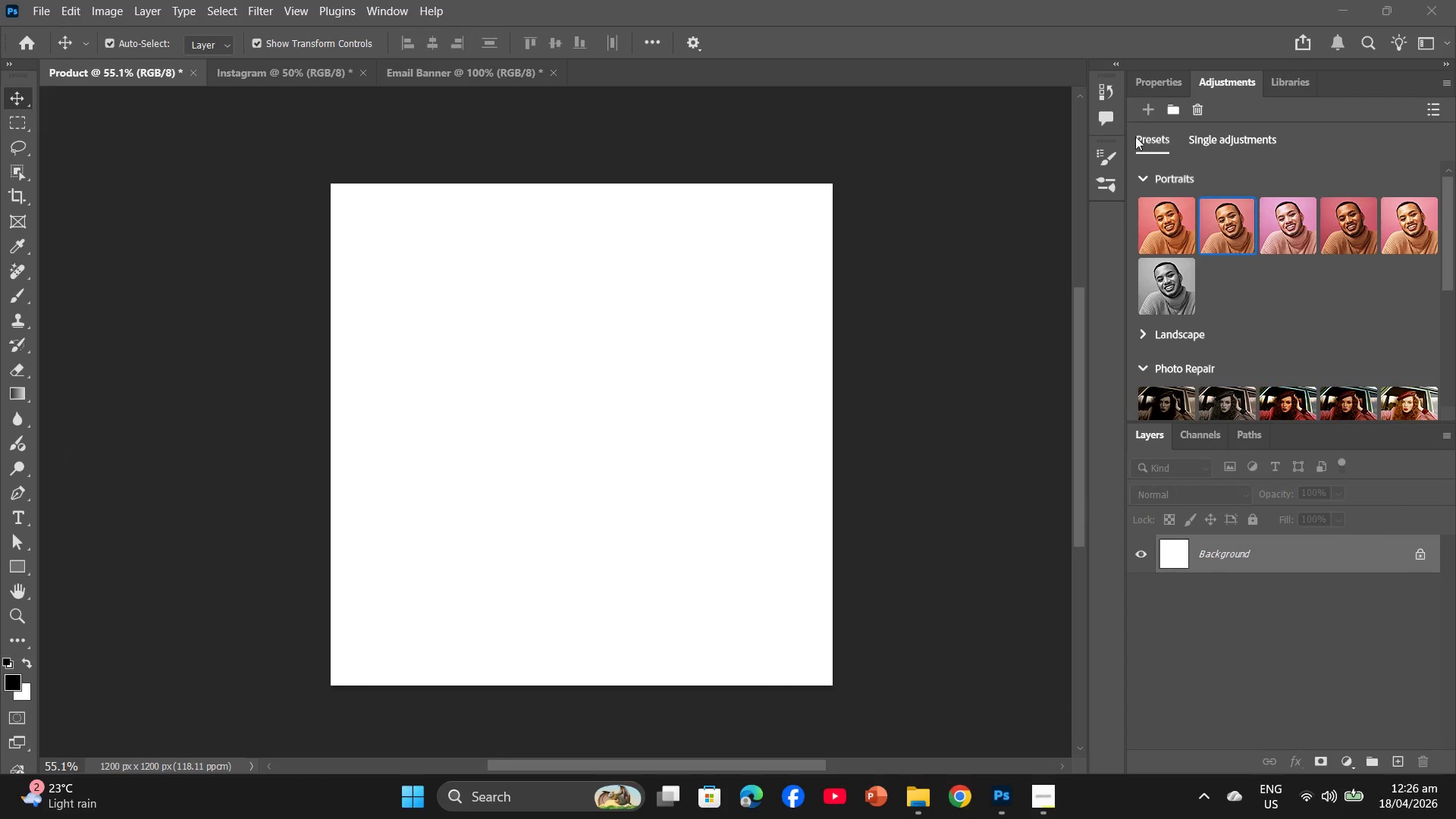 
wait(6.97)
 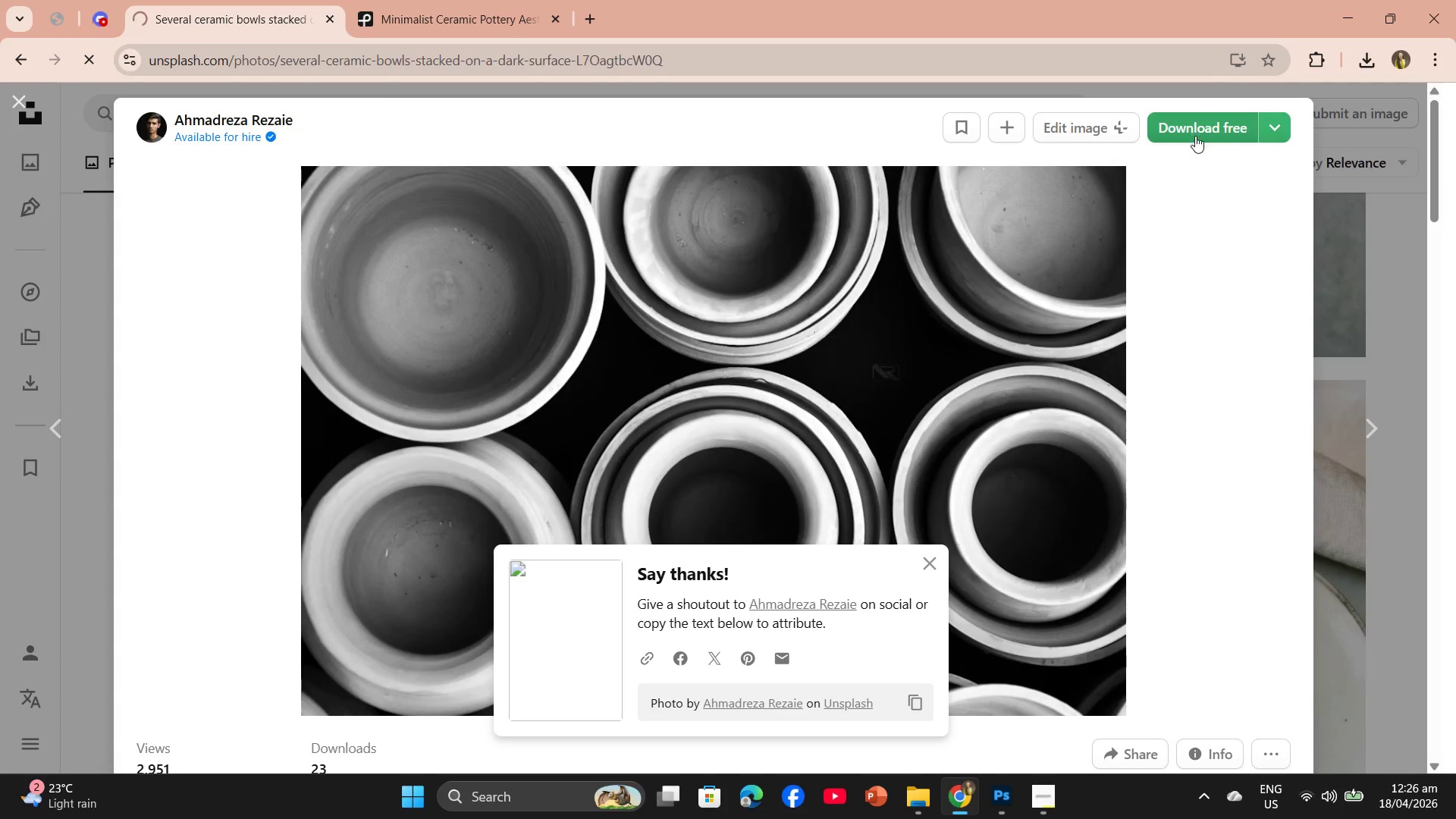 
left_click([972, 799])
 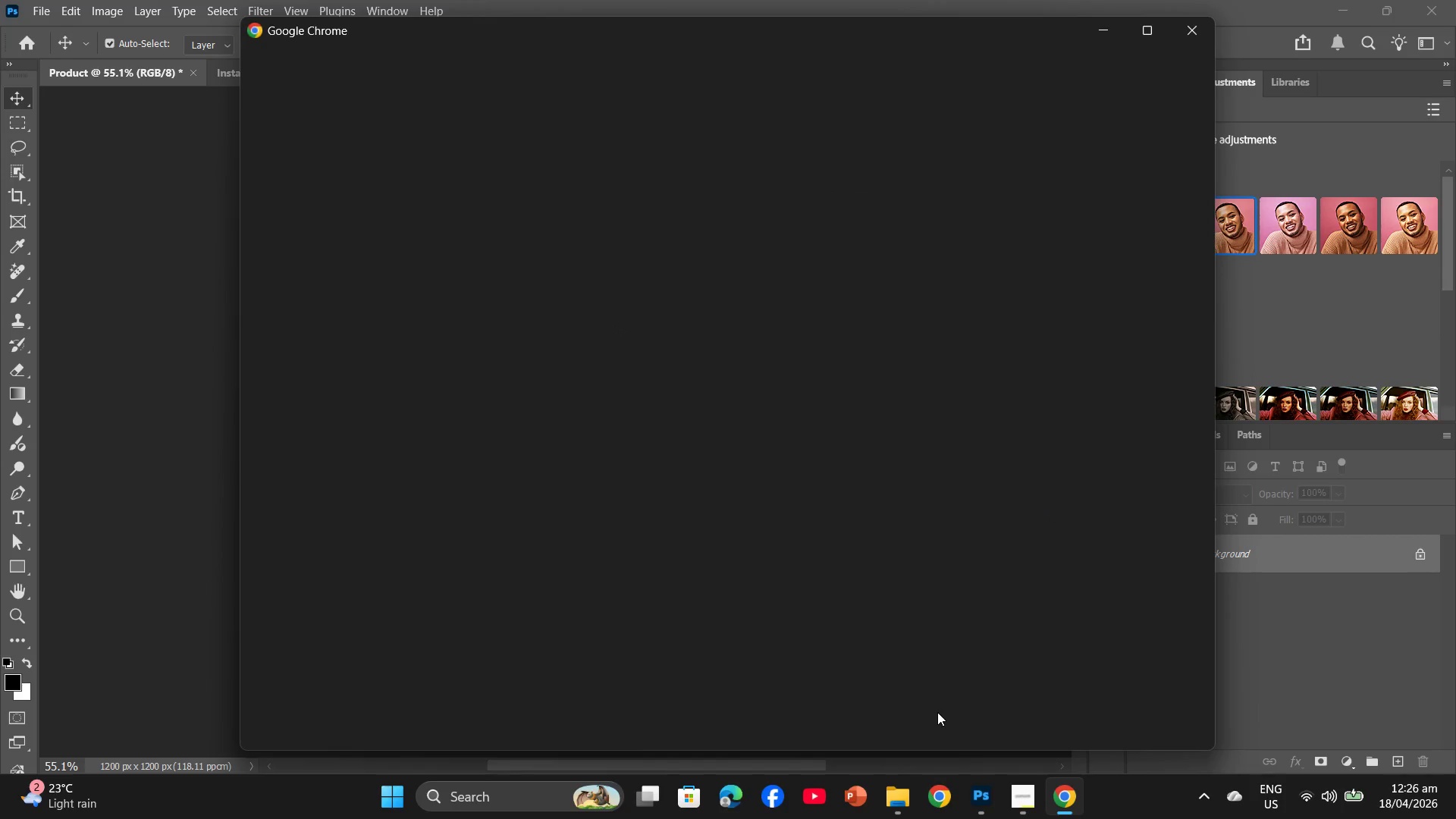 
left_click([541, 454])
 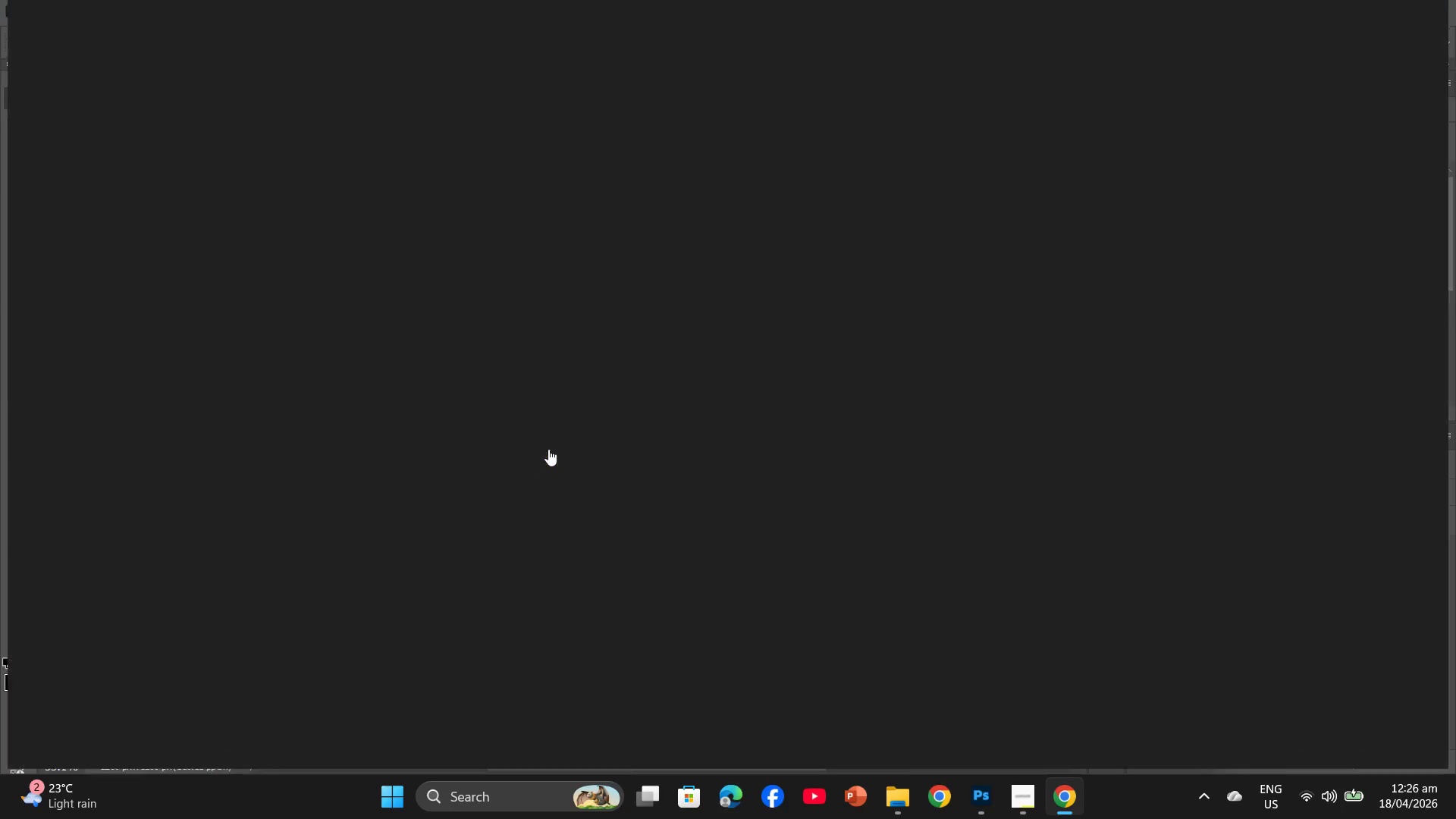 
mouse_move([577, 428])
 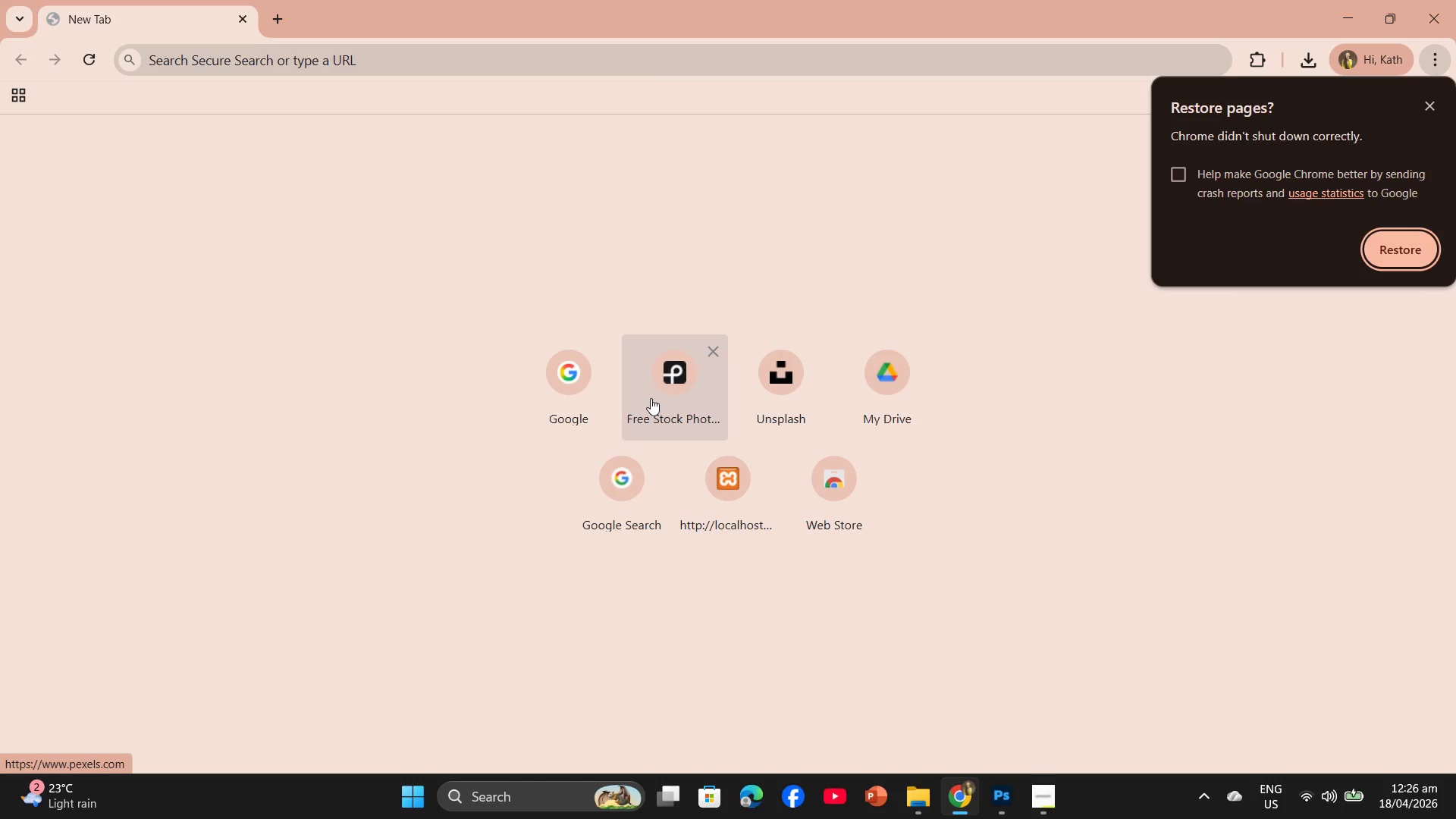 
left_click([651, 398])
 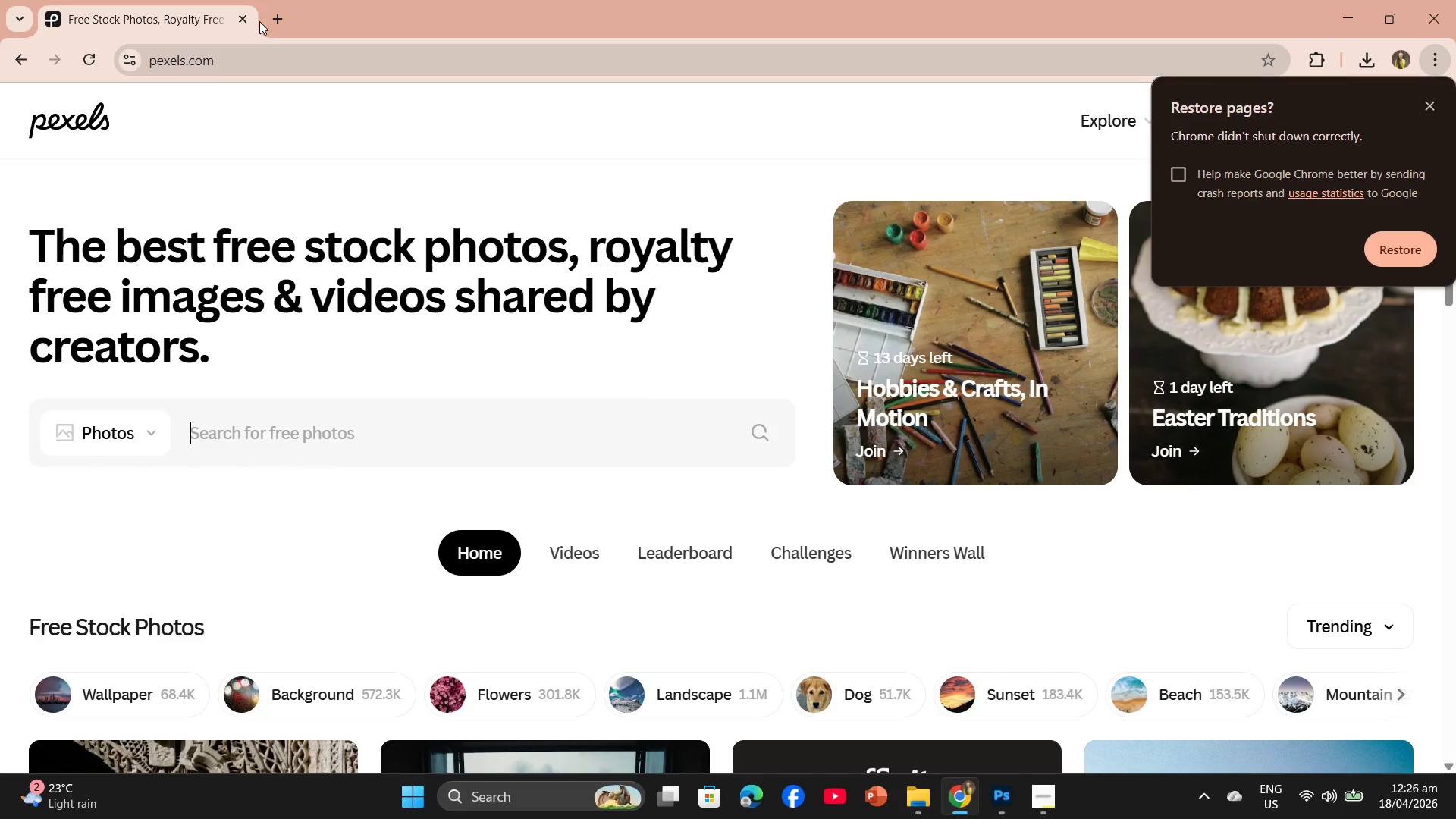 
left_click([279, 15])
 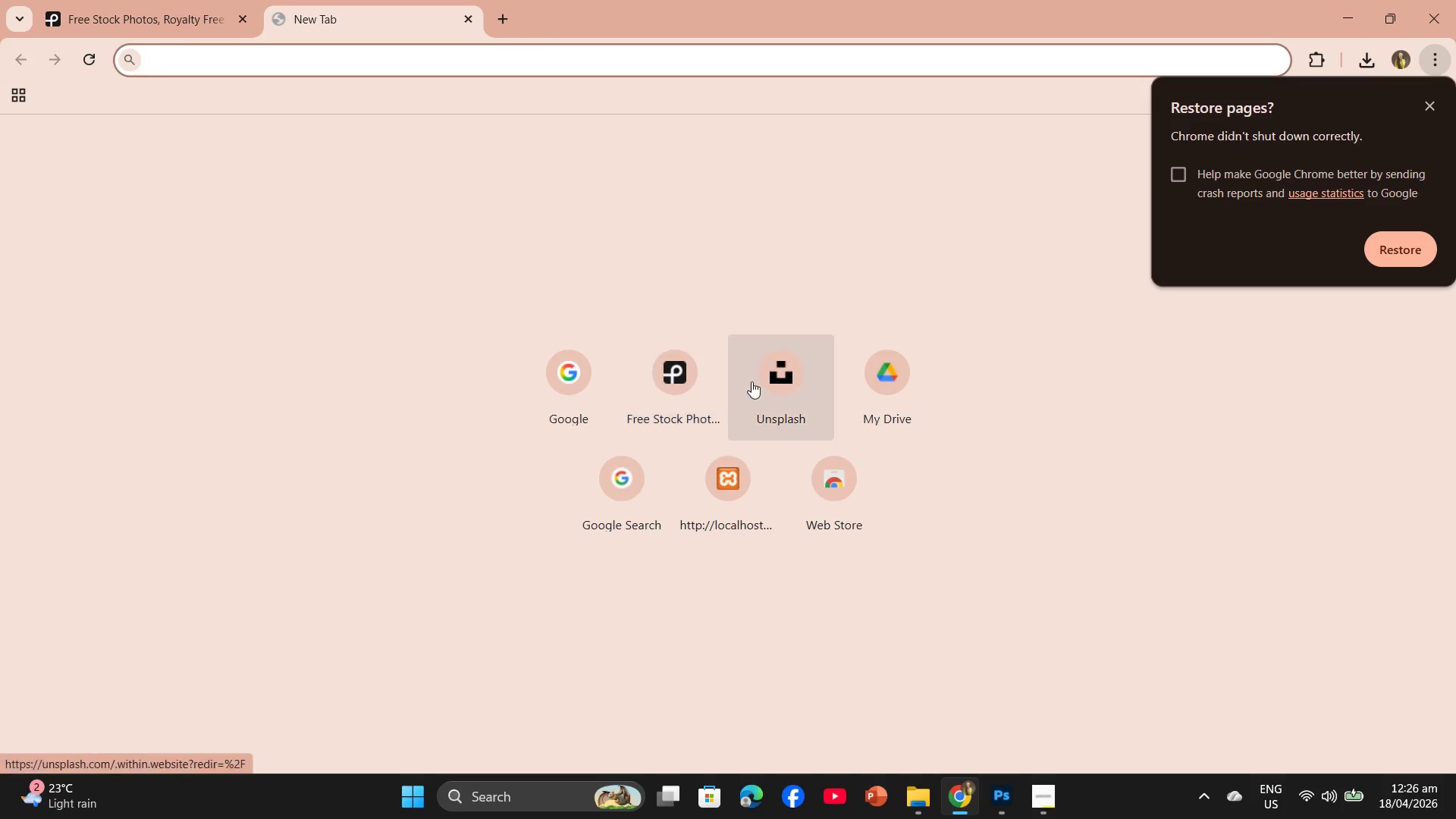 
left_click([757, 382])
 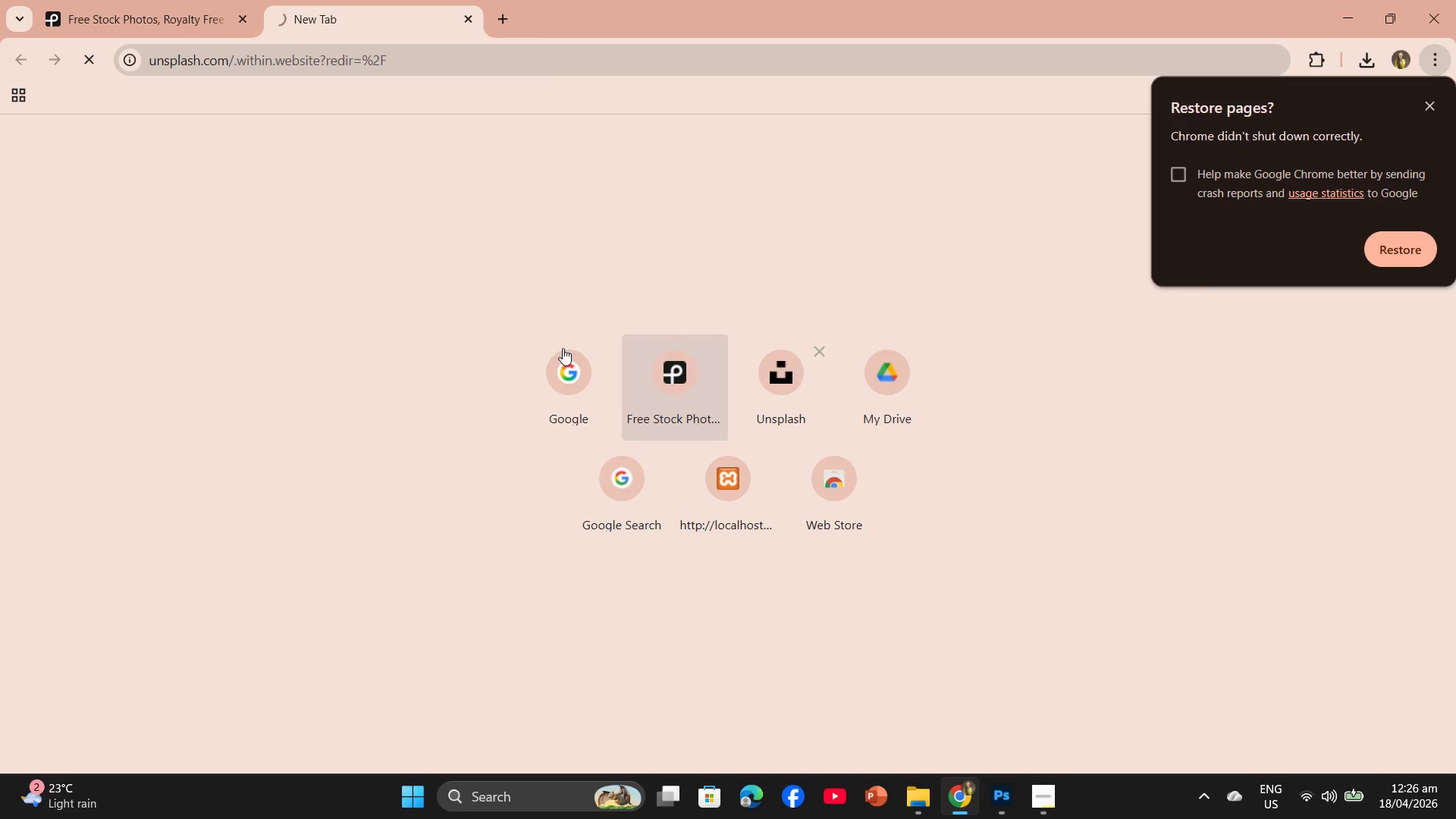 
mouse_move([236, 232])
 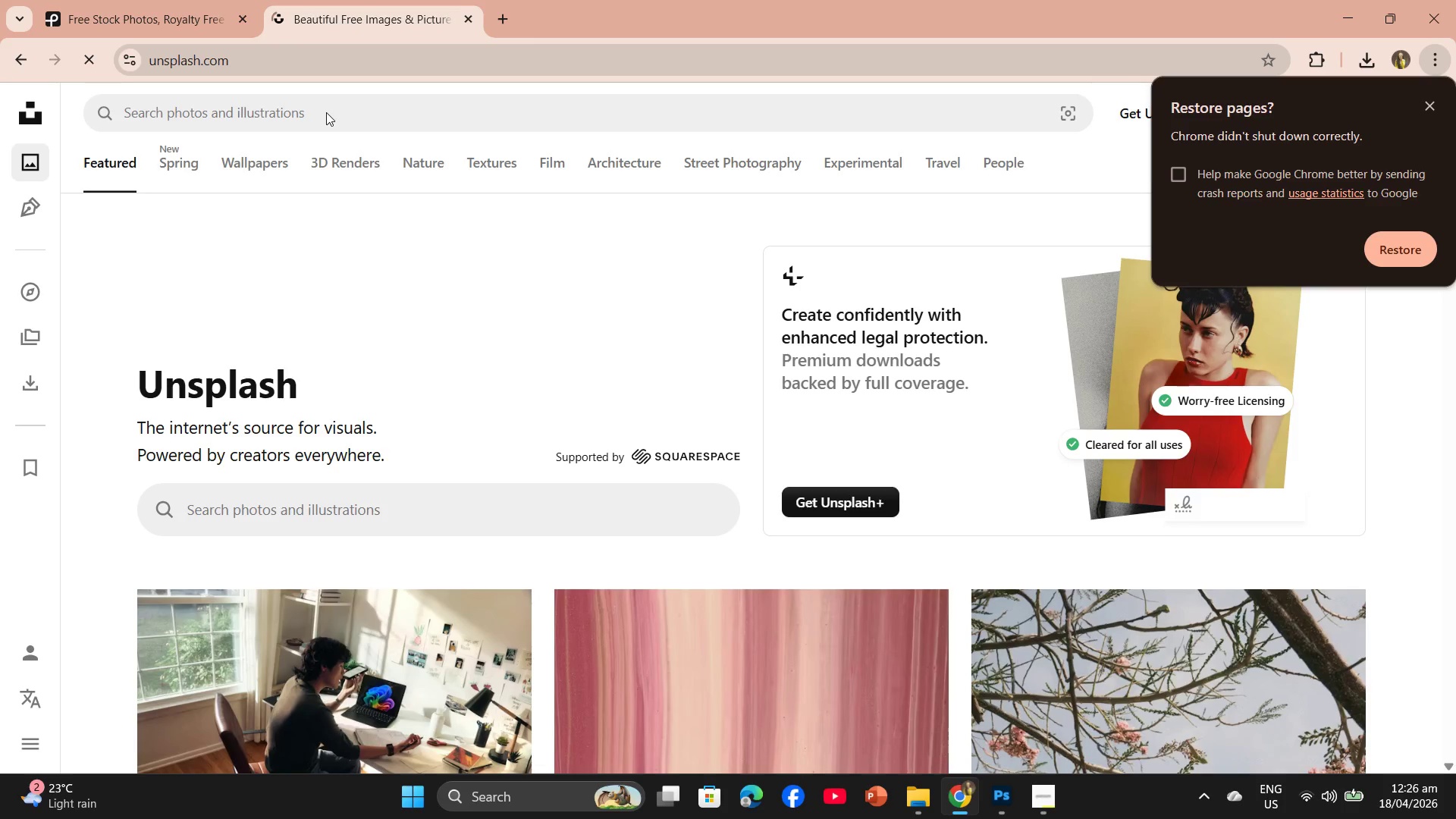 
left_click([326, 112])
 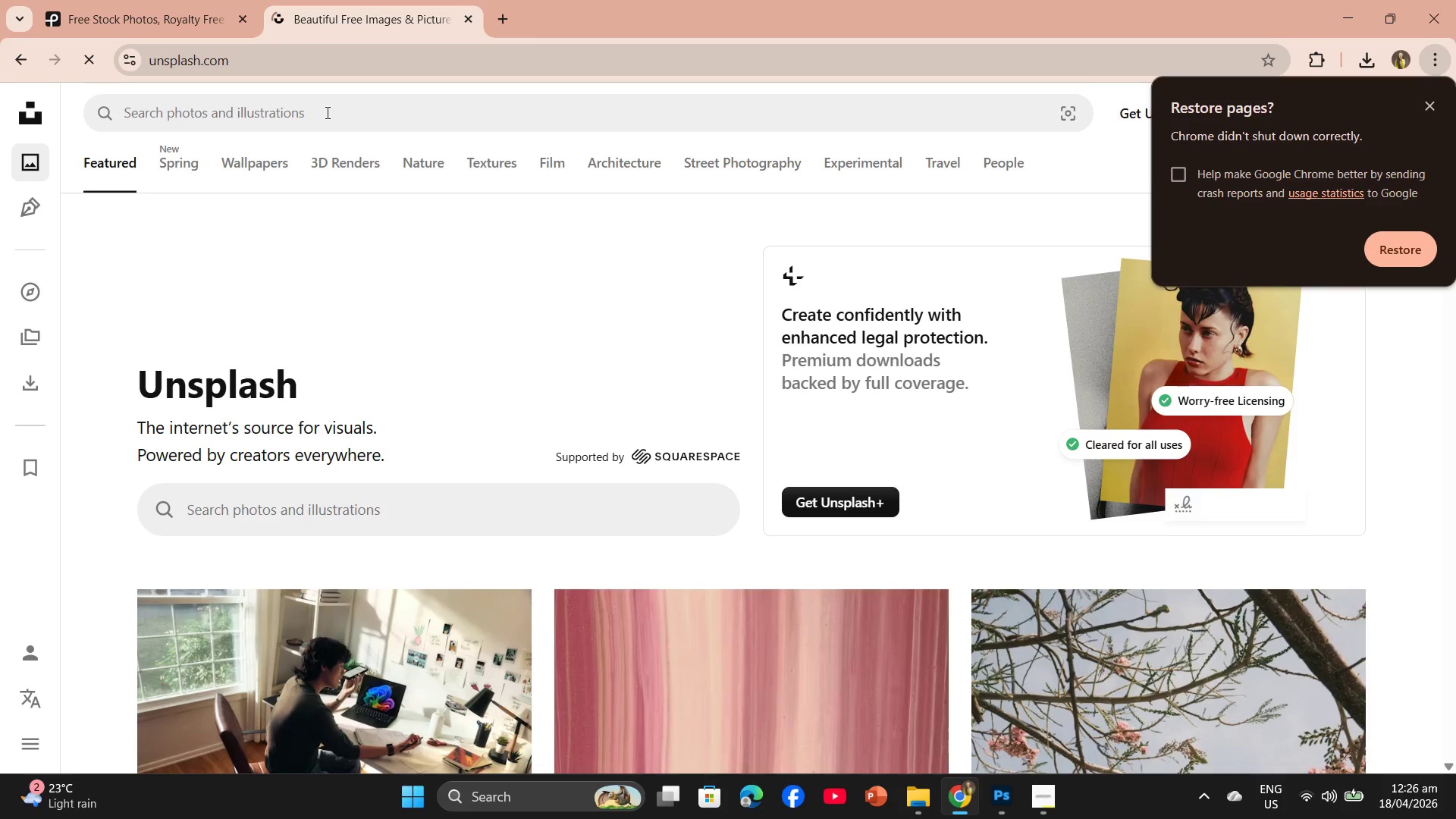 
left_click([326, 112])
 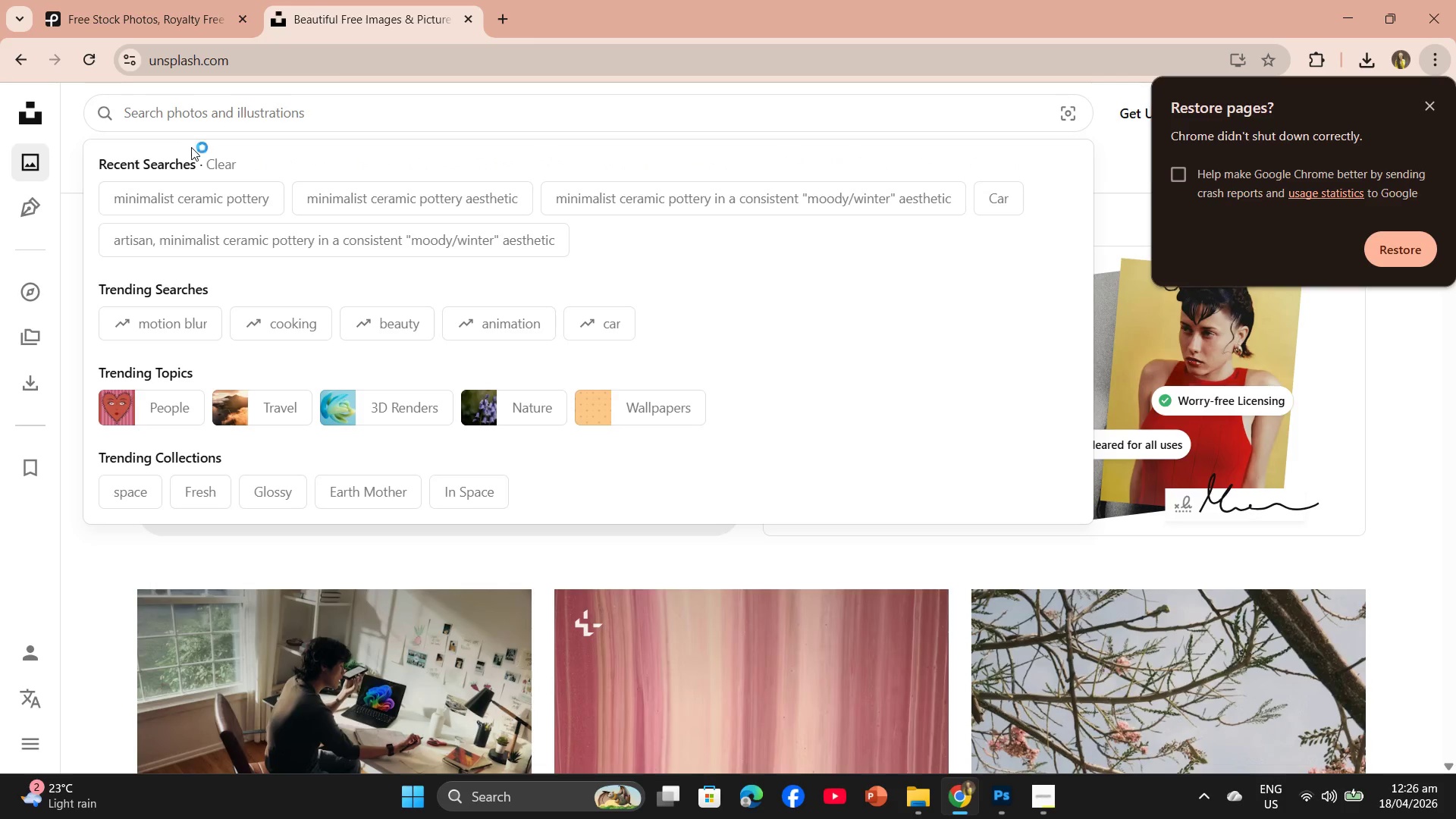 
left_click([201, 202])
 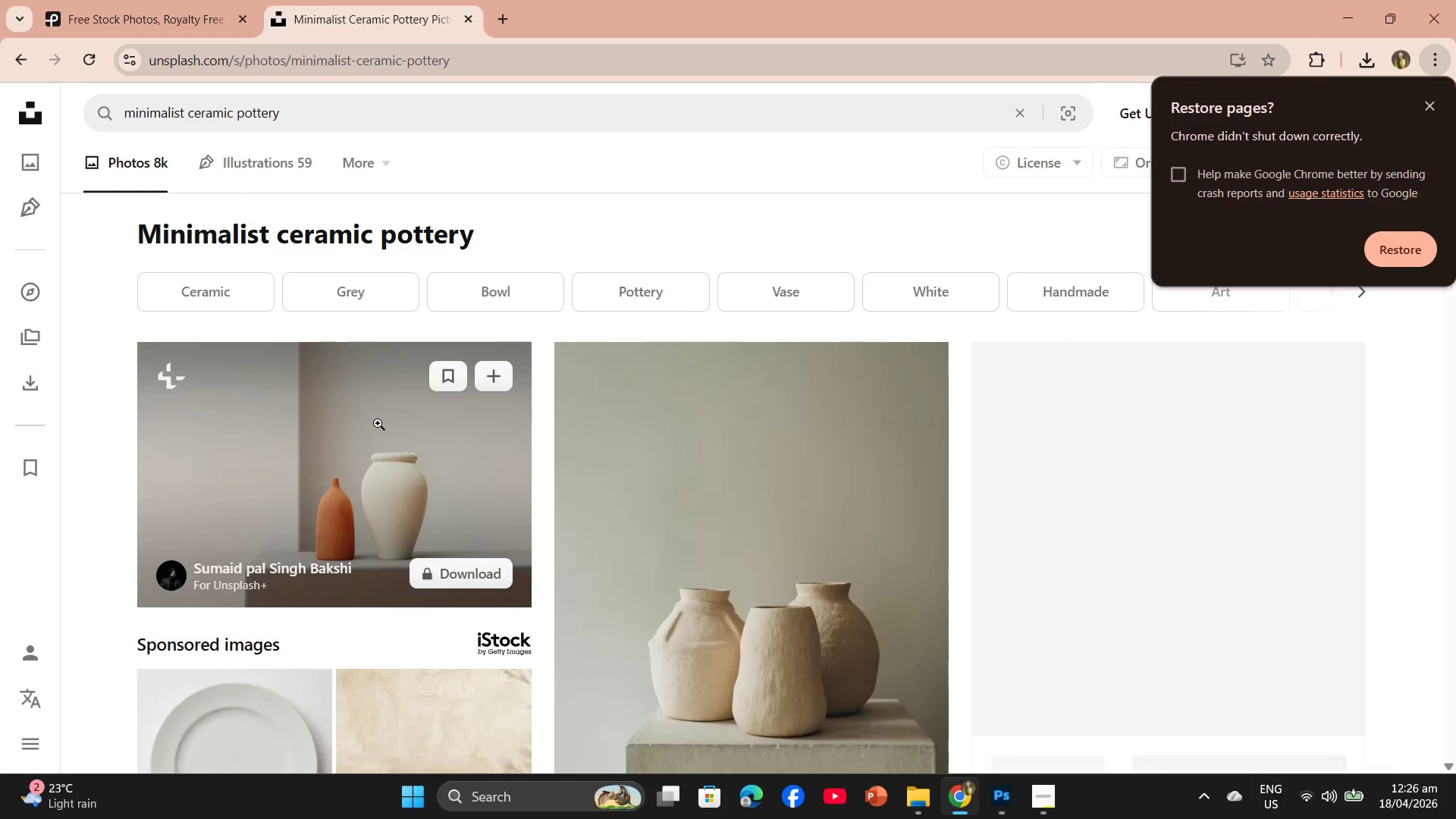 
scroll: coordinate [586, 430], scroll_direction: down, amount: 14.0
 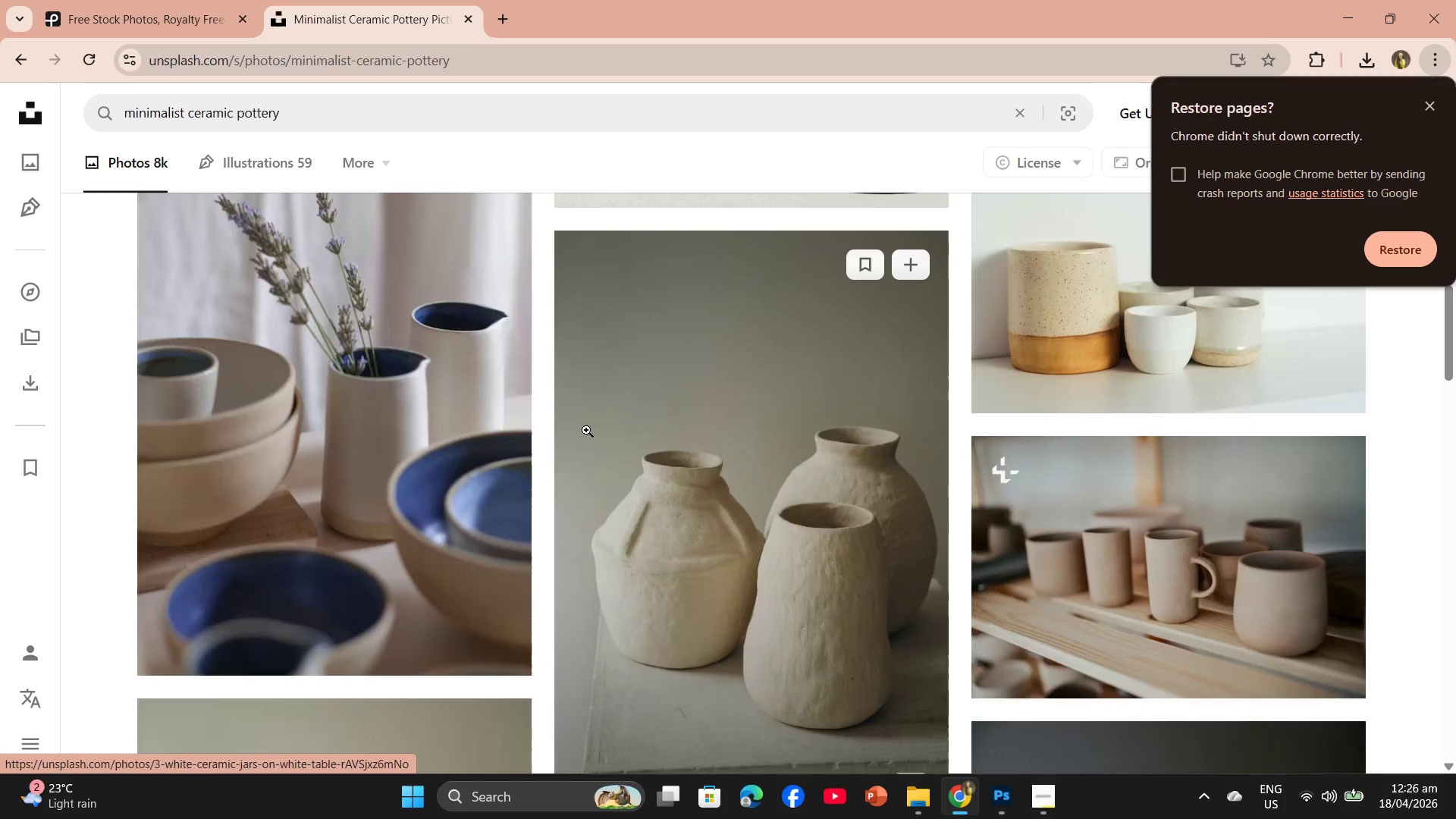 
scroll: coordinate [586, 430], scroll_direction: none, amount: 0.0
 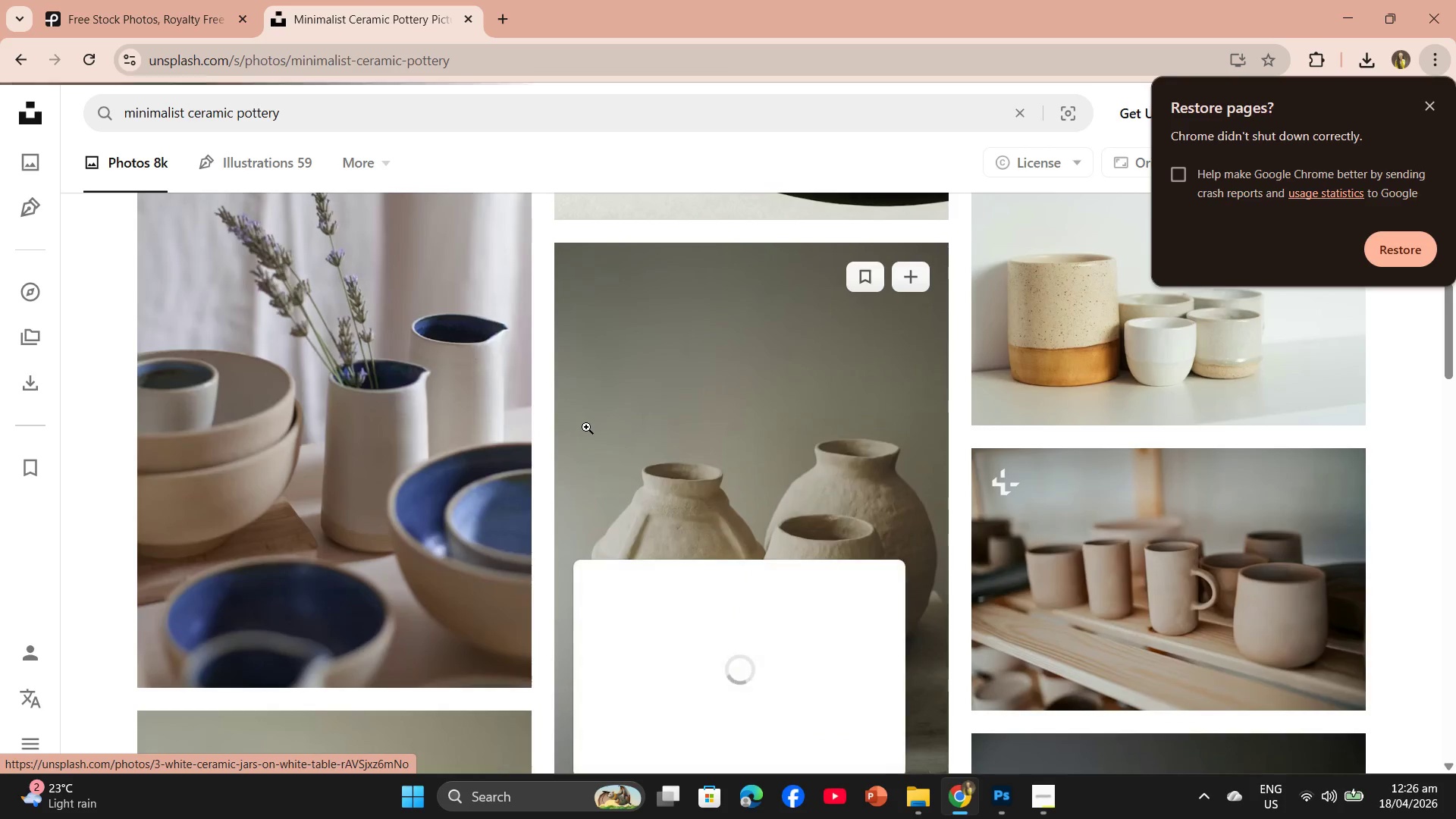 
scroll: coordinate [586, 427], scroll_direction: down, amount: 10.0
 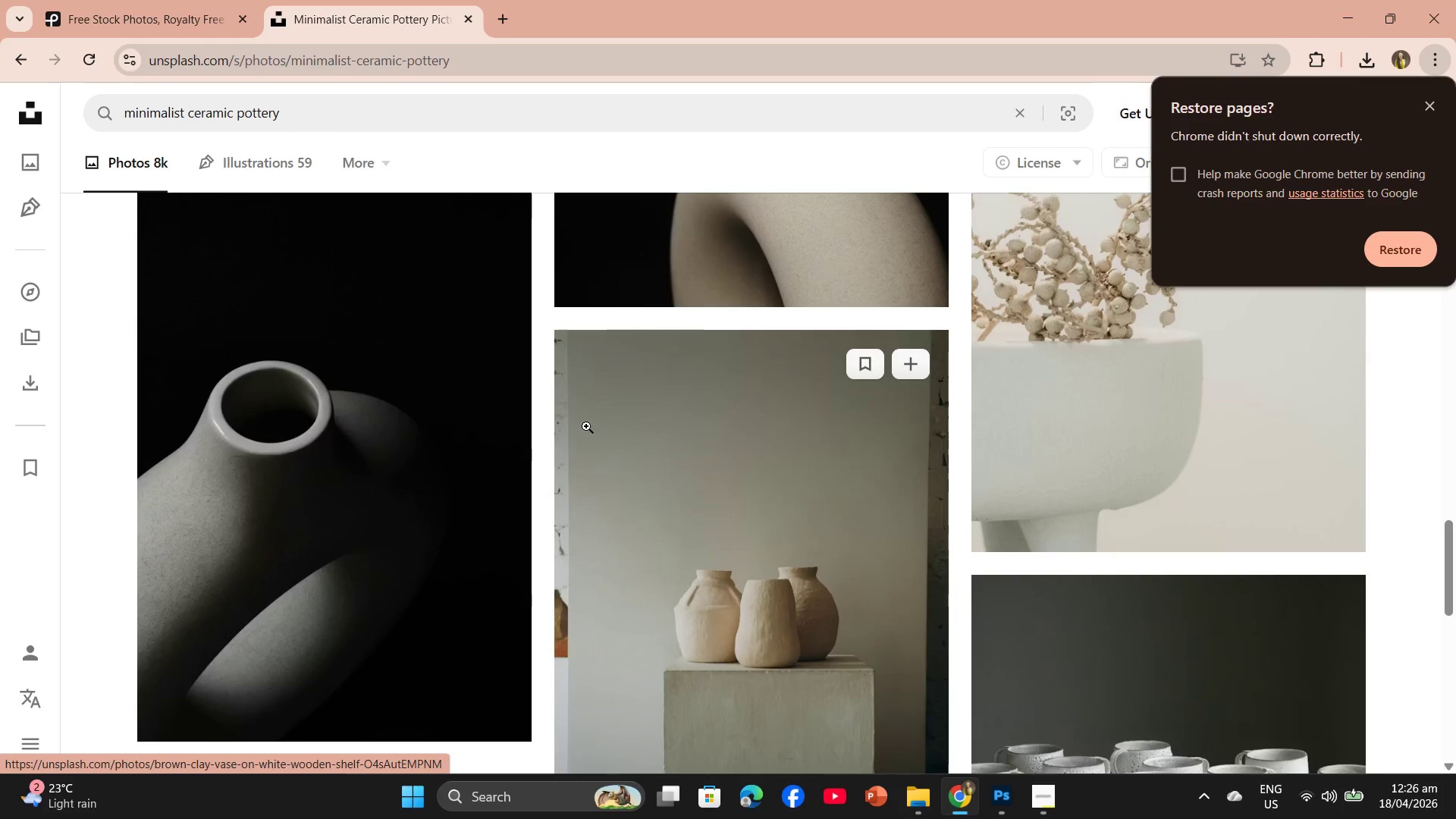 
scroll: coordinate [585, 397], scroll_direction: up, amount: 14.0
 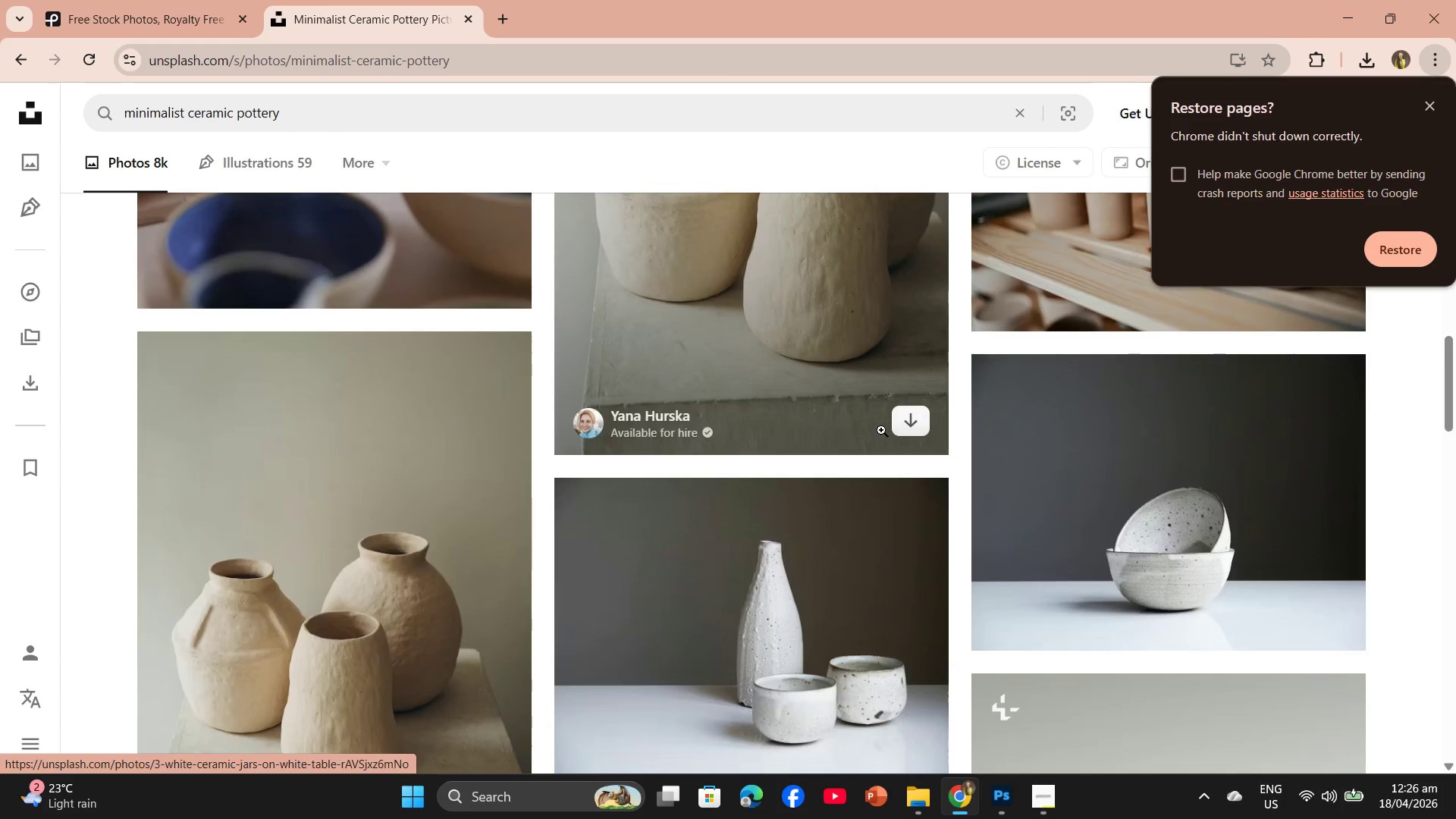 
left_click([1176, 497])
 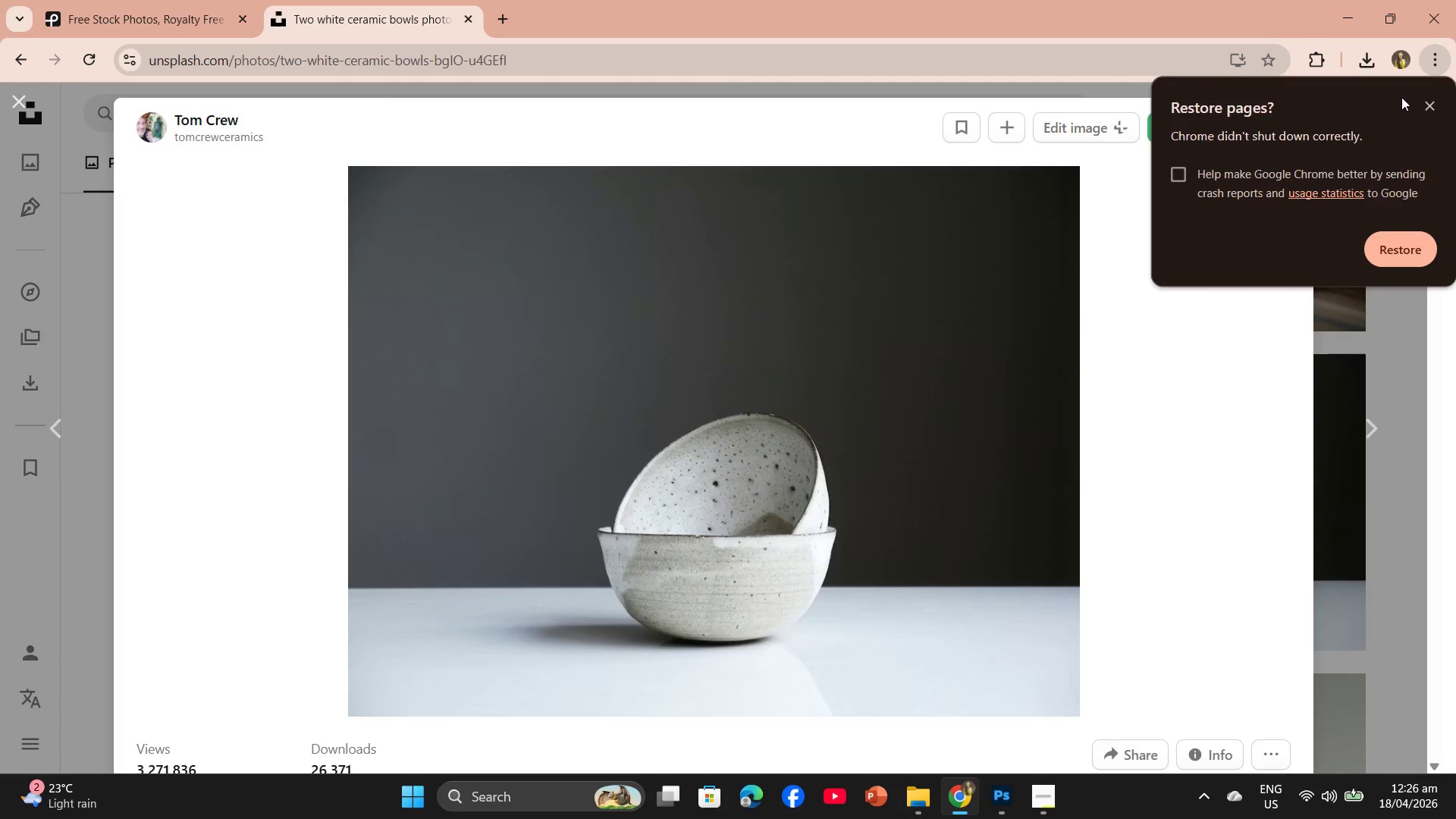 
left_click([1428, 108])
 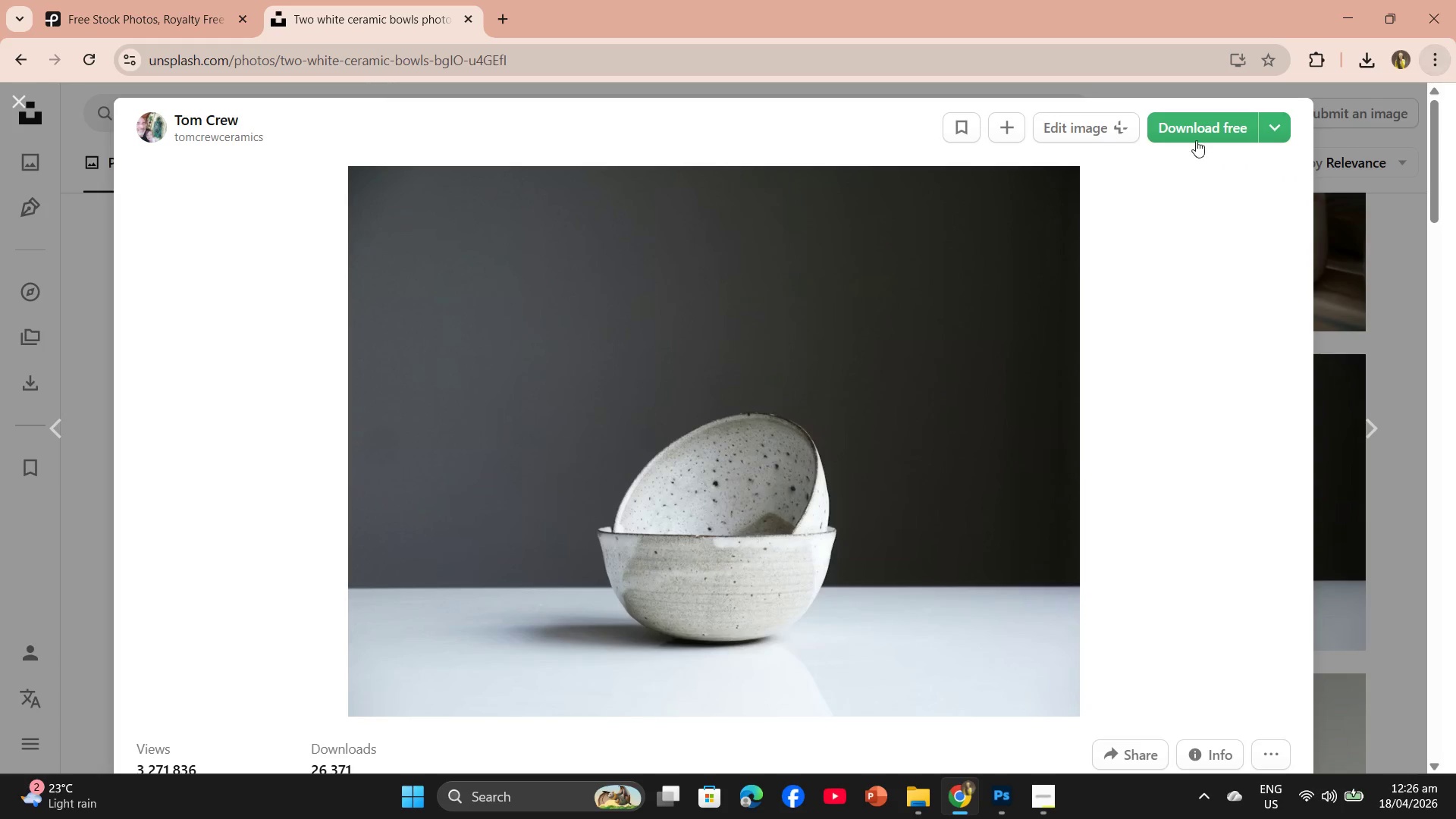 
left_click([1196, 130])
 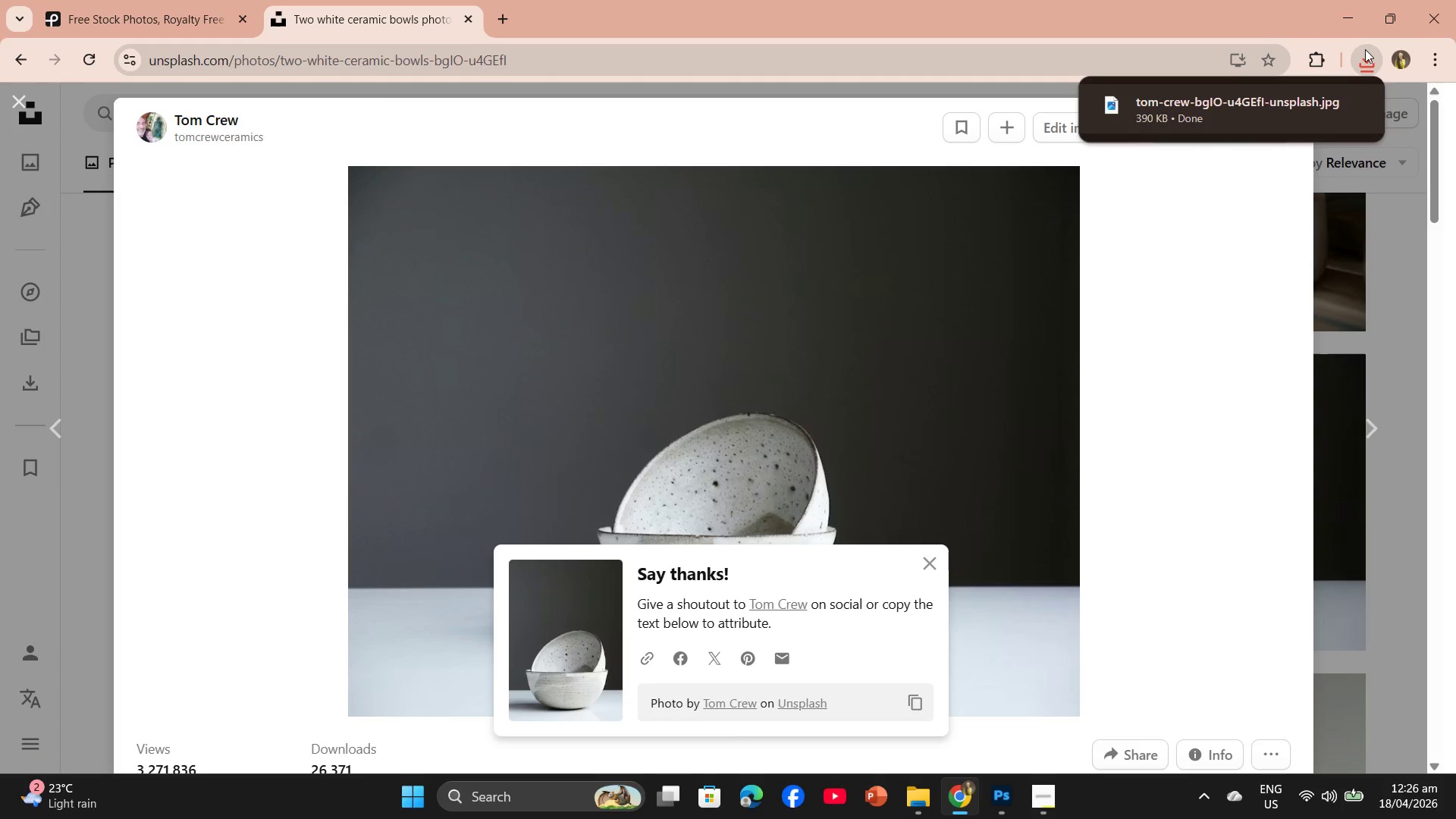 
left_click_drag(start_coordinate=[1242, 113], to_coordinate=[644, 450])
 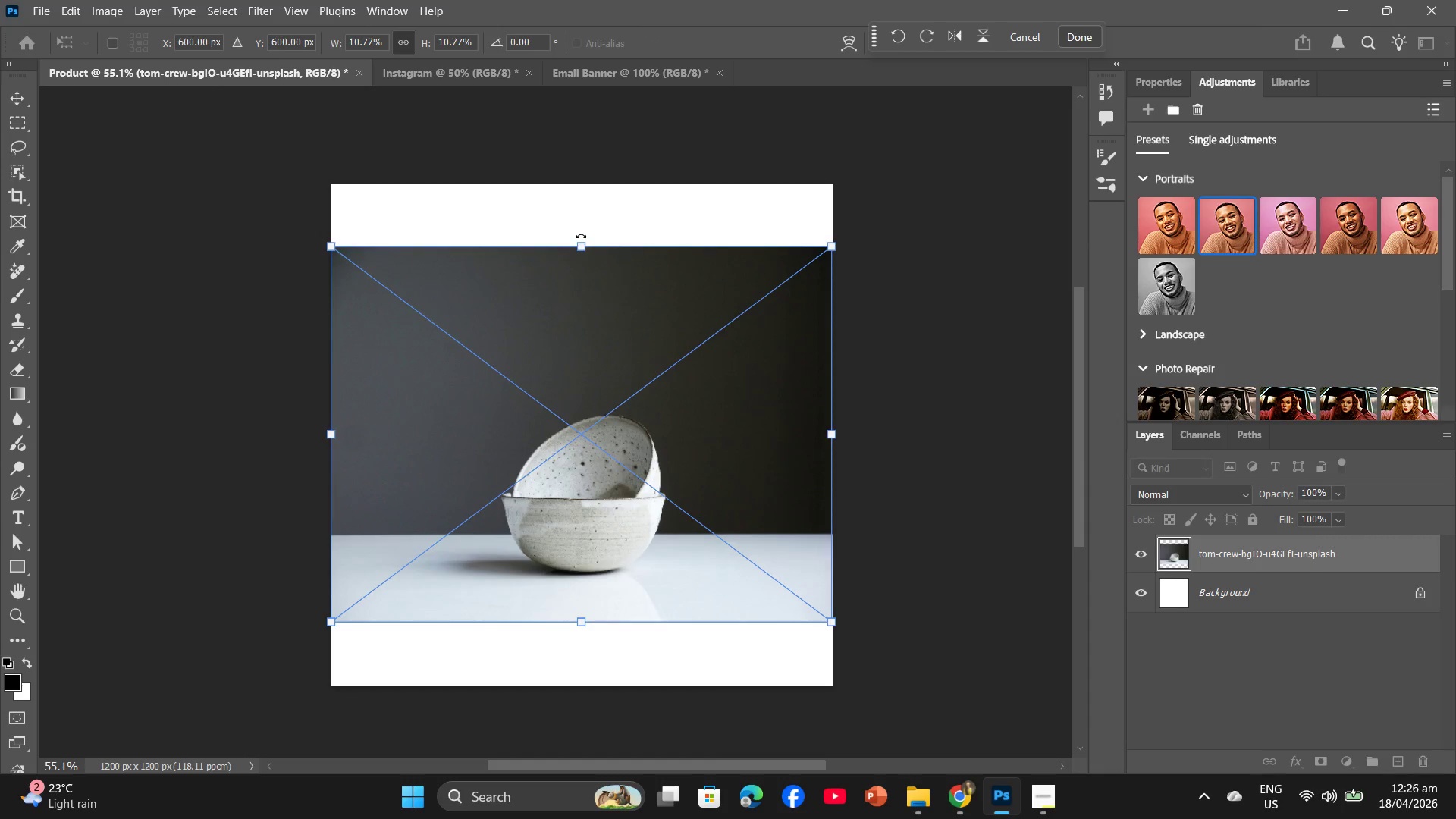 
left_click_drag(start_coordinate=[581, 244], to_coordinate=[584, 183])
 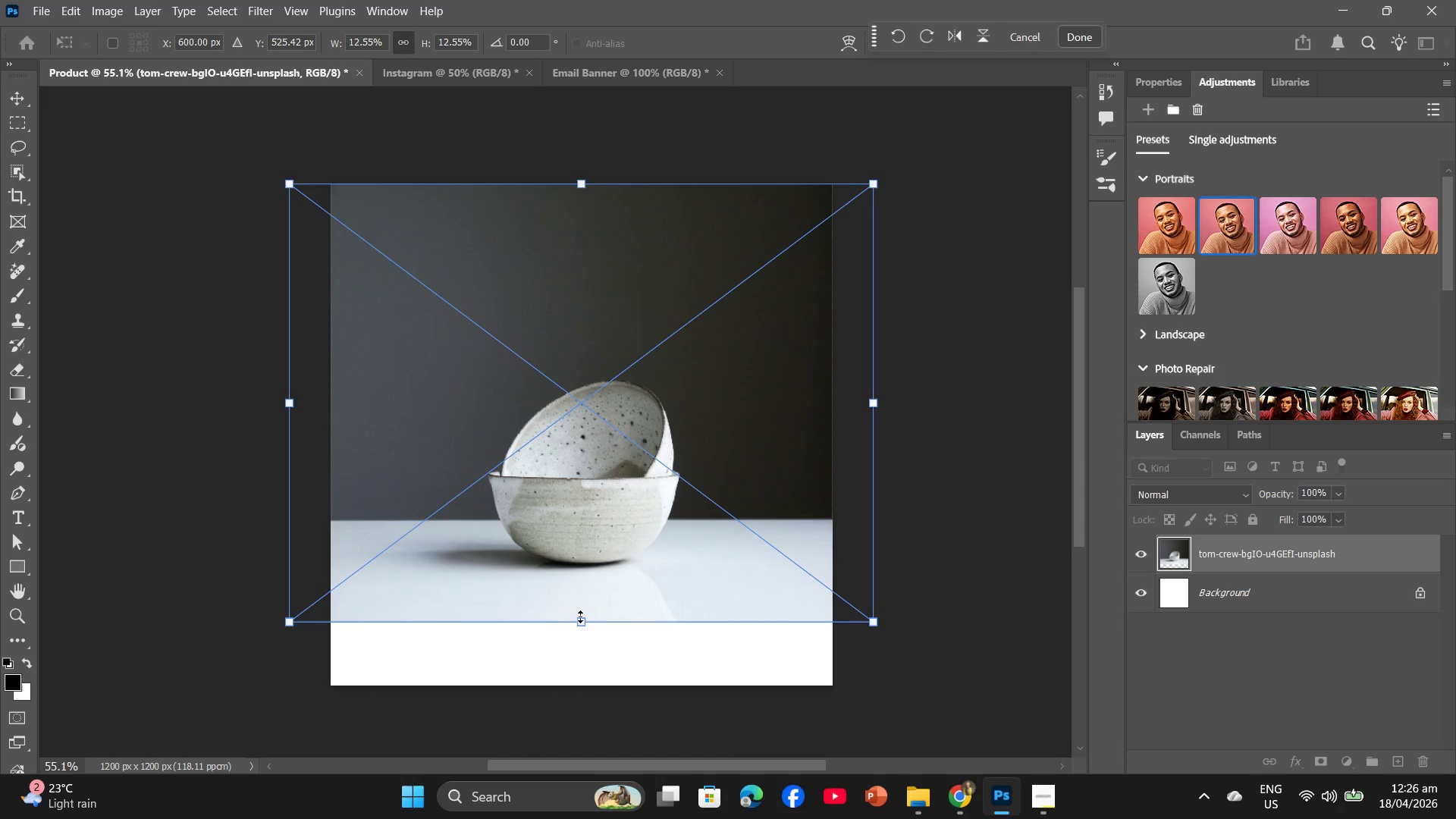 
left_click_drag(start_coordinate=[580, 617], to_coordinate=[581, 672])
 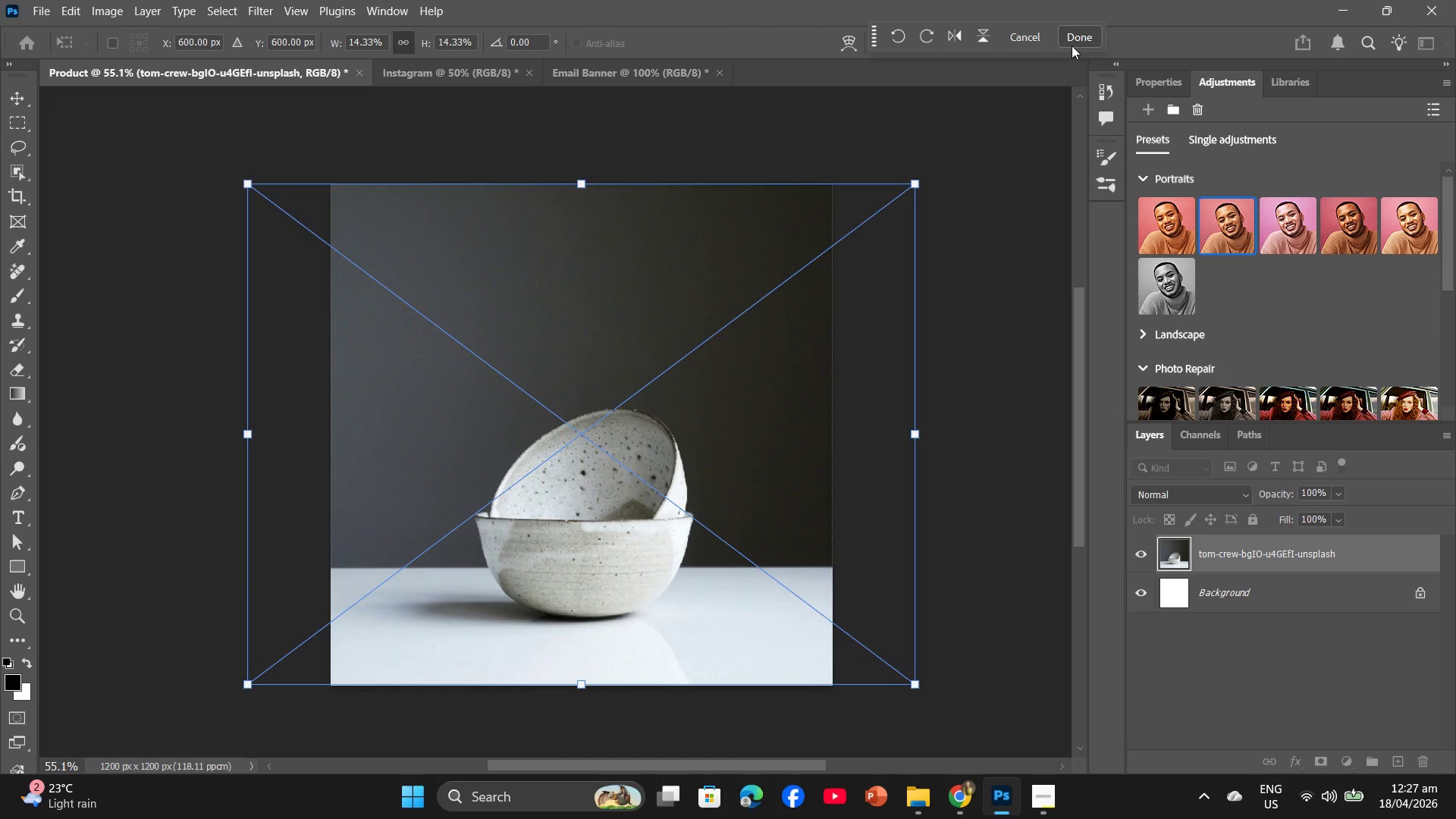 
left_click([1072, 40])
 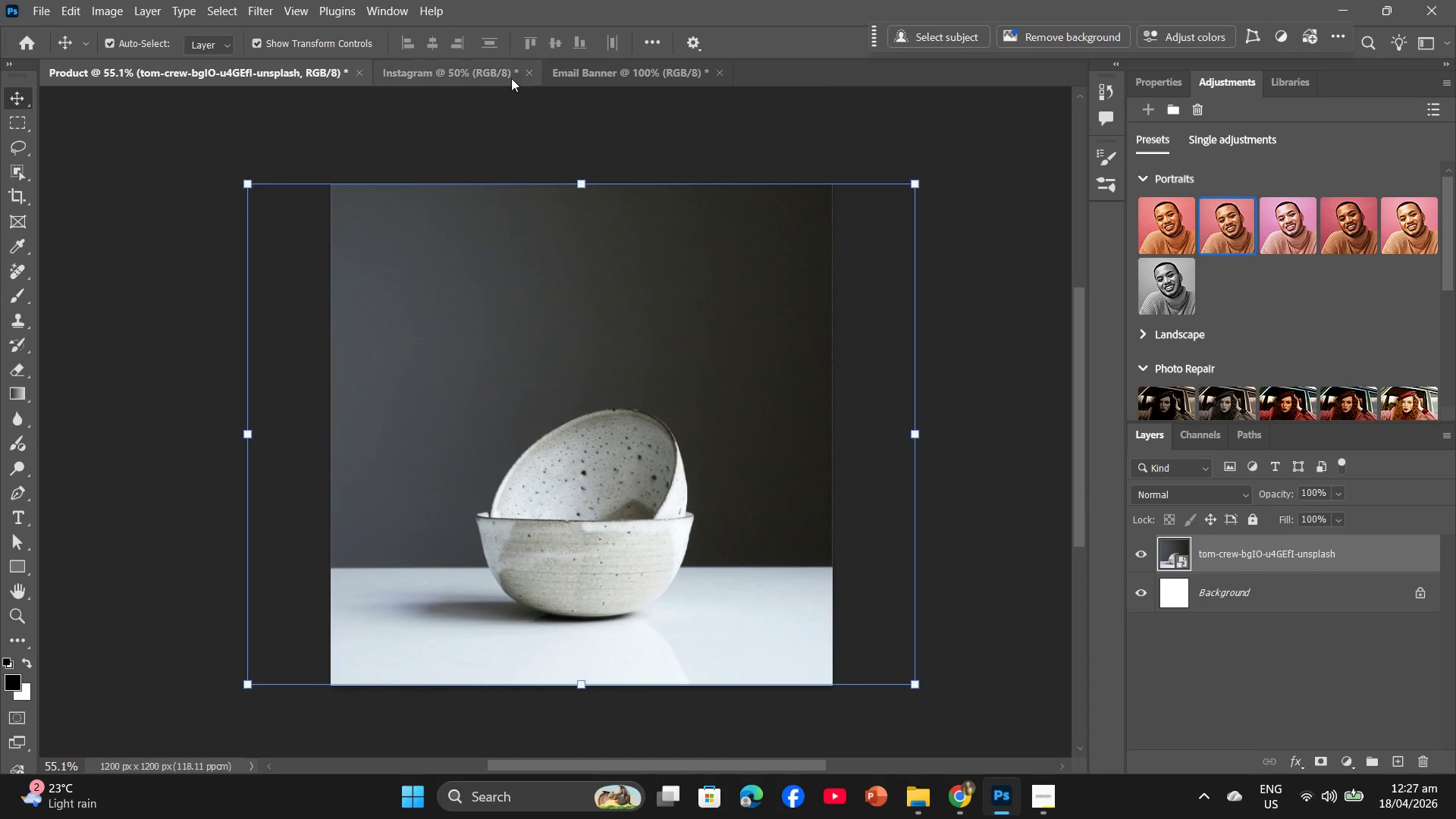 
left_click([496, 80])
 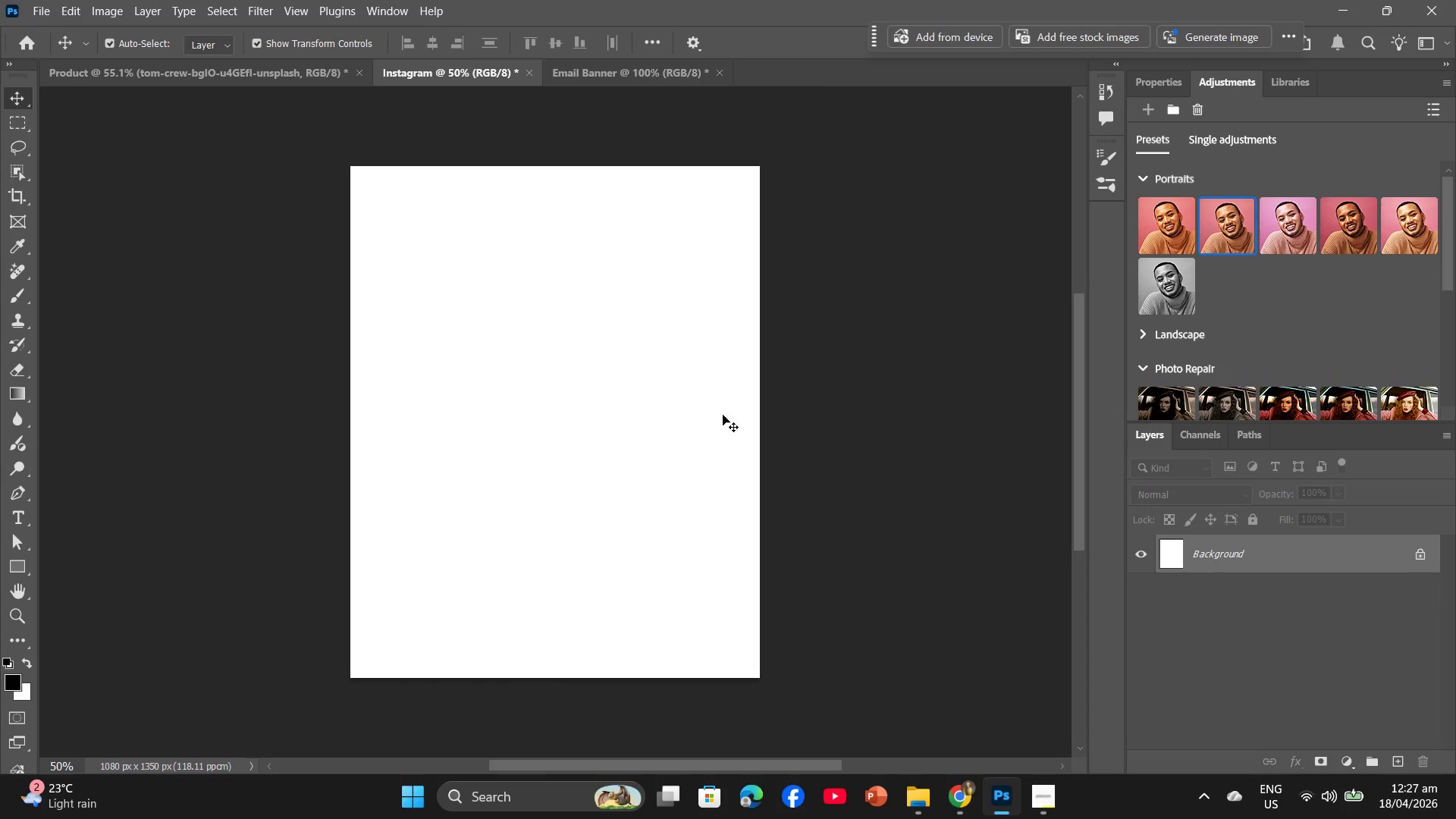 
hold_key(key=AltLeft, duration=0.62)
 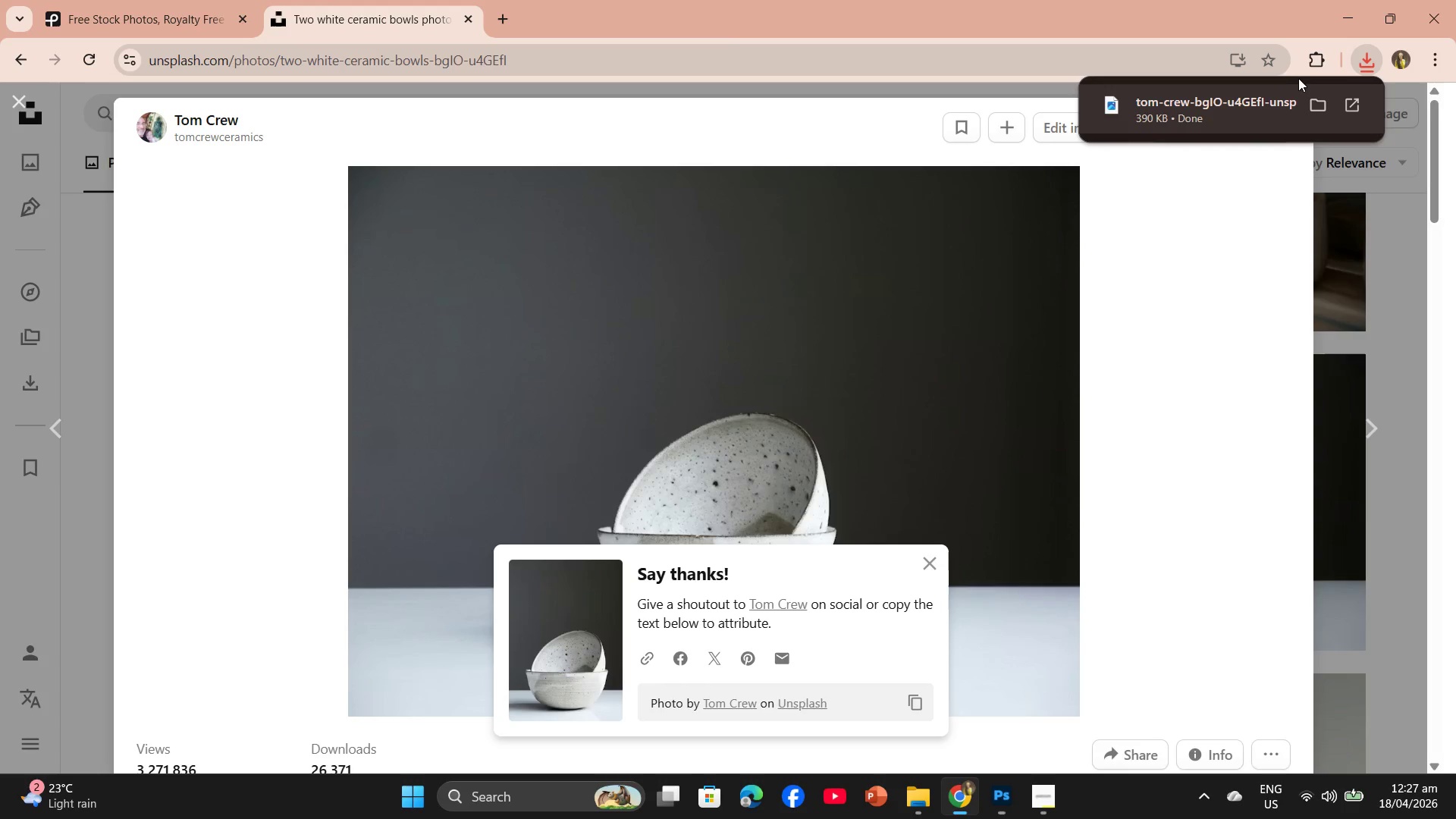 
hold_key(key=Tab, duration=0.62)
 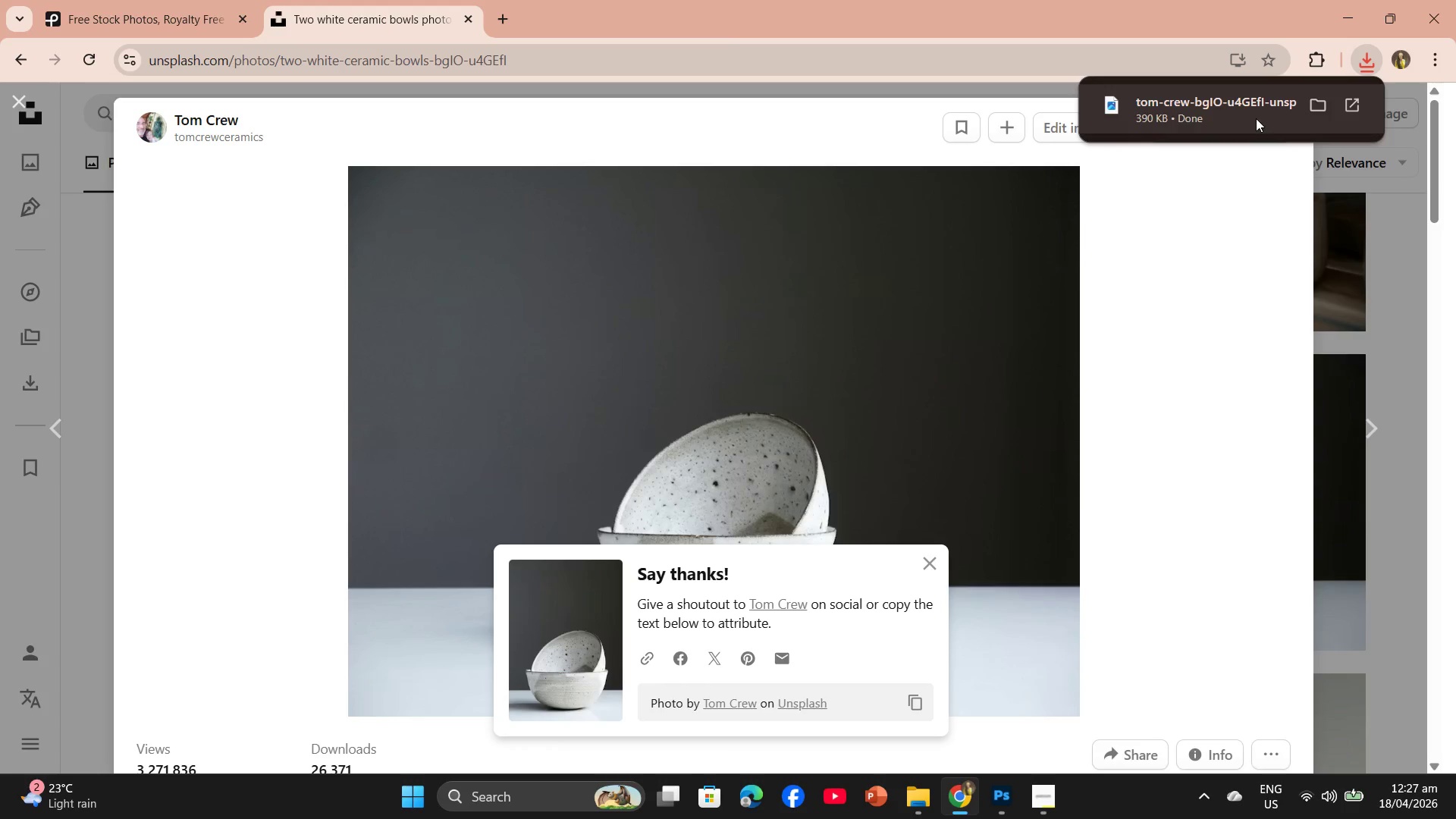 
left_click_drag(start_coordinate=[1250, 109], to_coordinate=[639, 472])
 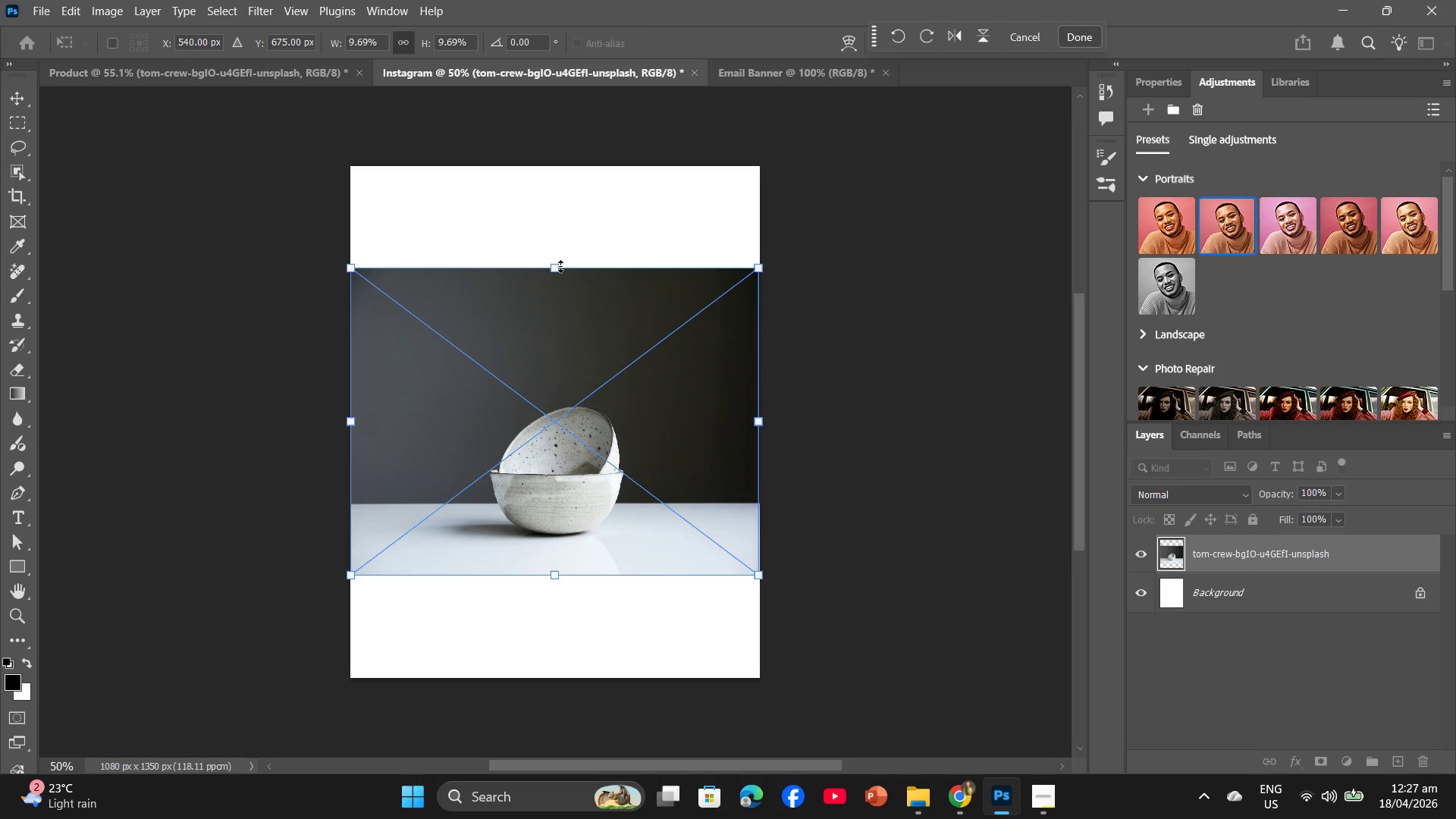 
left_click_drag(start_coordinate=[557, 266], to_coordinate=[557, 171])
 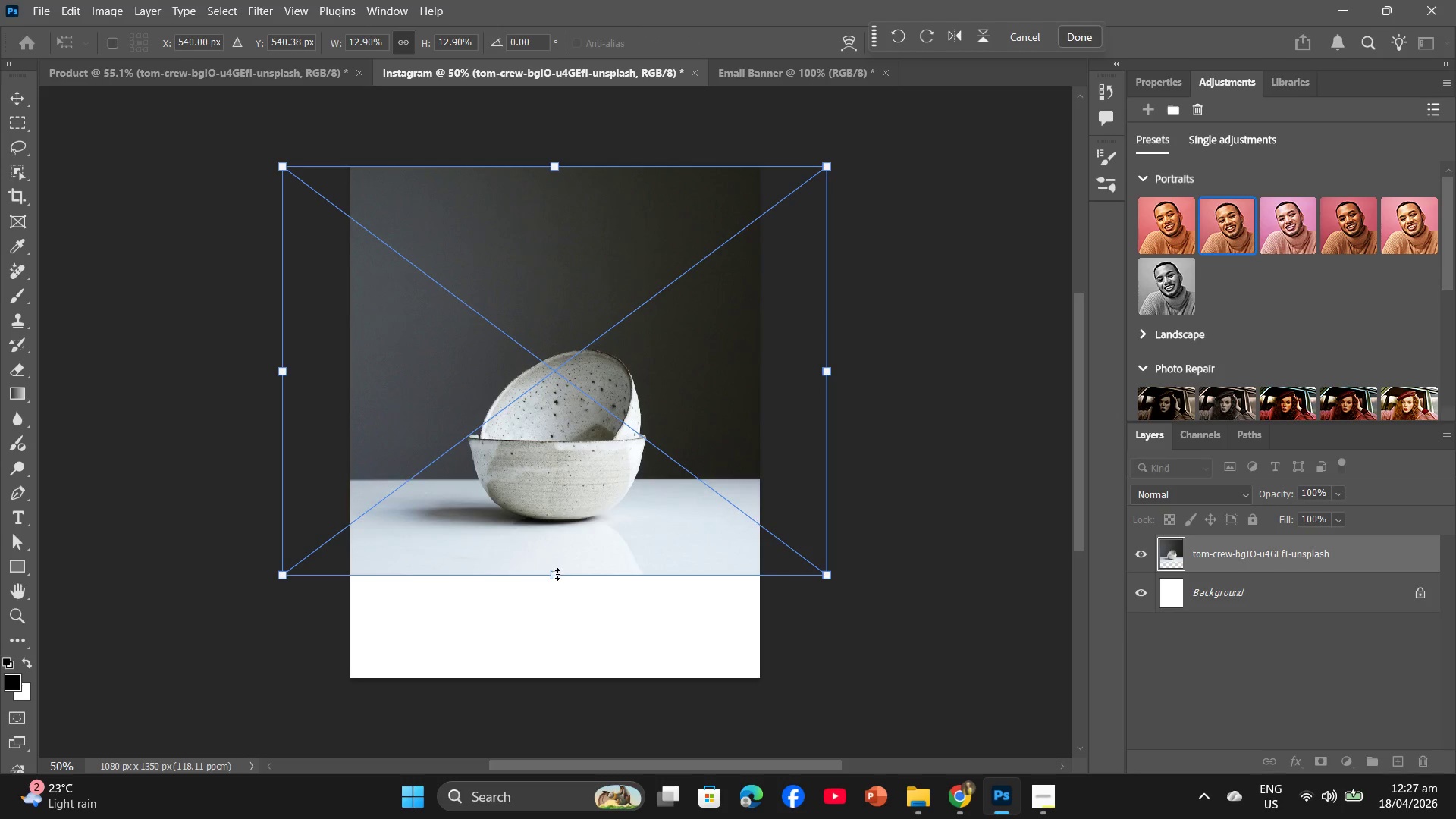 
left_click_drag(start_coordinate=[551, 579], to_coordinate=[561, 676])
 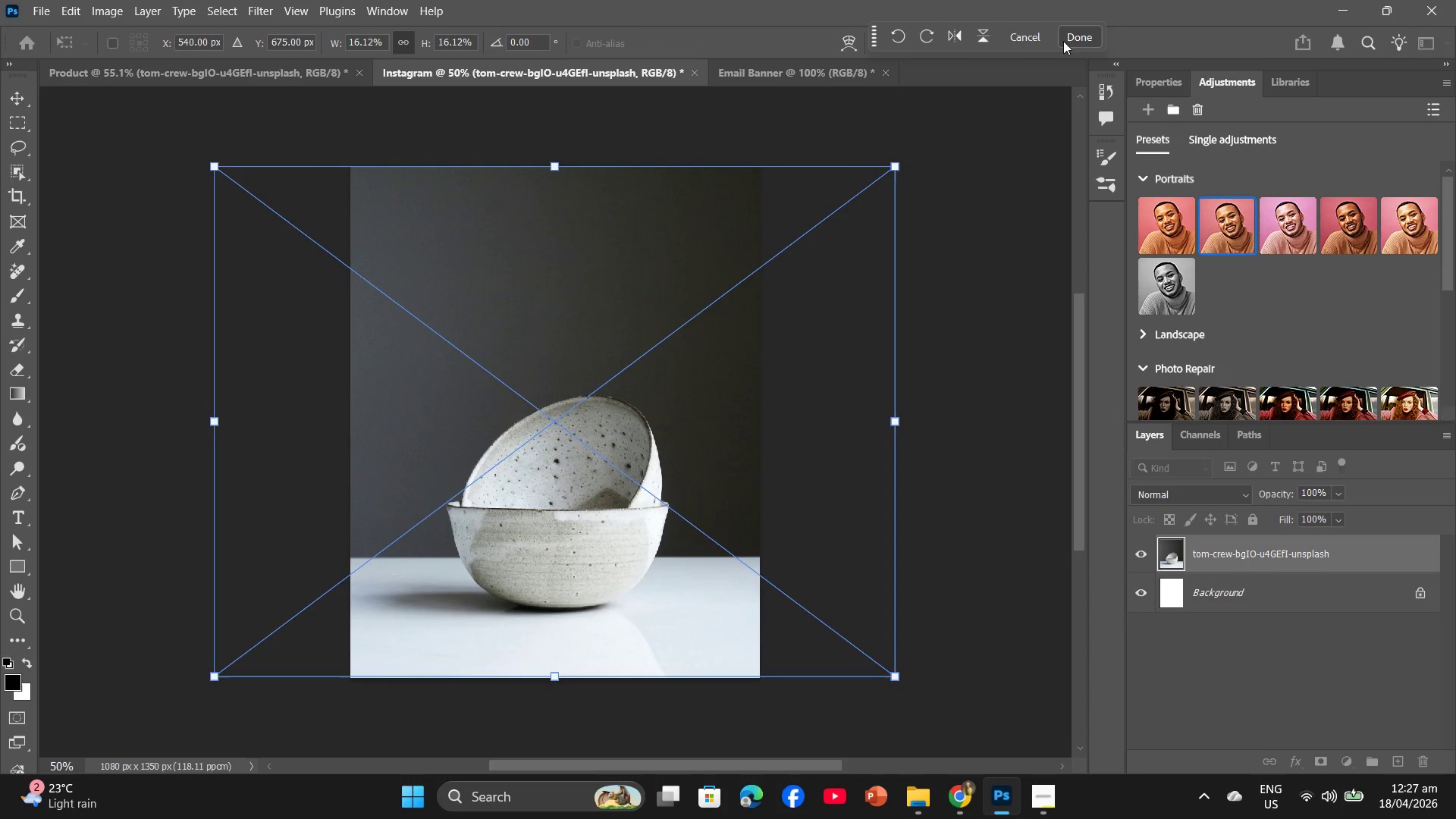 
left_click([1065, 38])
 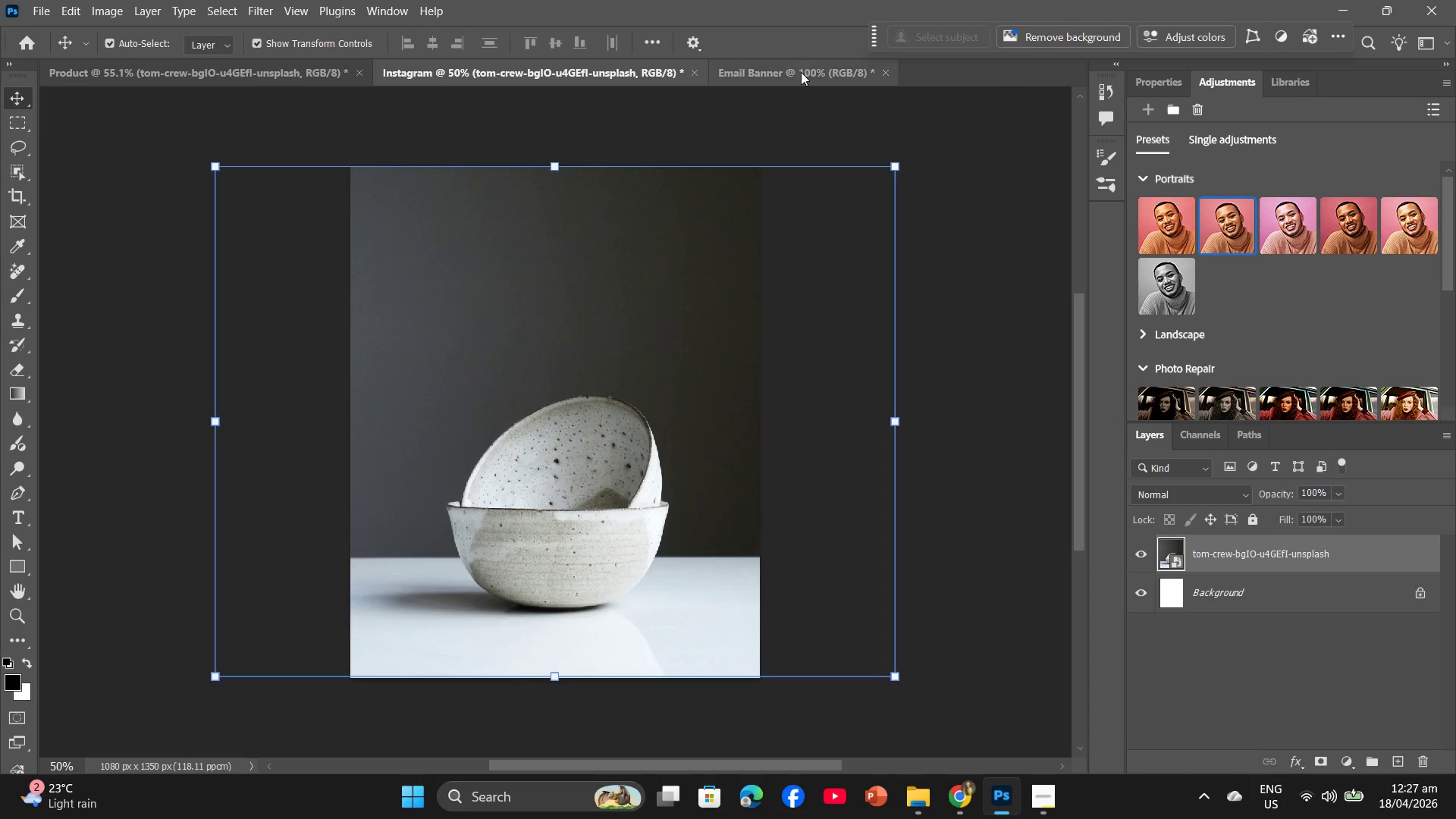 
left_click([801, 72])
 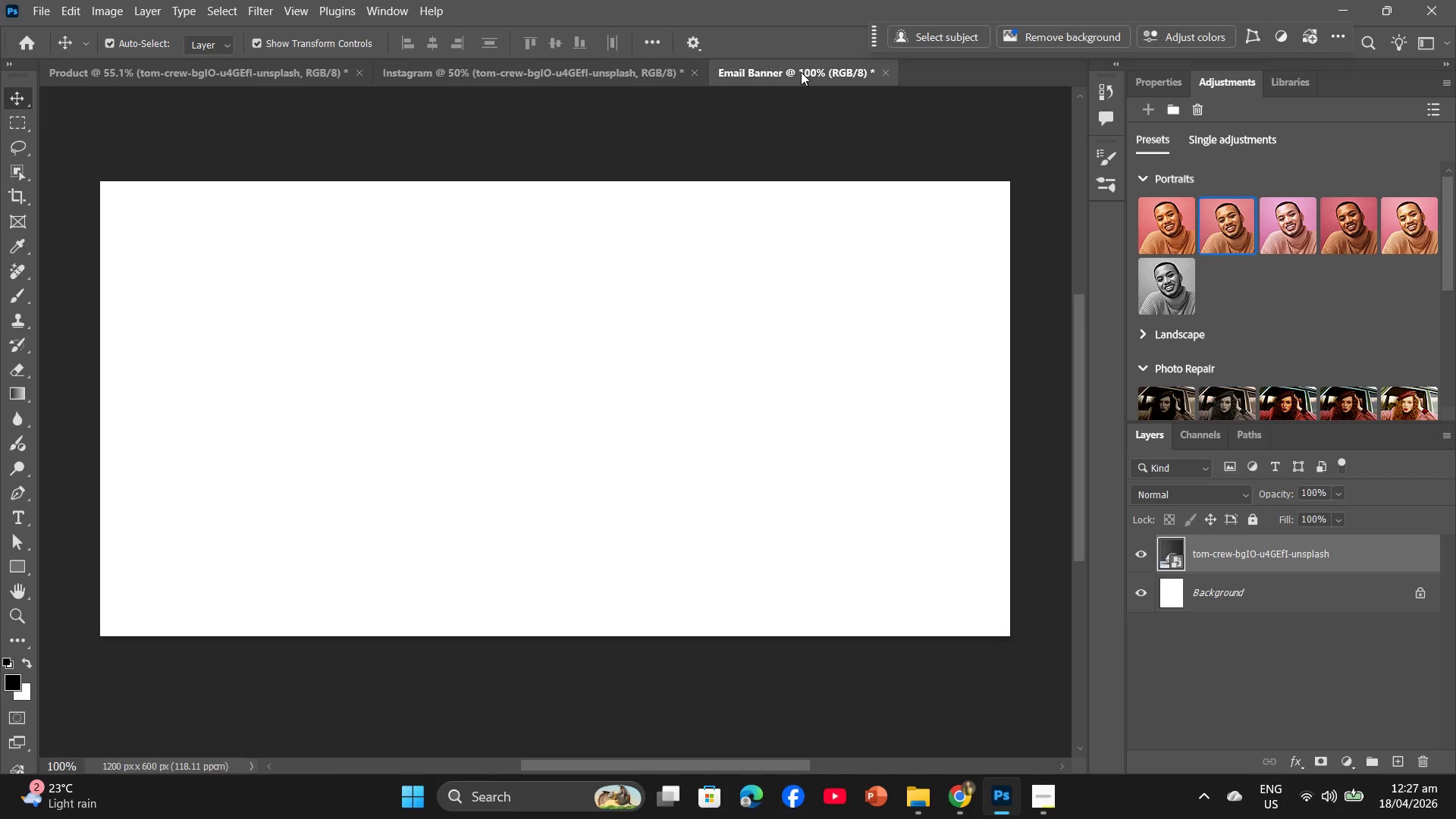 
key(Alt+AltLeft)
 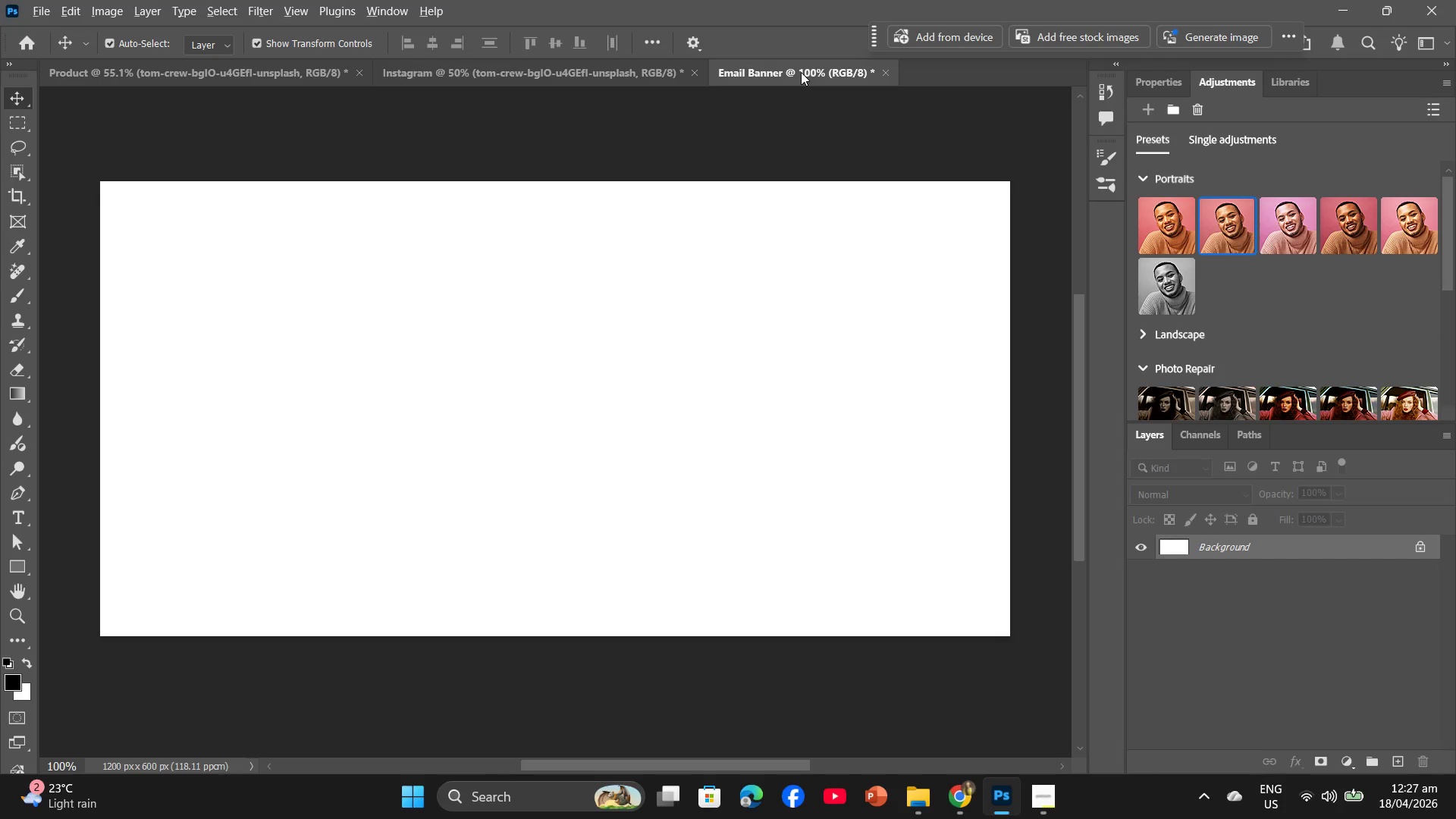 
key(Alt+Tab)
 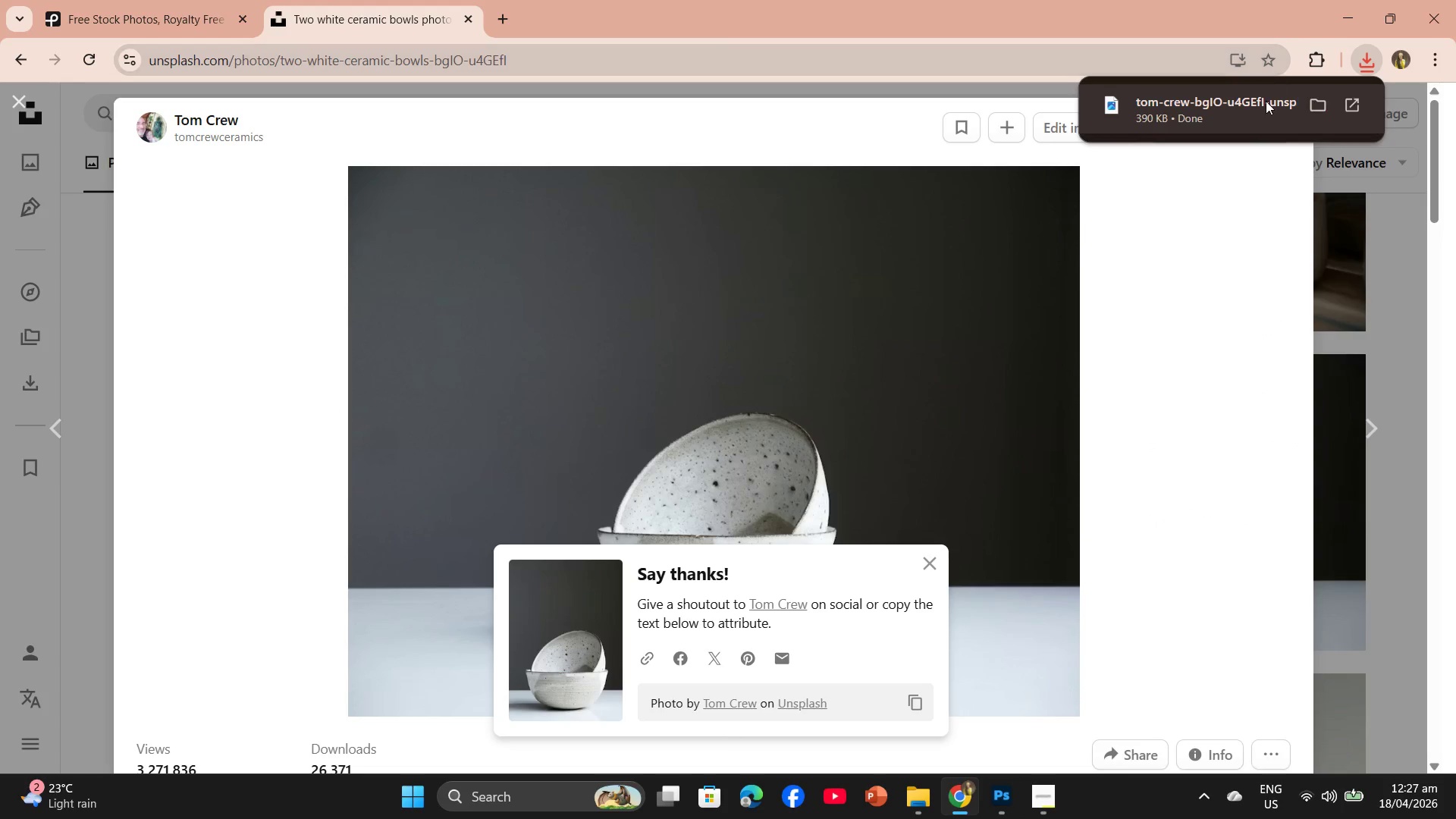 
left_click_drag(start_coordinate=[1266, 101], to_coordinate=[672, 457])
 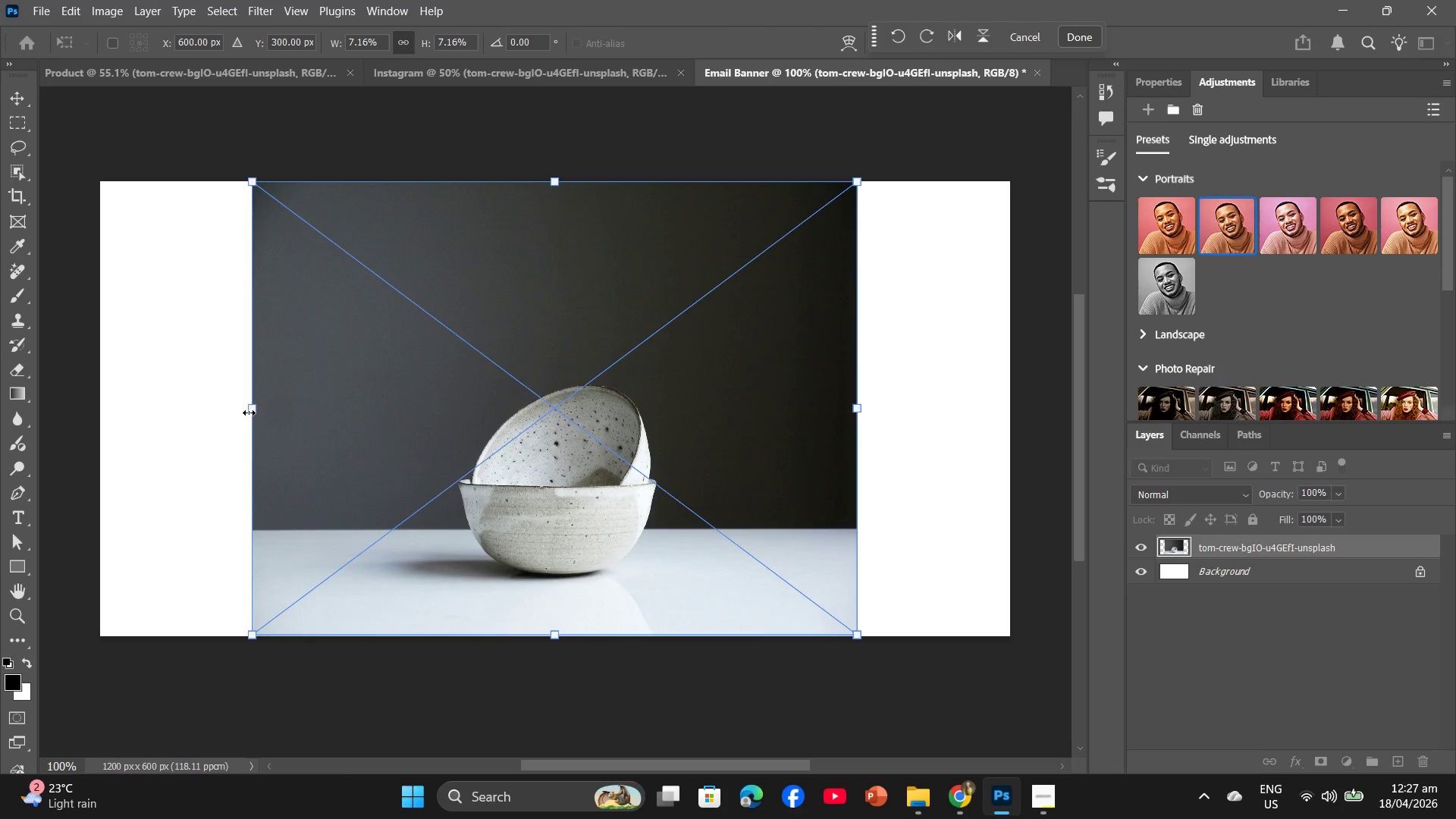 
left_click_drag(start_coordinate=[255, 410], to_coordinate=[108, 407])
 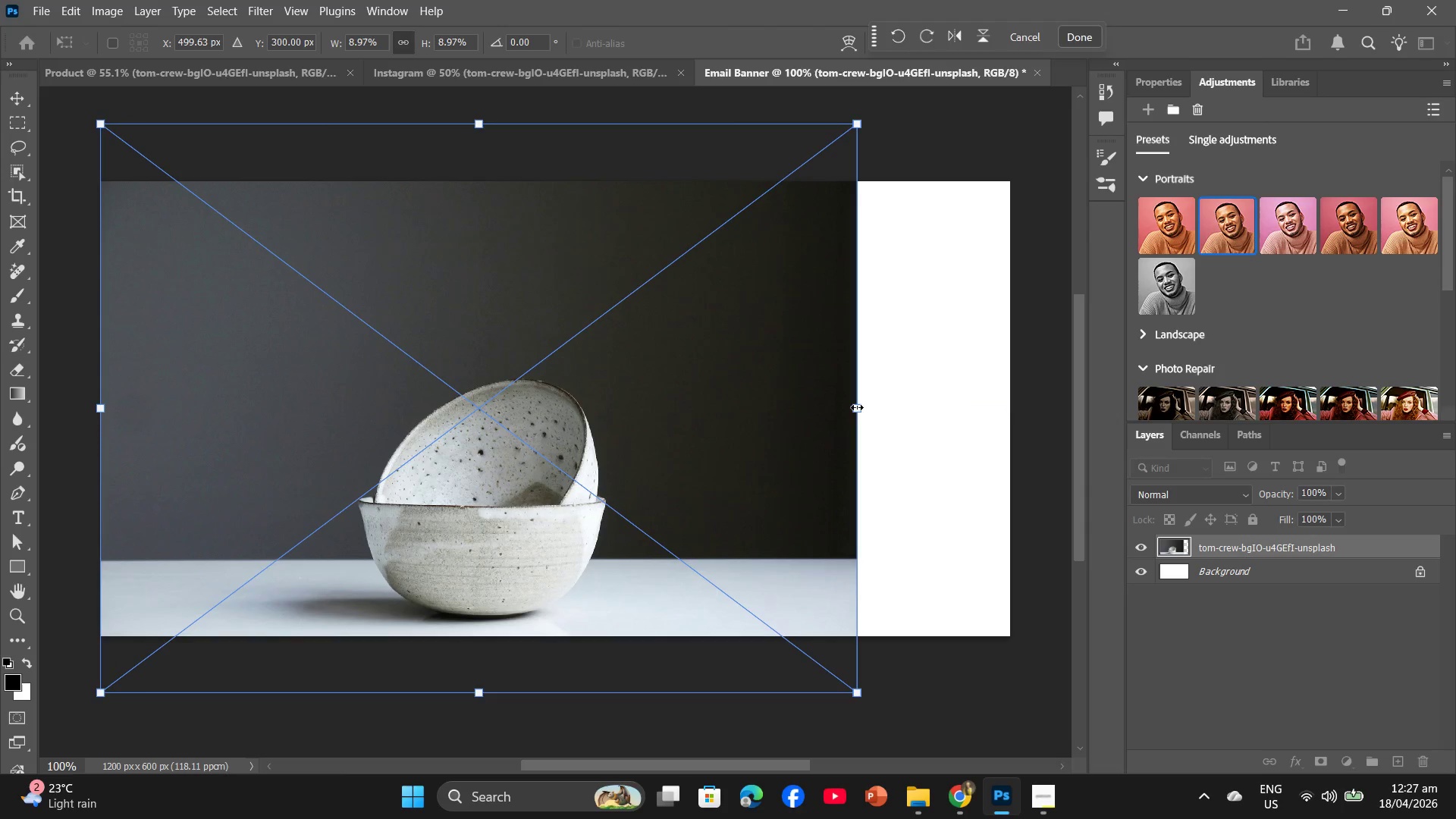 
left_click_drag(start_coordinate=[855, 406], to_coordinate=[1004, 407])
 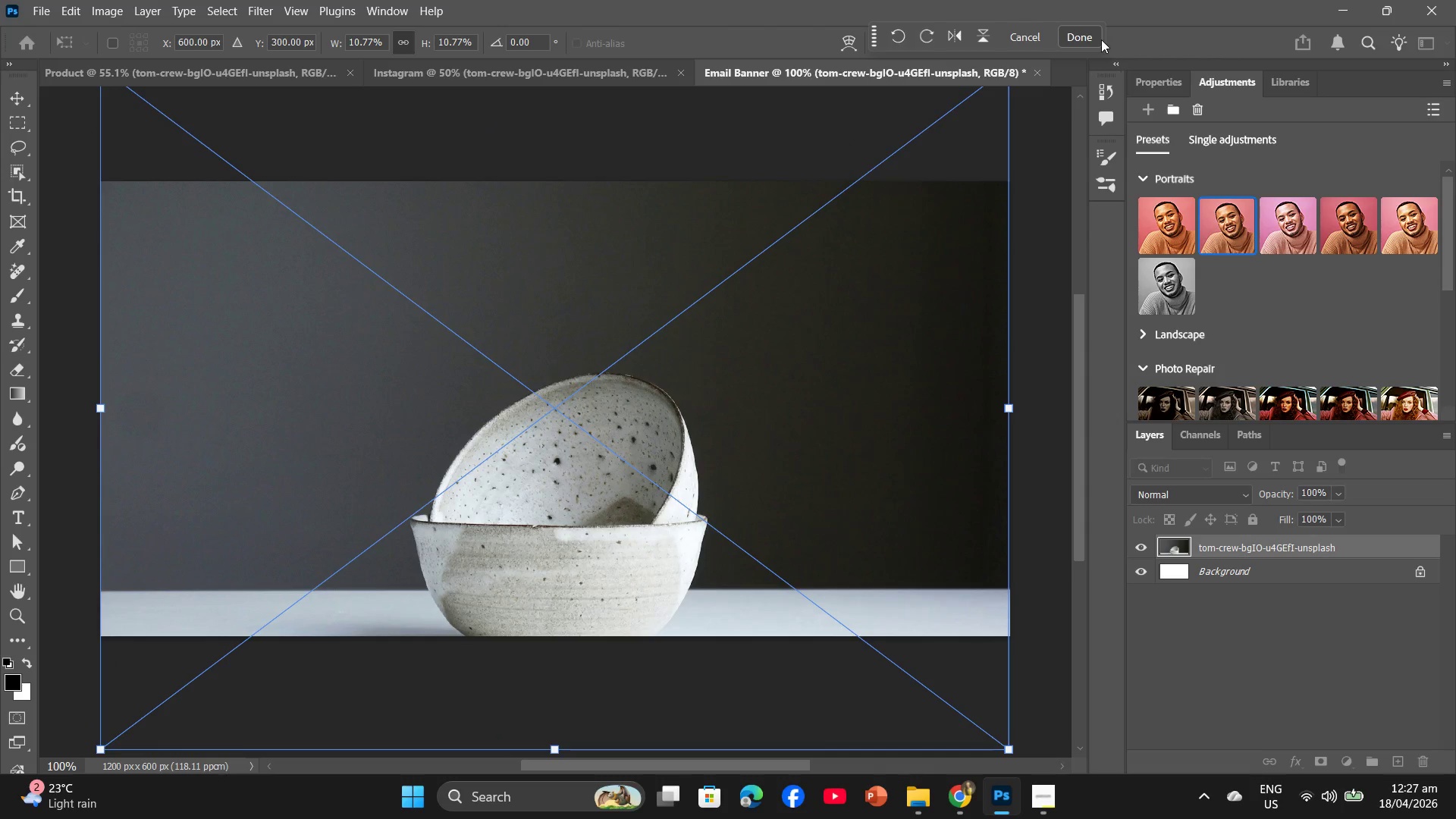 
left_click([1088, 38])
 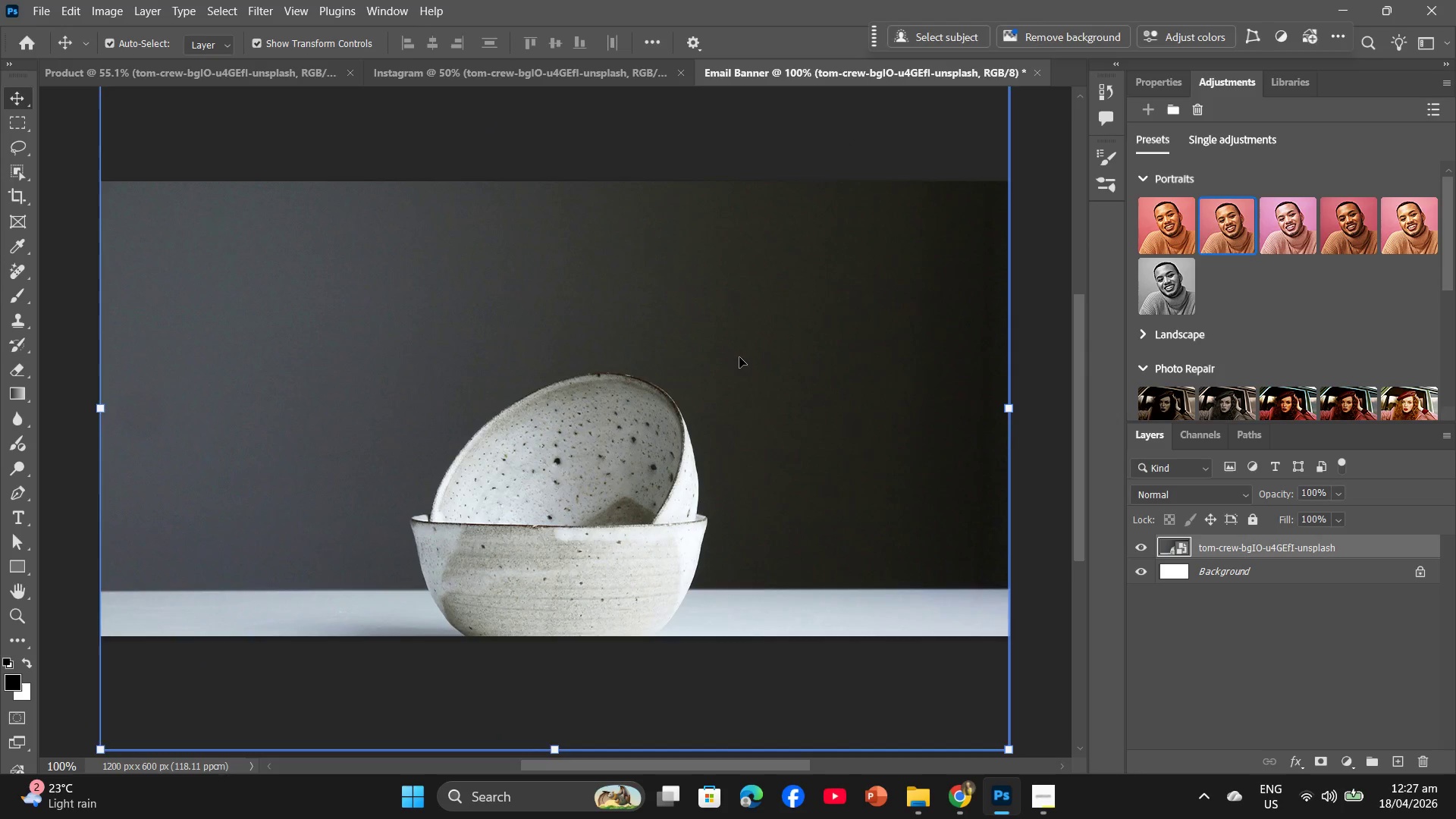 
left_click_drag(start_coordinate=[737, 360], to_coordinate=[740, 324])
 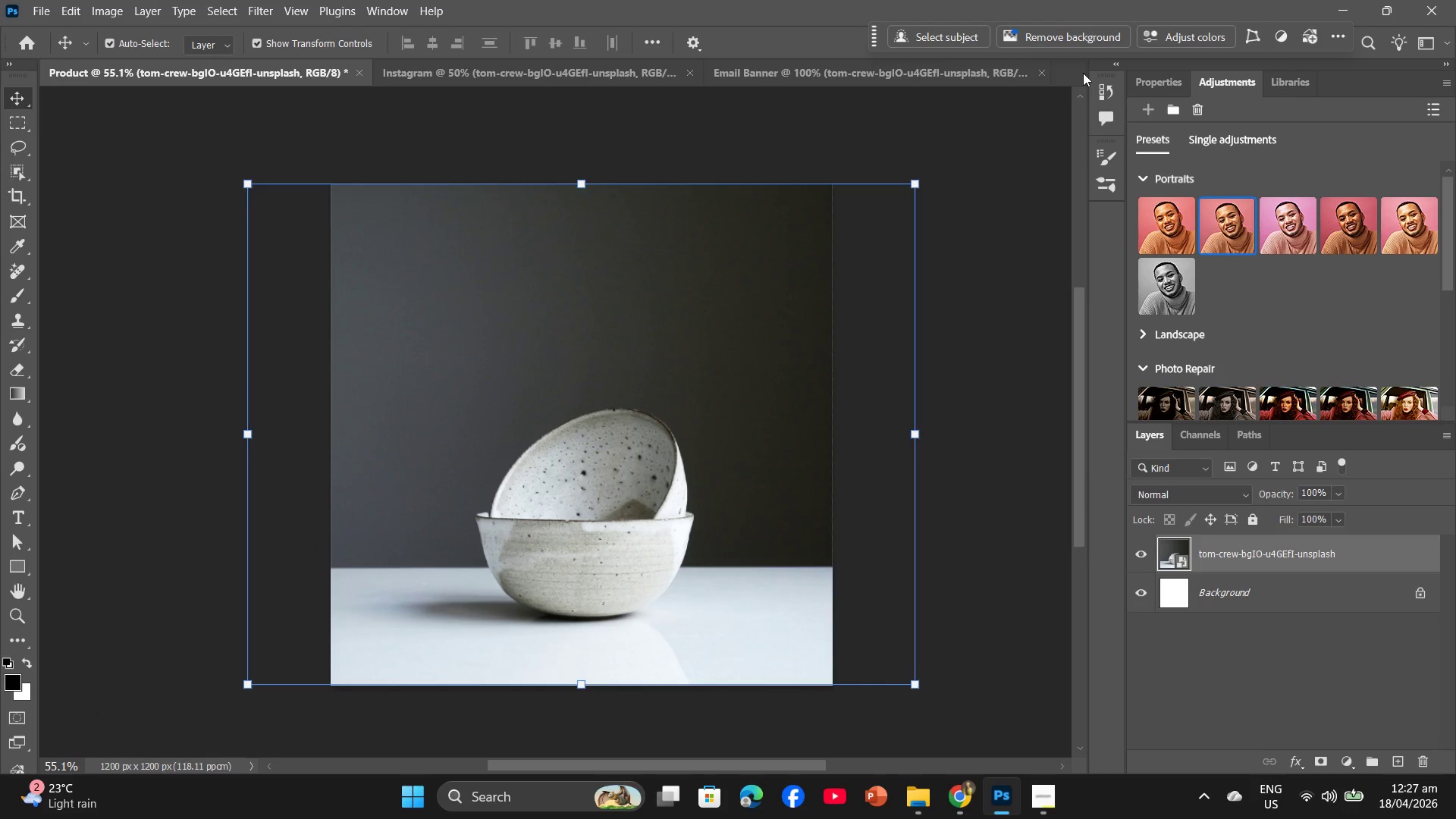 
wait(7.37)
 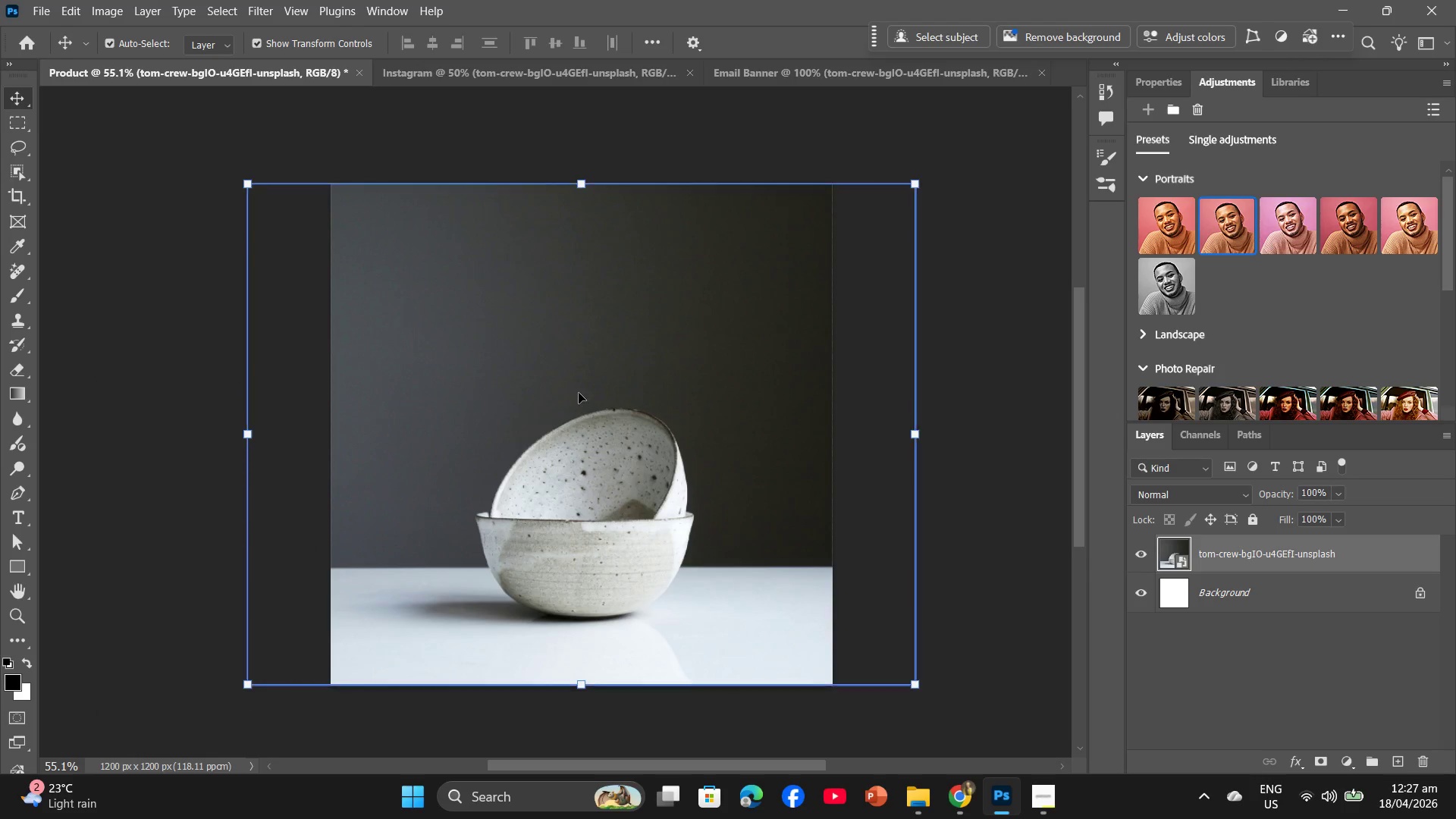 
mouse_move([227, 74])
 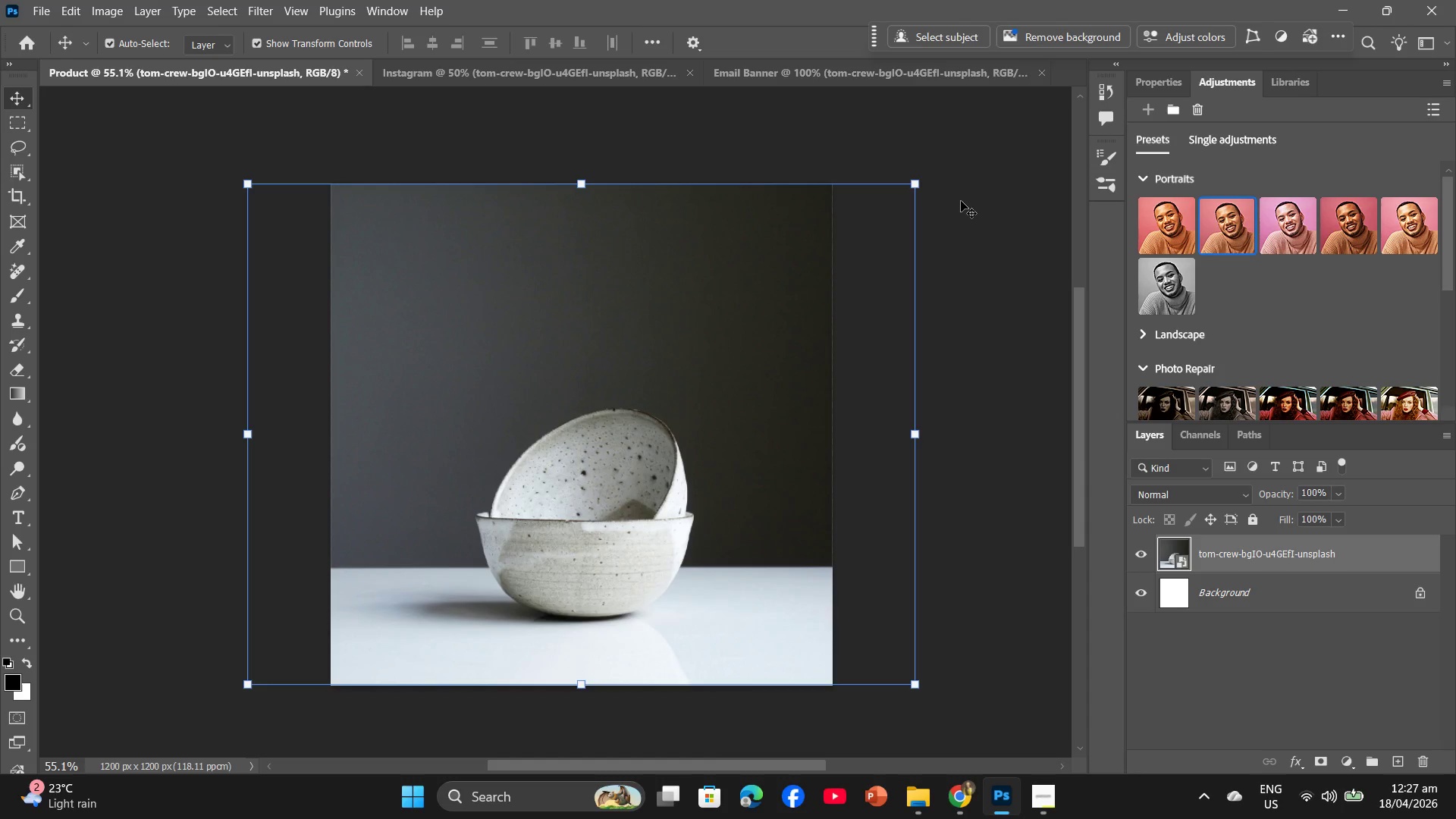 
wait(6.6)
 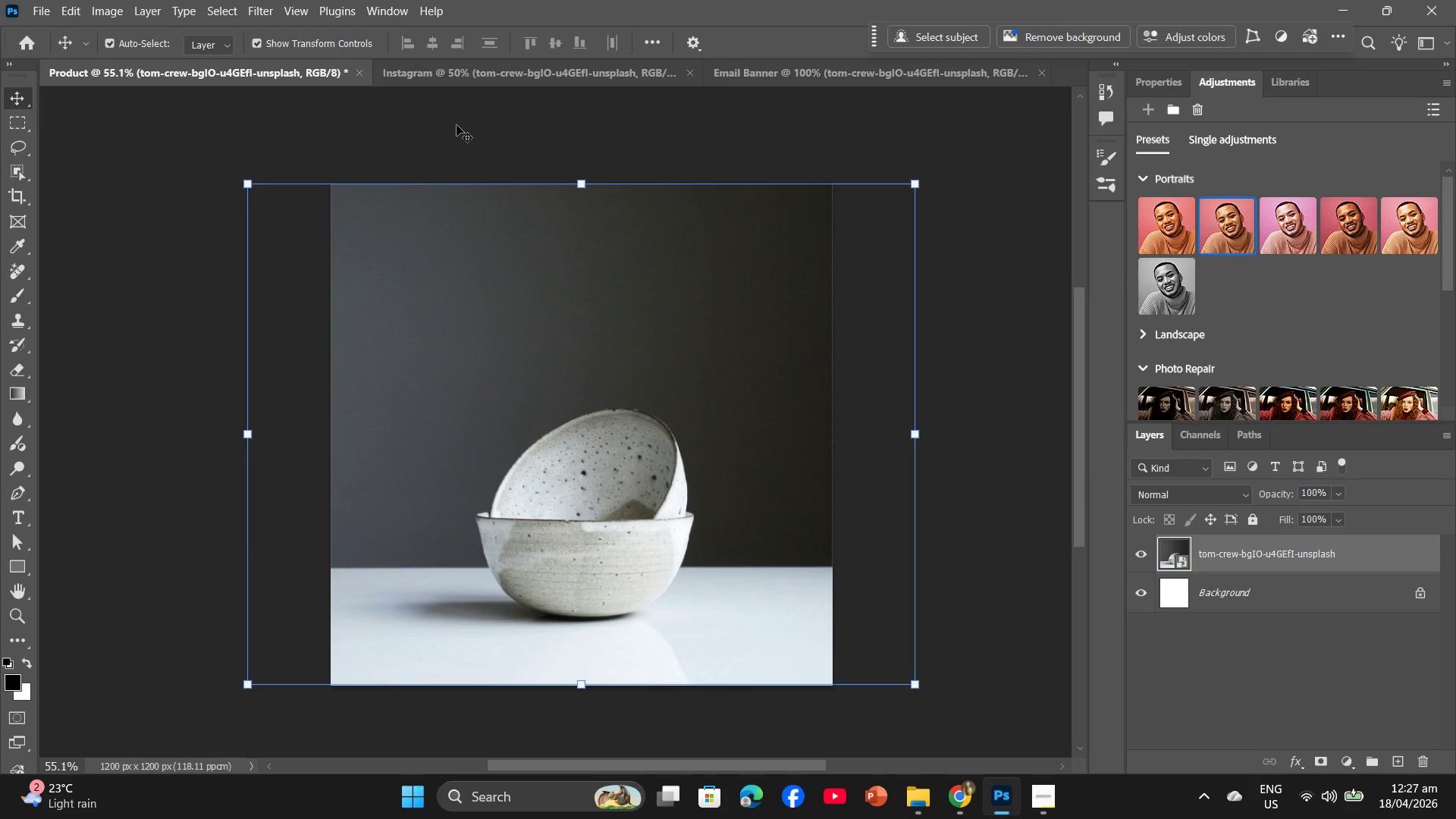 
left_click([246, 5])
 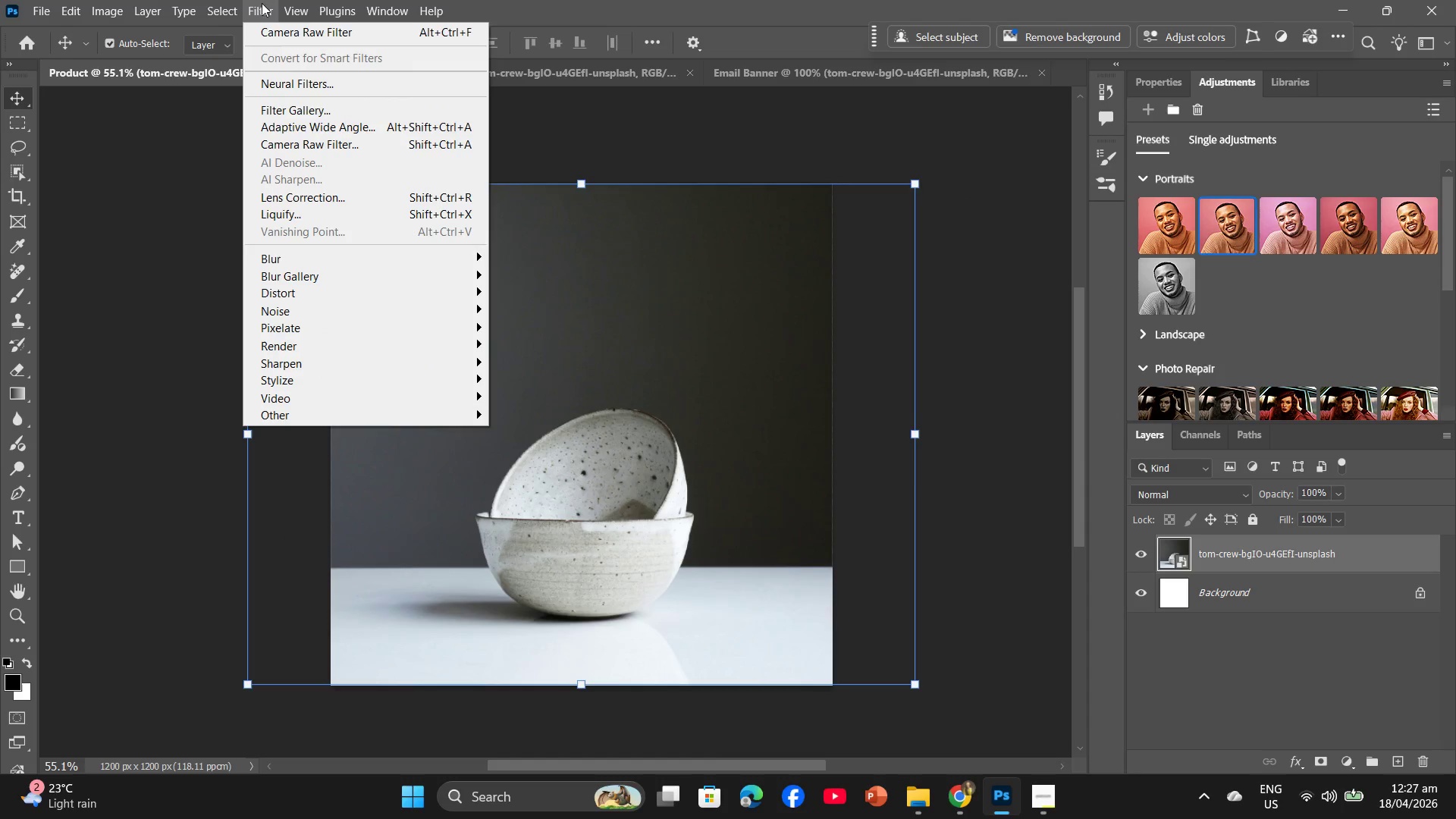 
left_click([266, 28])
 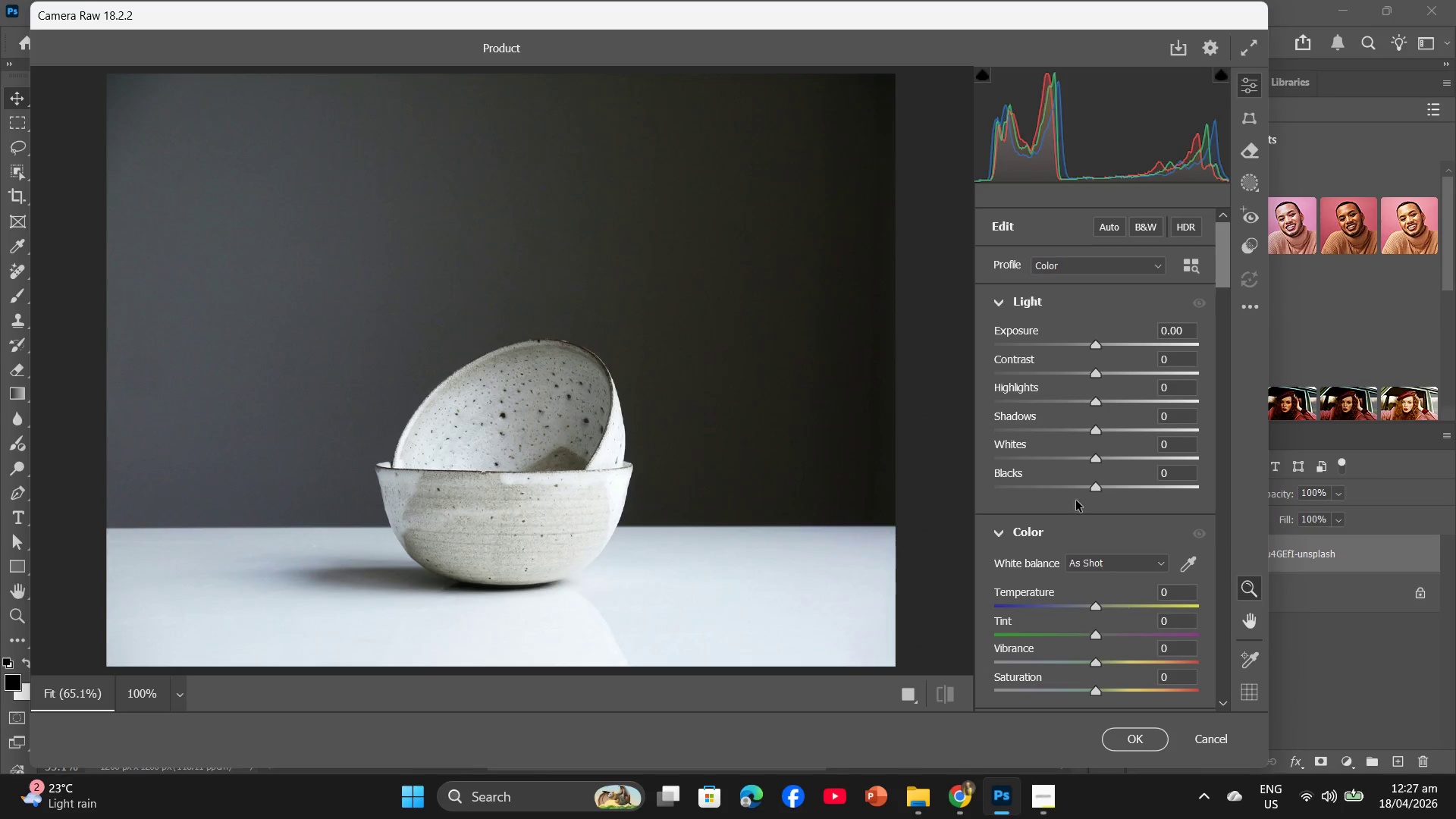 
left_click([1169, 363])
 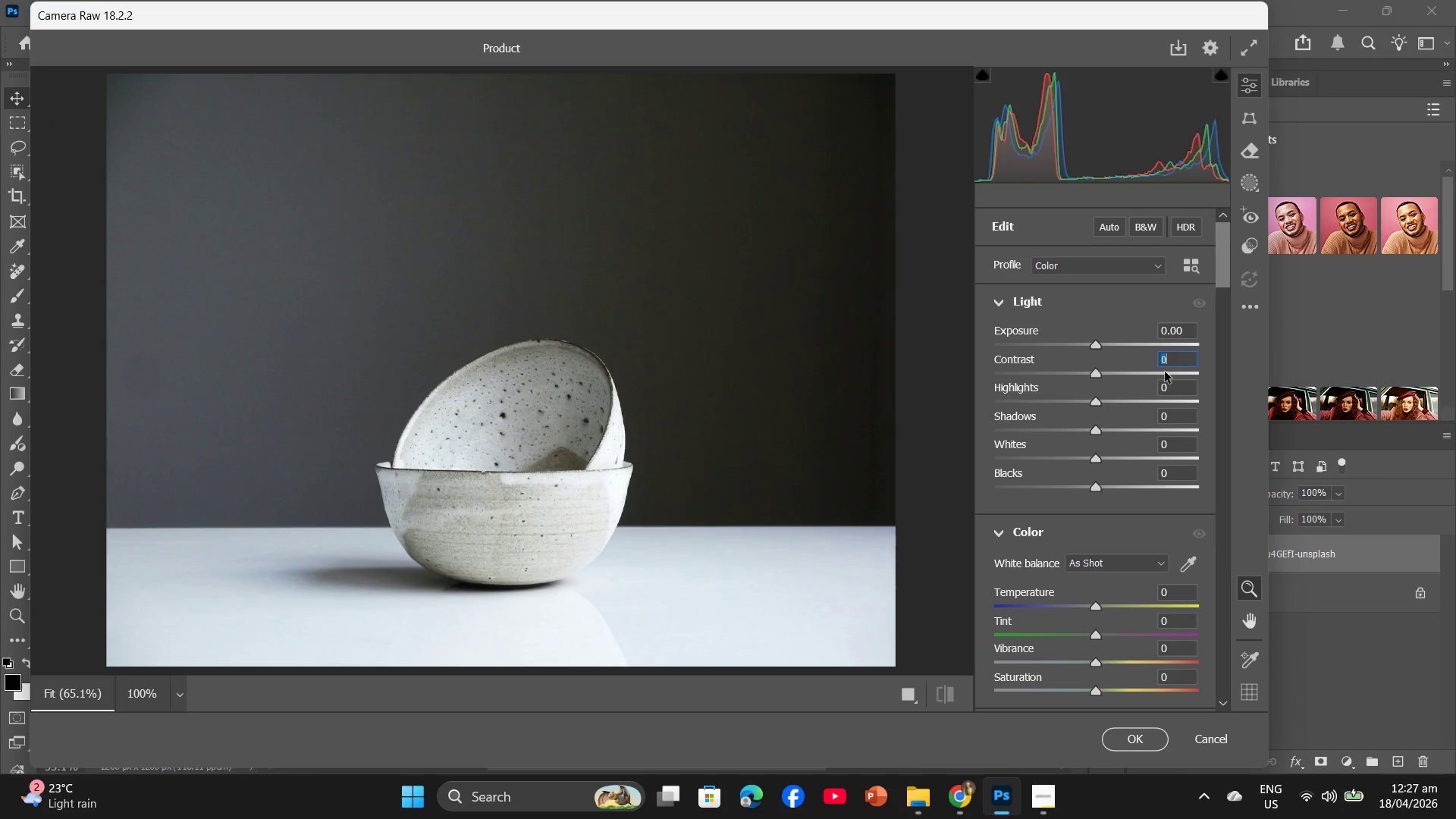 
hold_key(key=Numpad1, duration=0.31)
 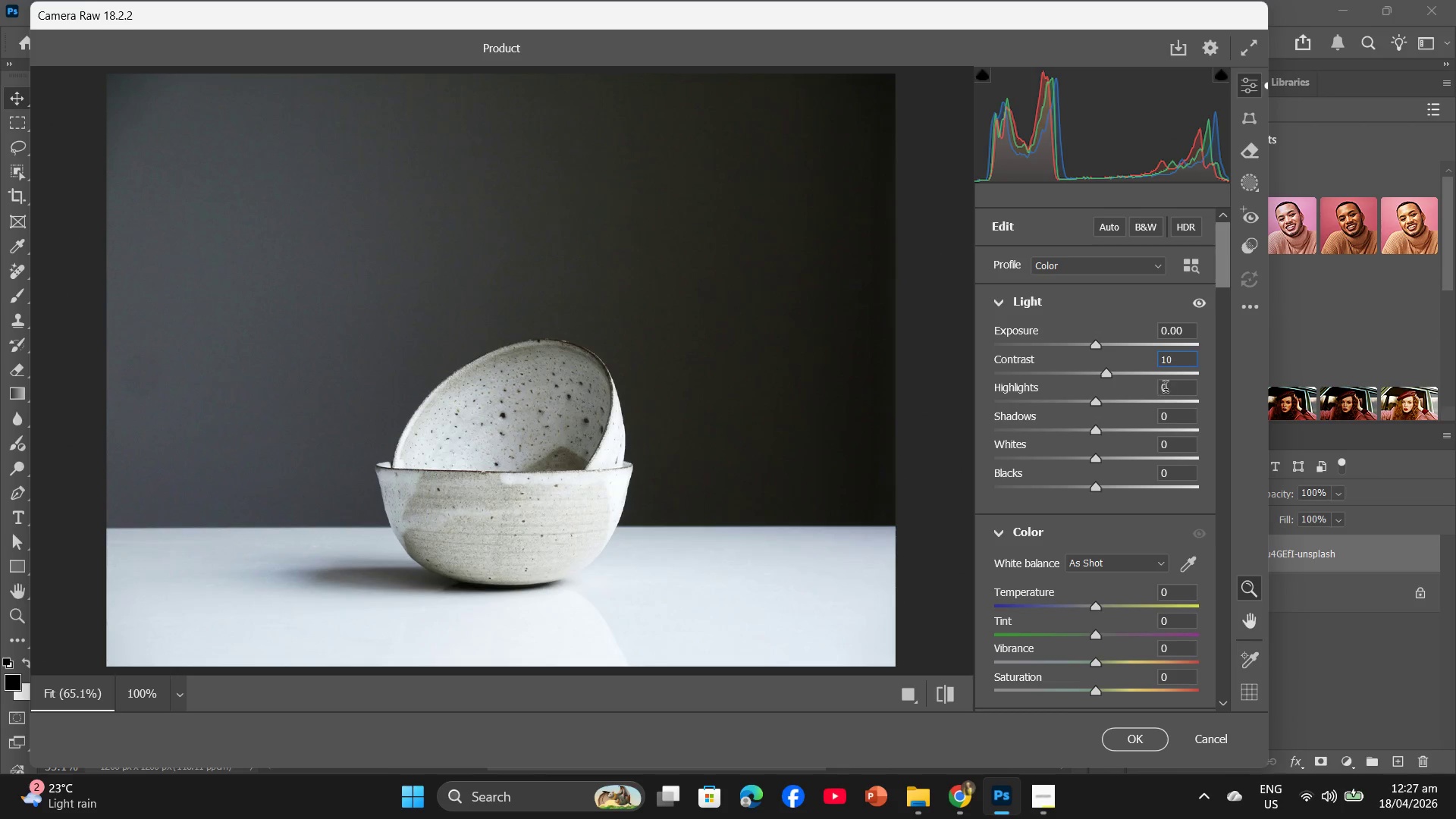 
key(Numpad0)
 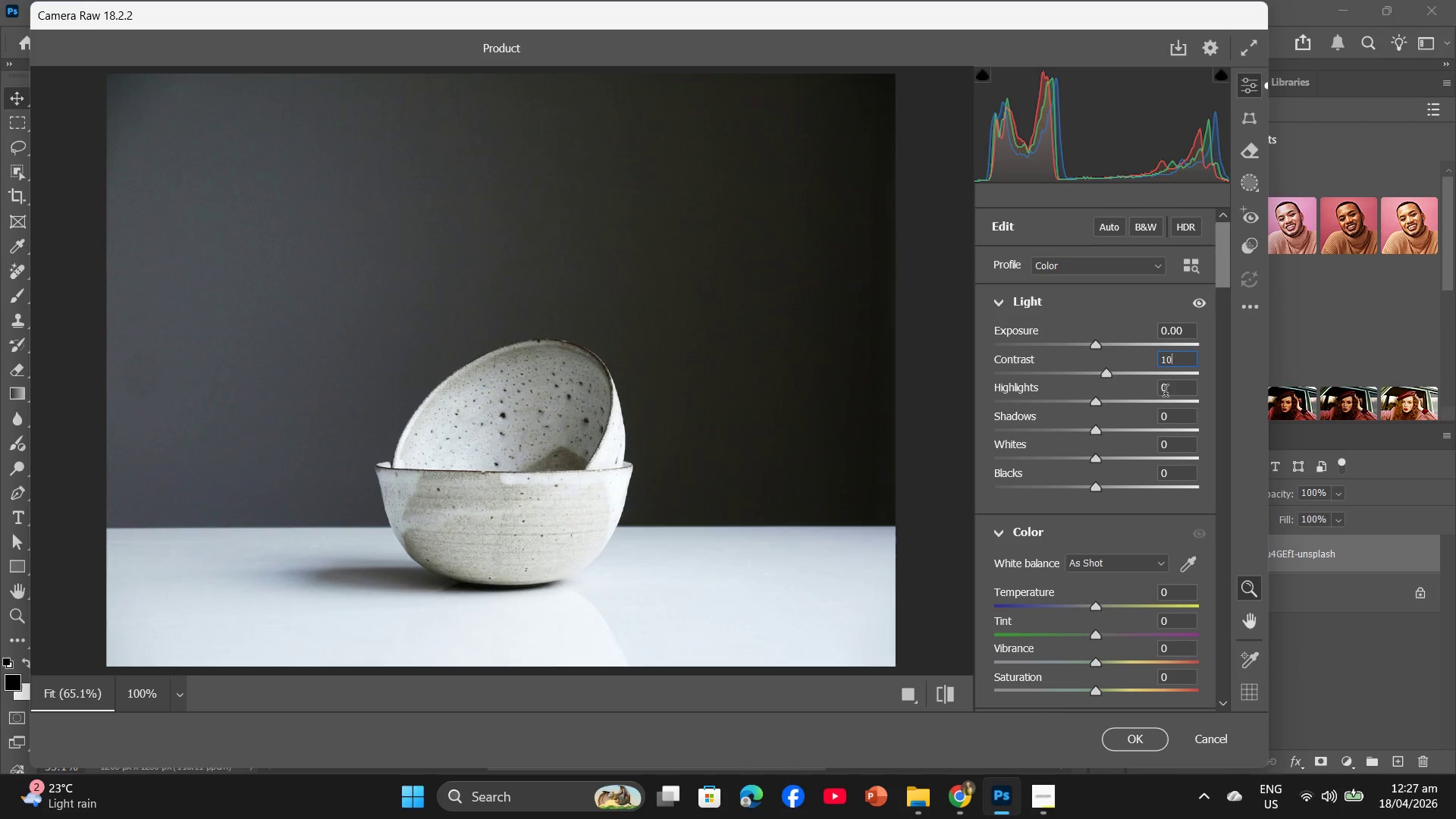 
left_click([1166, 388])
 